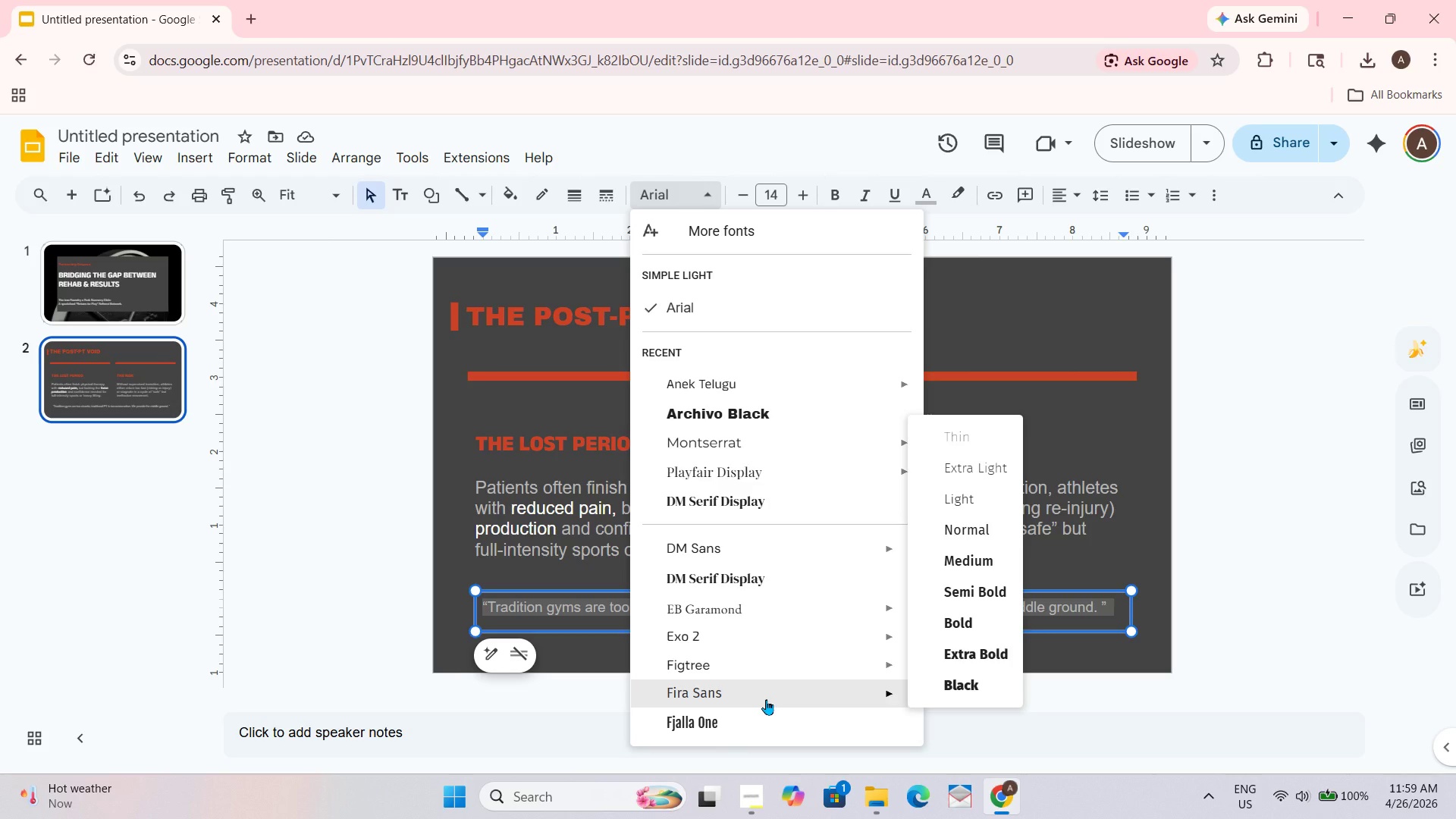 
scroll: coordinate [766, 699], scroll_direction: up, amount: 1.0
 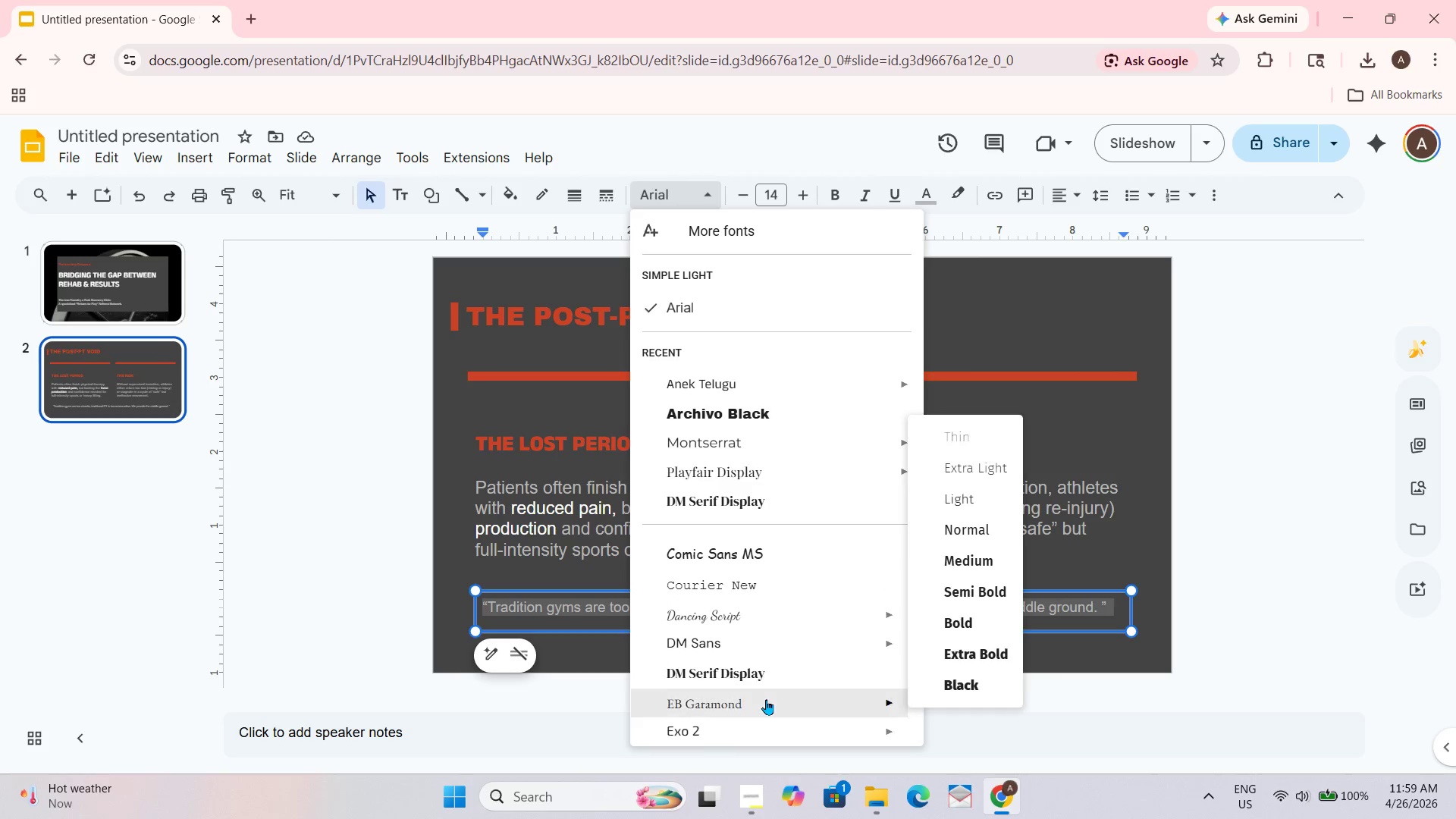 
scroll: coordinate [766, 699], scroll_direction: down, amount: 1.0
 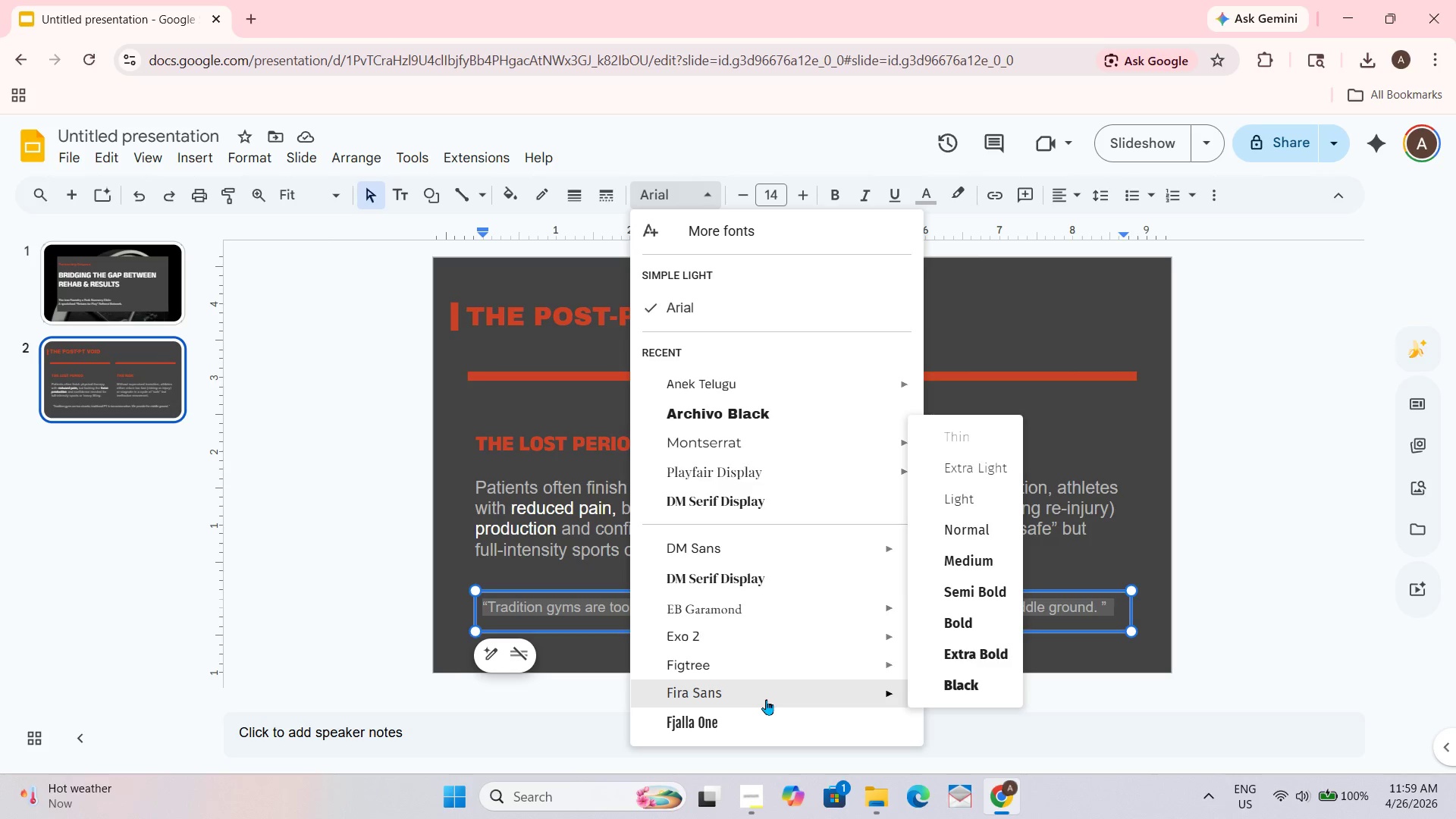 
scroll: coordinate [766, 699], scroll_direction: none, amount: 0.0
 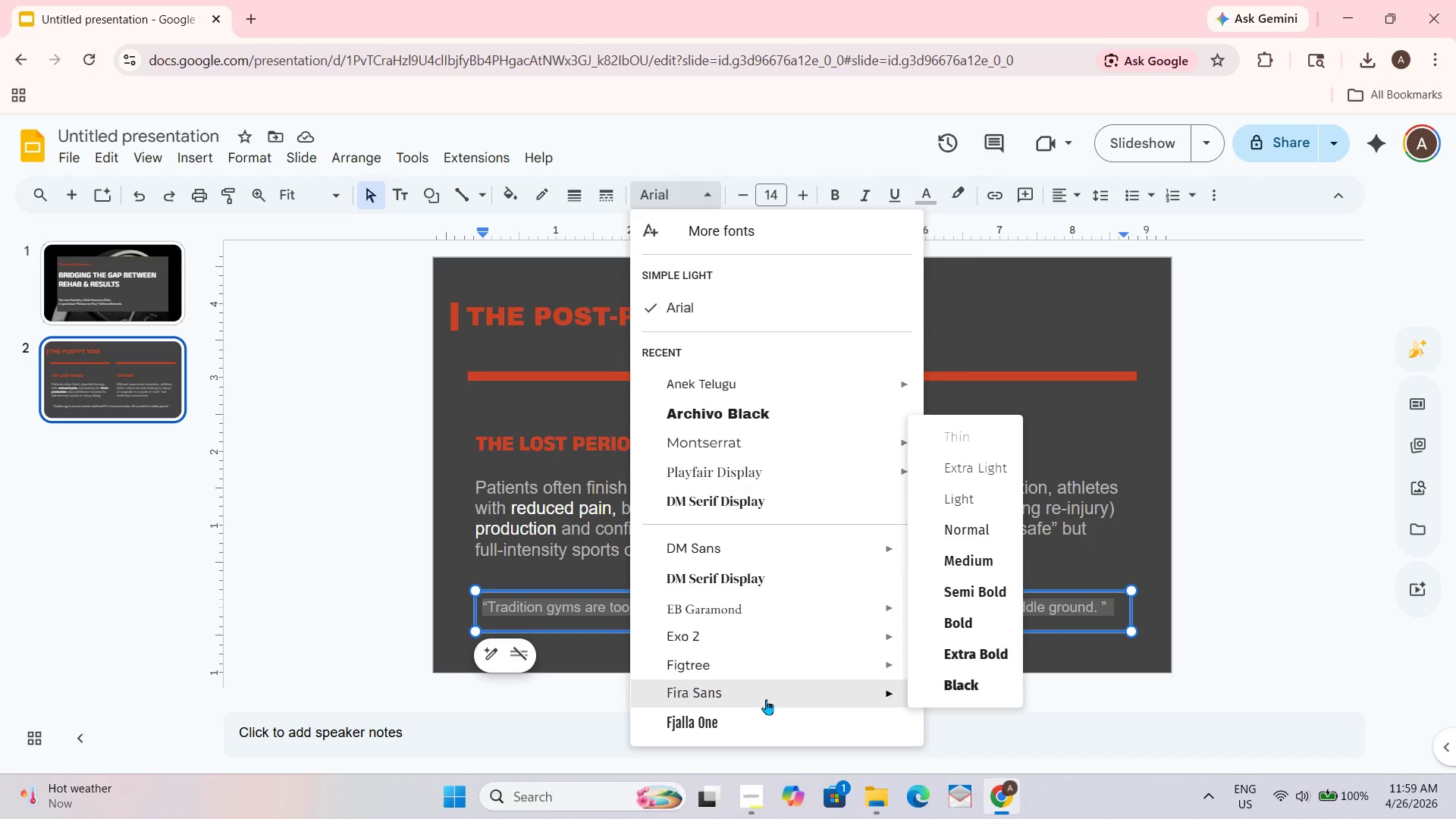 
scroll: coordinate [766, 699], scroll_direction: up, amount: 1.0
 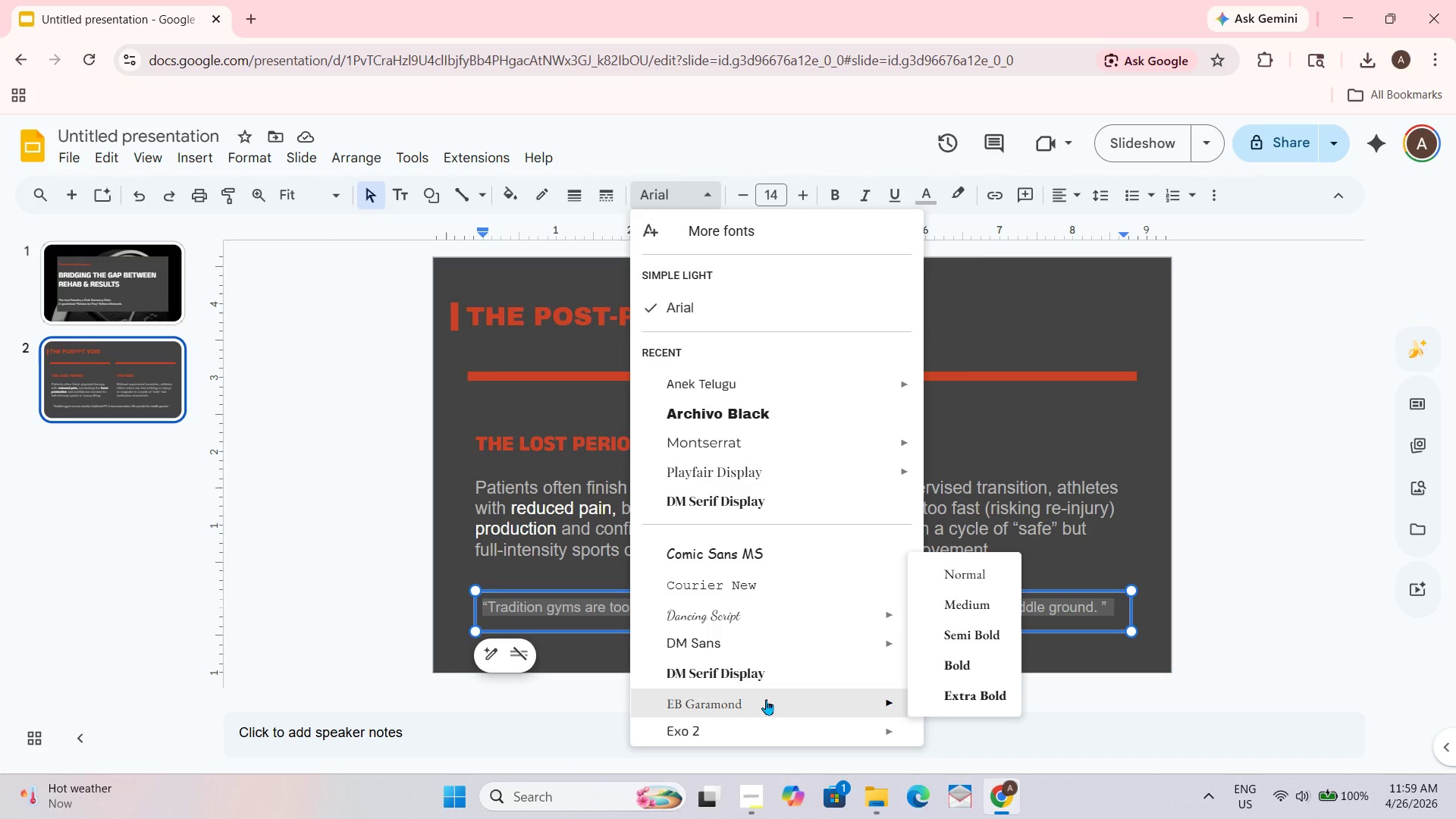 
scroll: coordinate [766, 699], scroll_direction: none, amount: 0.0
 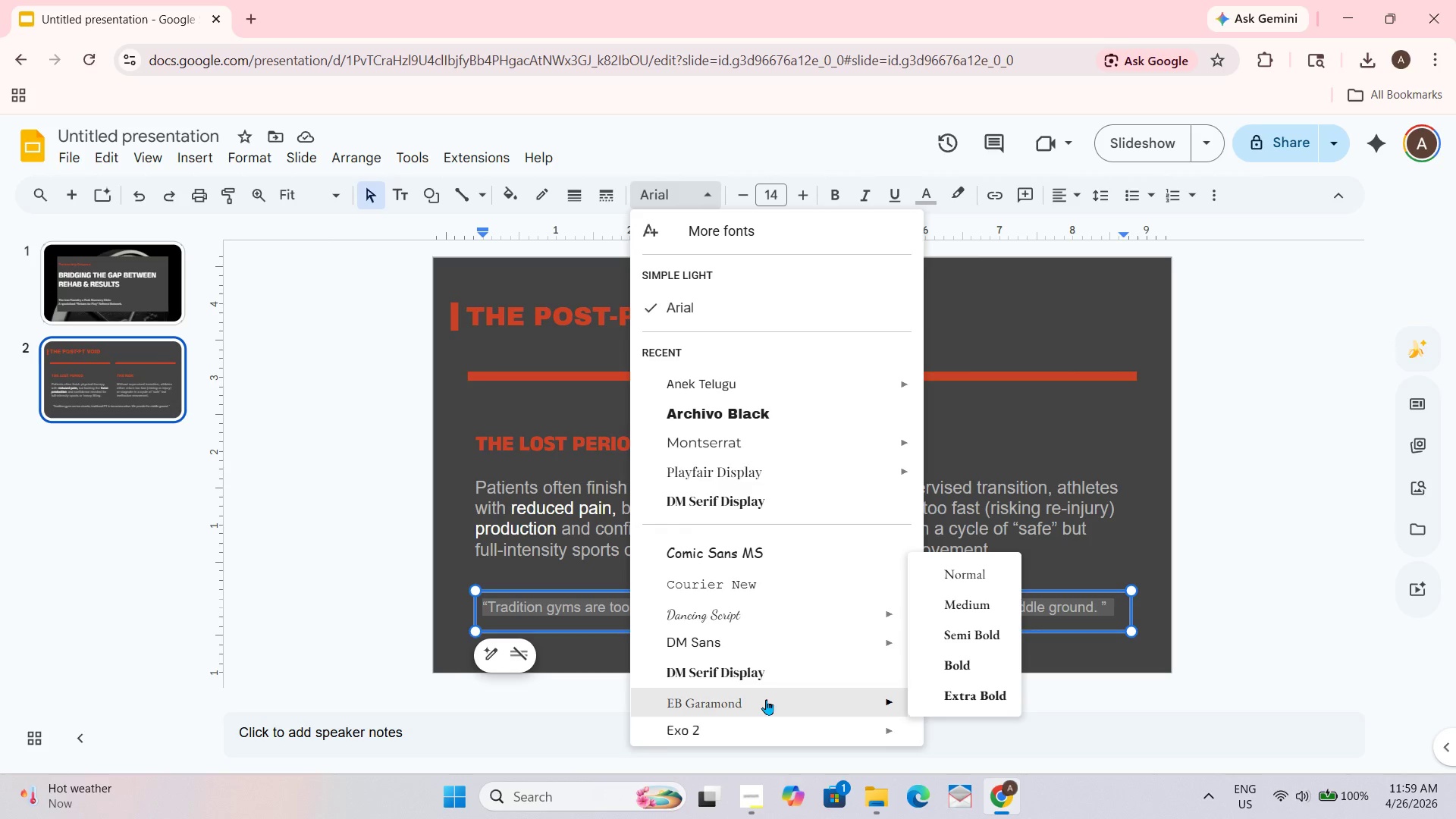 
scroll: coordinate [766, 699], scroll_direction: down, amount: 1.0
 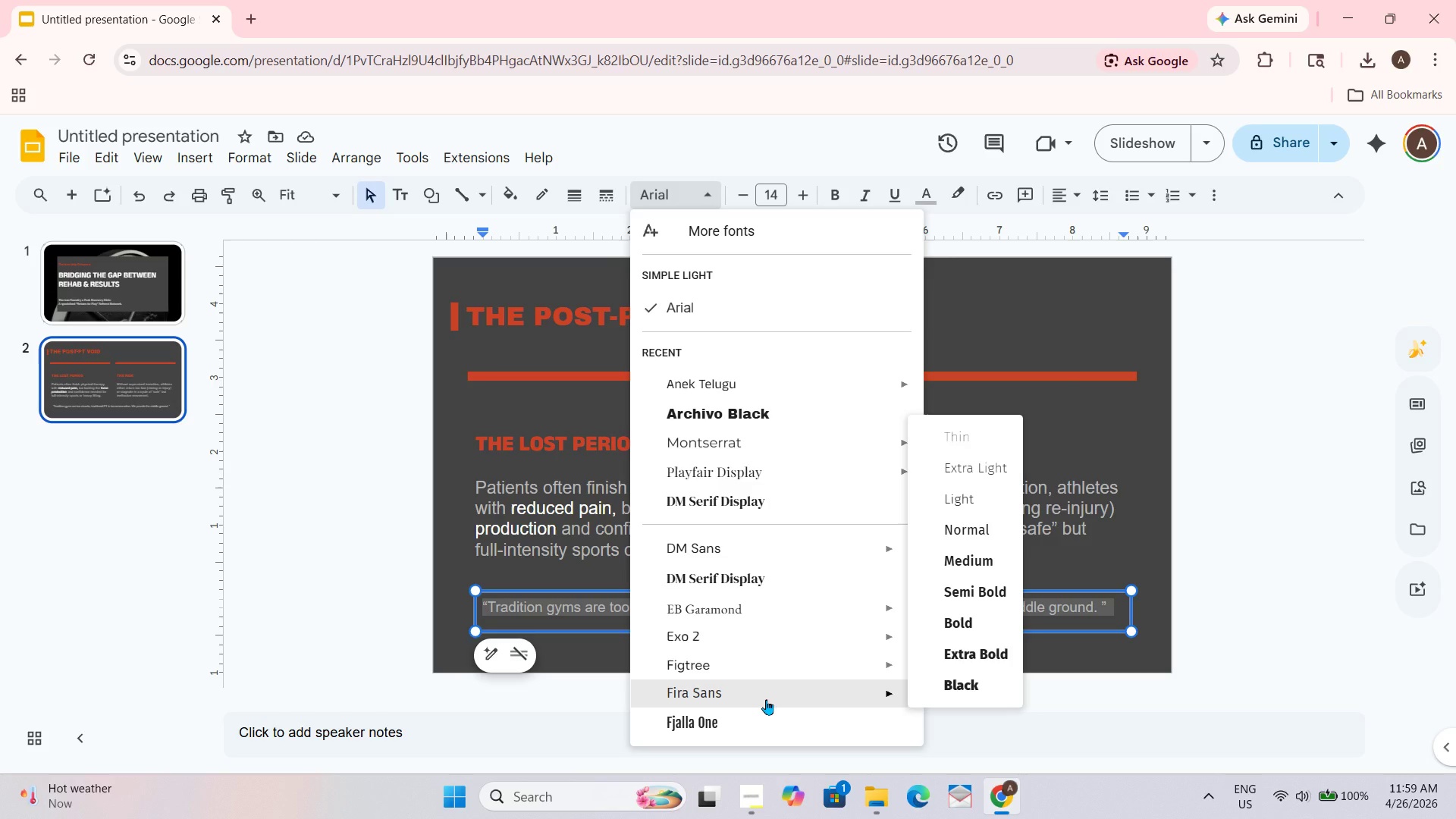 
scroll: coordinate [766, 699], scroll_direction: up, amount: 1.0
 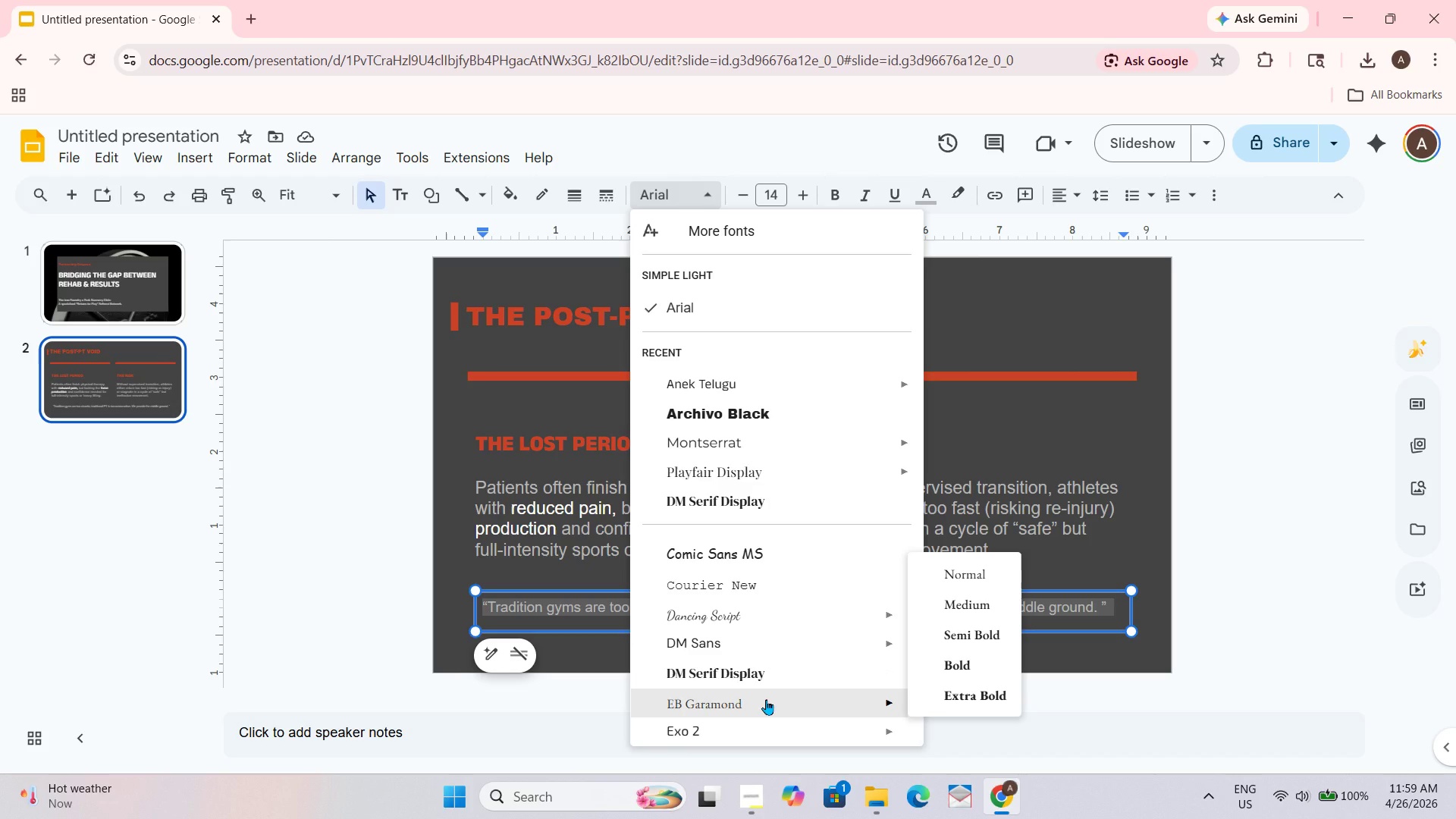 
scroll: coordinate [766, 699], scroll_direction: none, amount: 0.0
 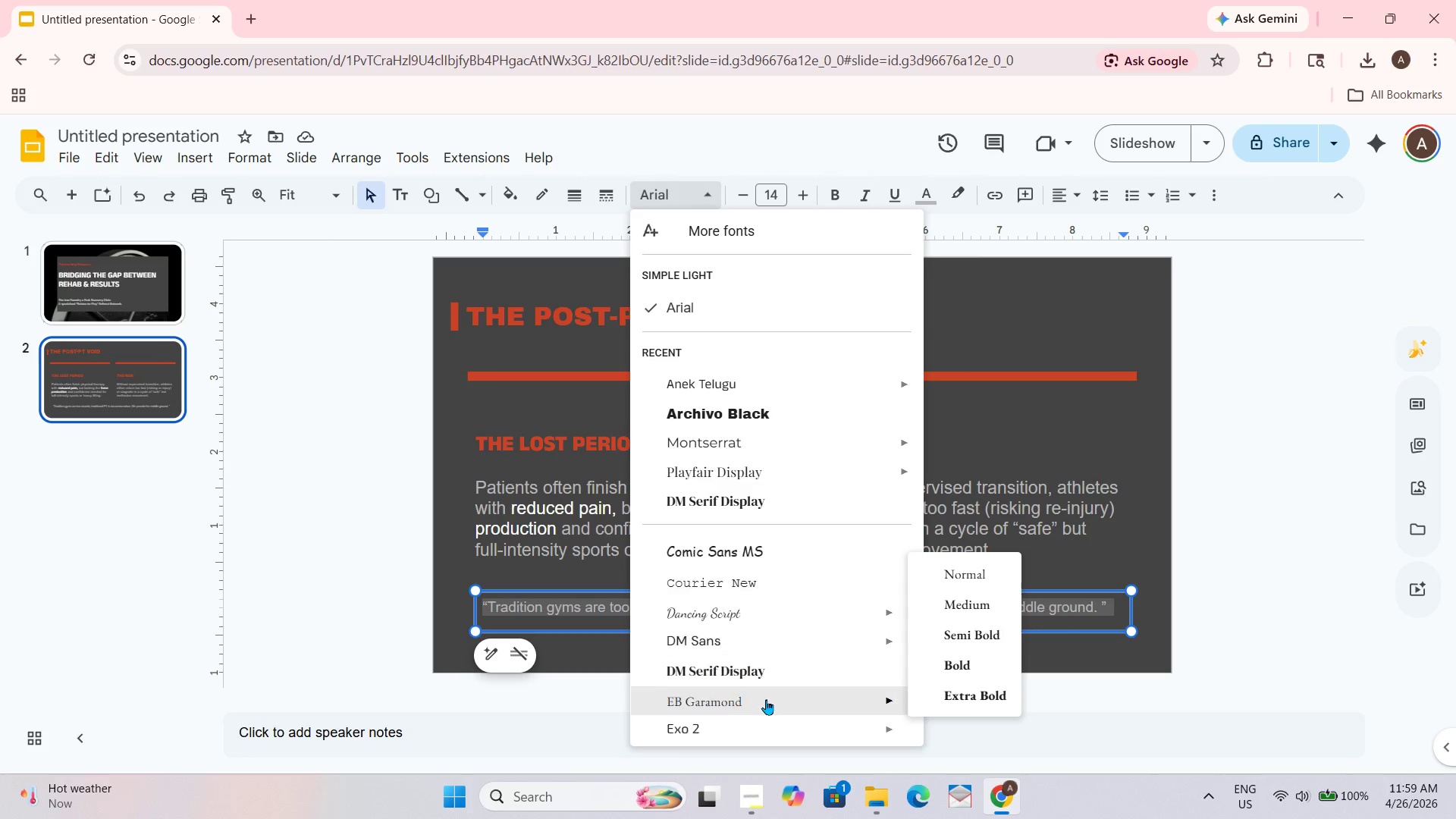 
scroll: coordinate [766, 699], scroll_direction: up, amount: 1.0
 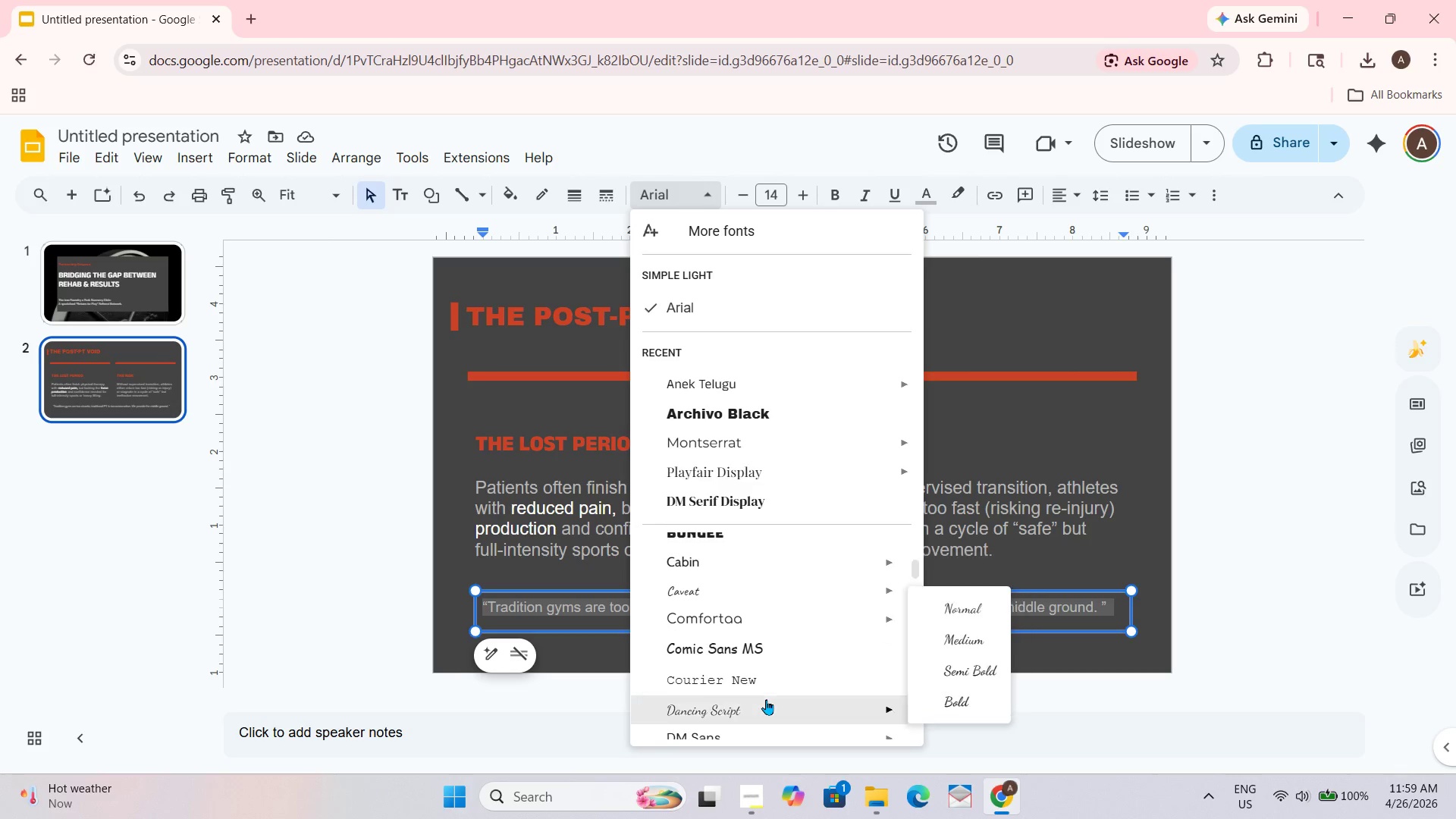 
scroll: coordinate [766, 699], scroll_direction: down, amount: 1.0
 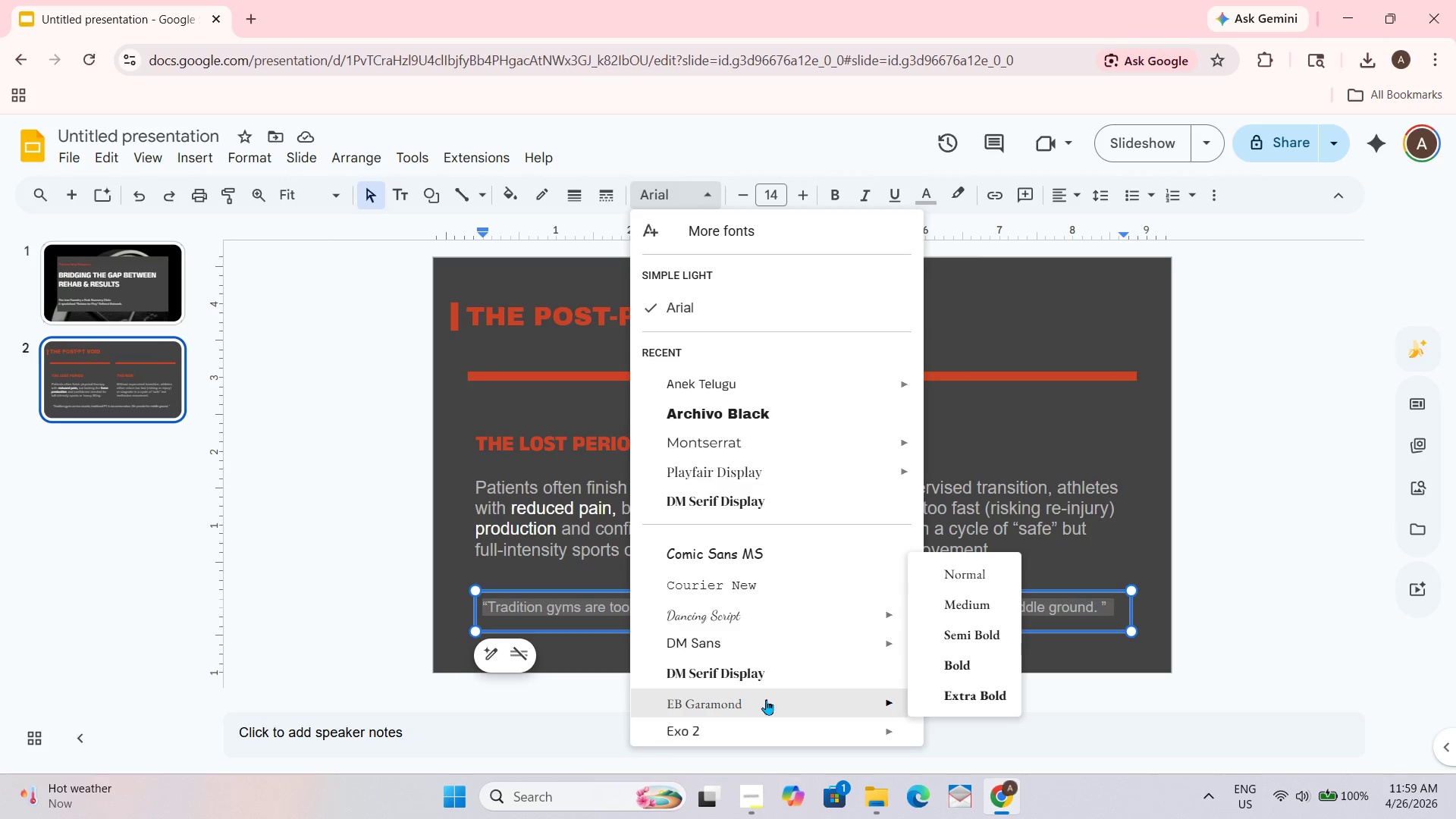 
scroll: coordinate [766, 699], scroll_direction: up, amount: 2.0
 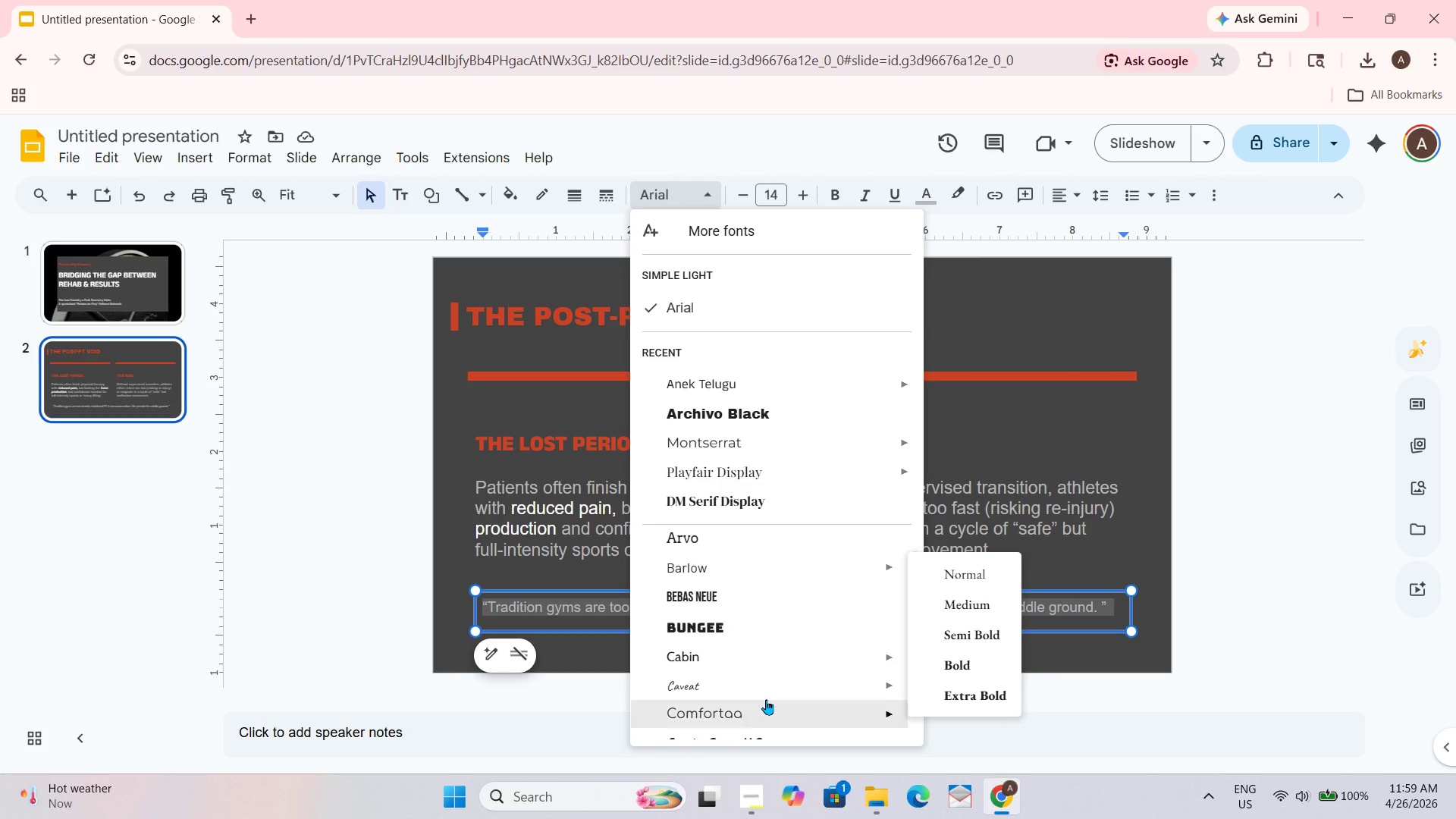 
scroll: coordinate [766, 699], scroll_direction: down, amount: 3.0
 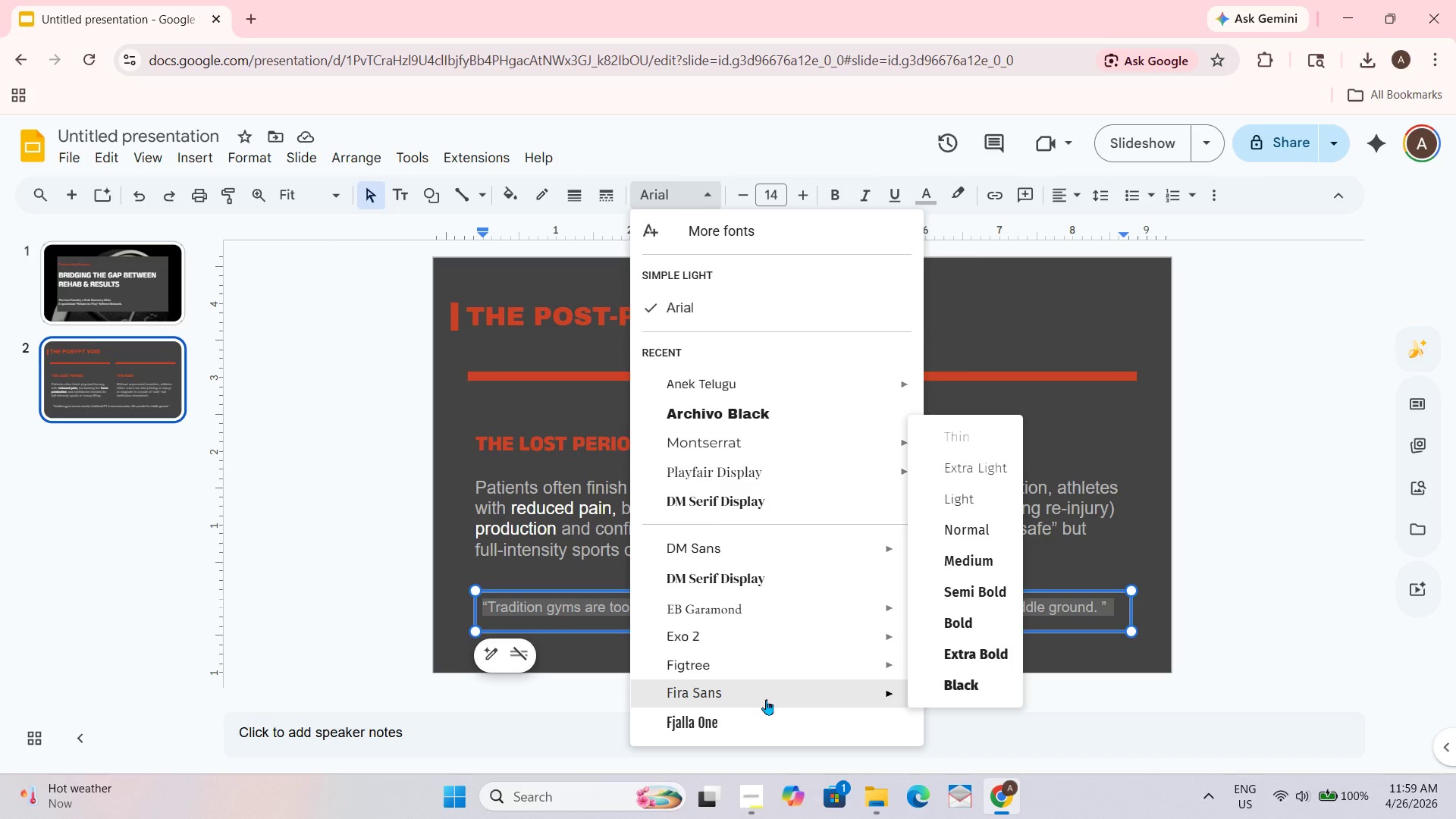 
scroll: coordinate [766, 699], scroll_direction: none, amount: 0.0
 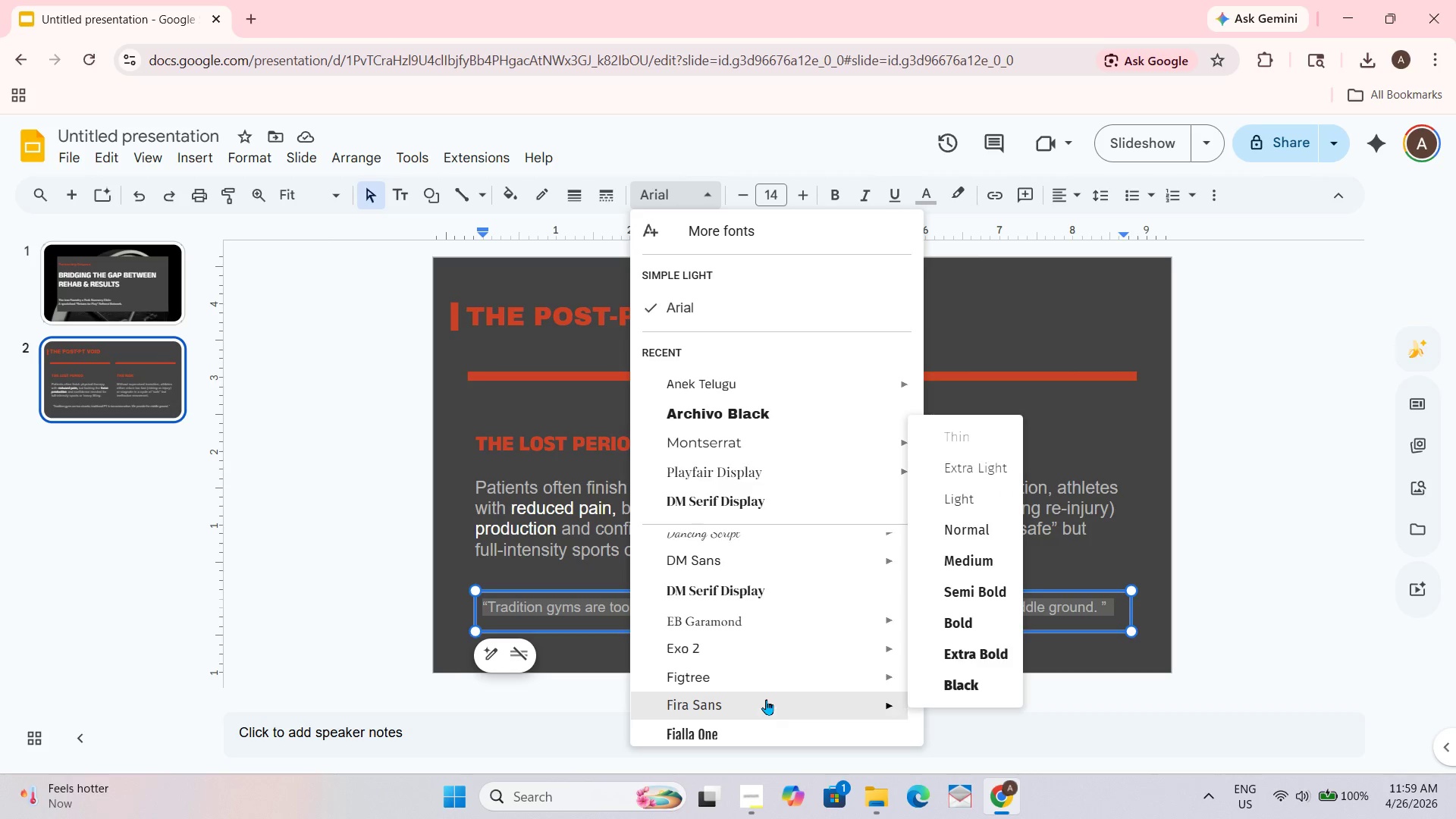 
scroll: coordinate [766, 699], scroll_direction: up, amount: 1.0
 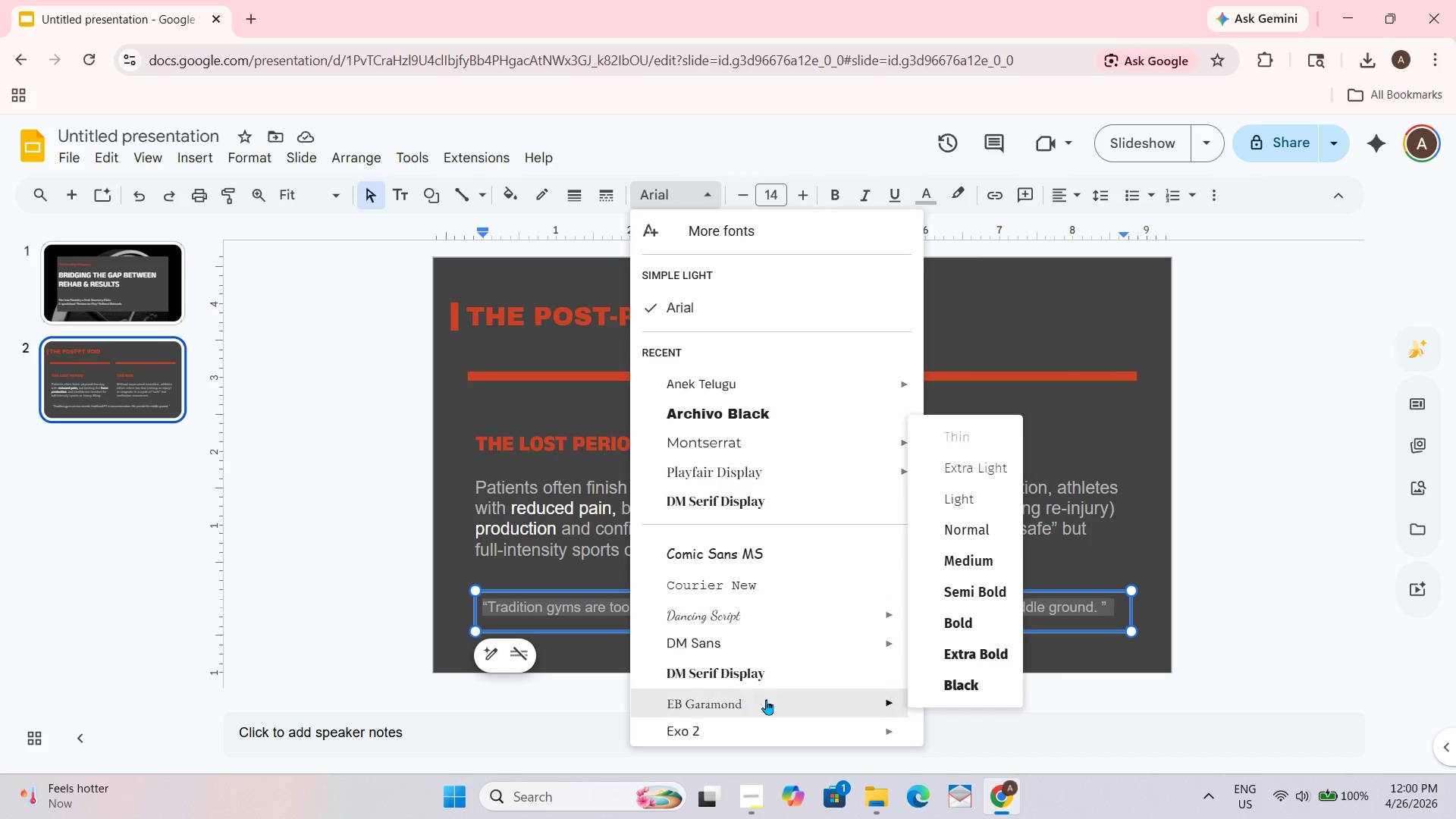 
scroll: coordinate [766, 699], scroll_direction: down, amount: 1.0
 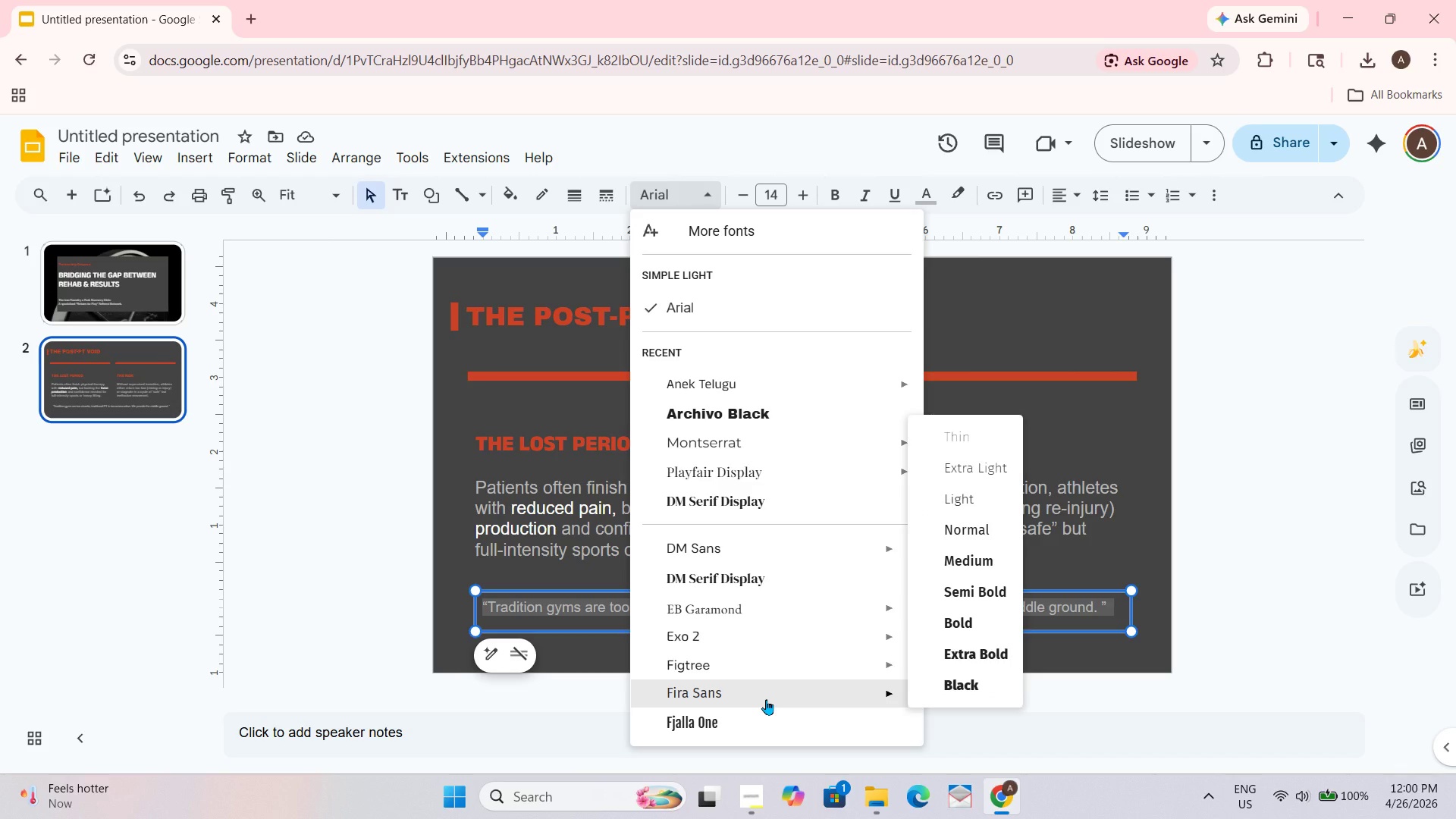 
scroll: coordinate [766, 699], scroll_direction: up, amount: 1.0
 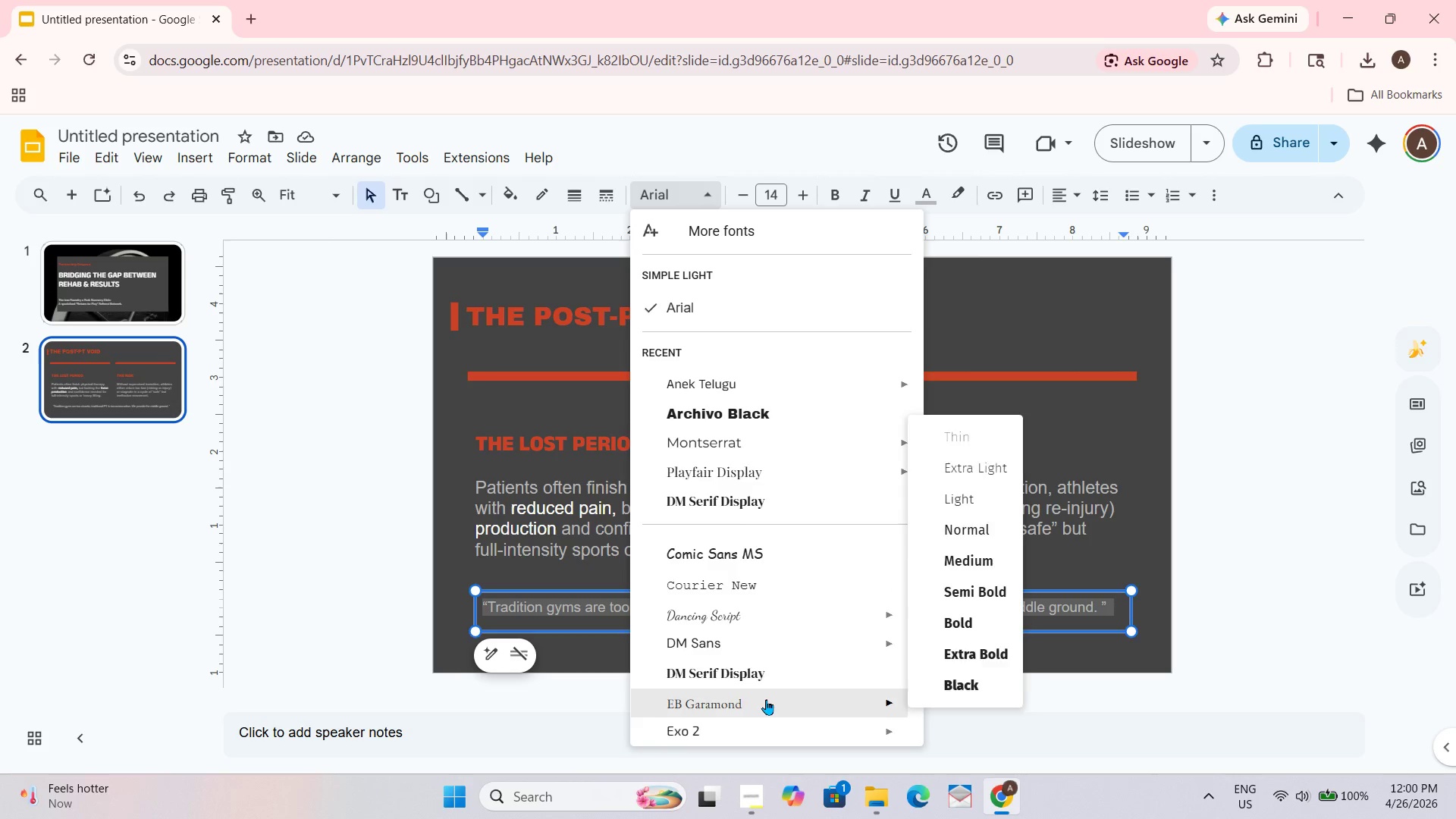 
scroll: coordinate [766, 699], scroll_direction: none, amount: 0.0
 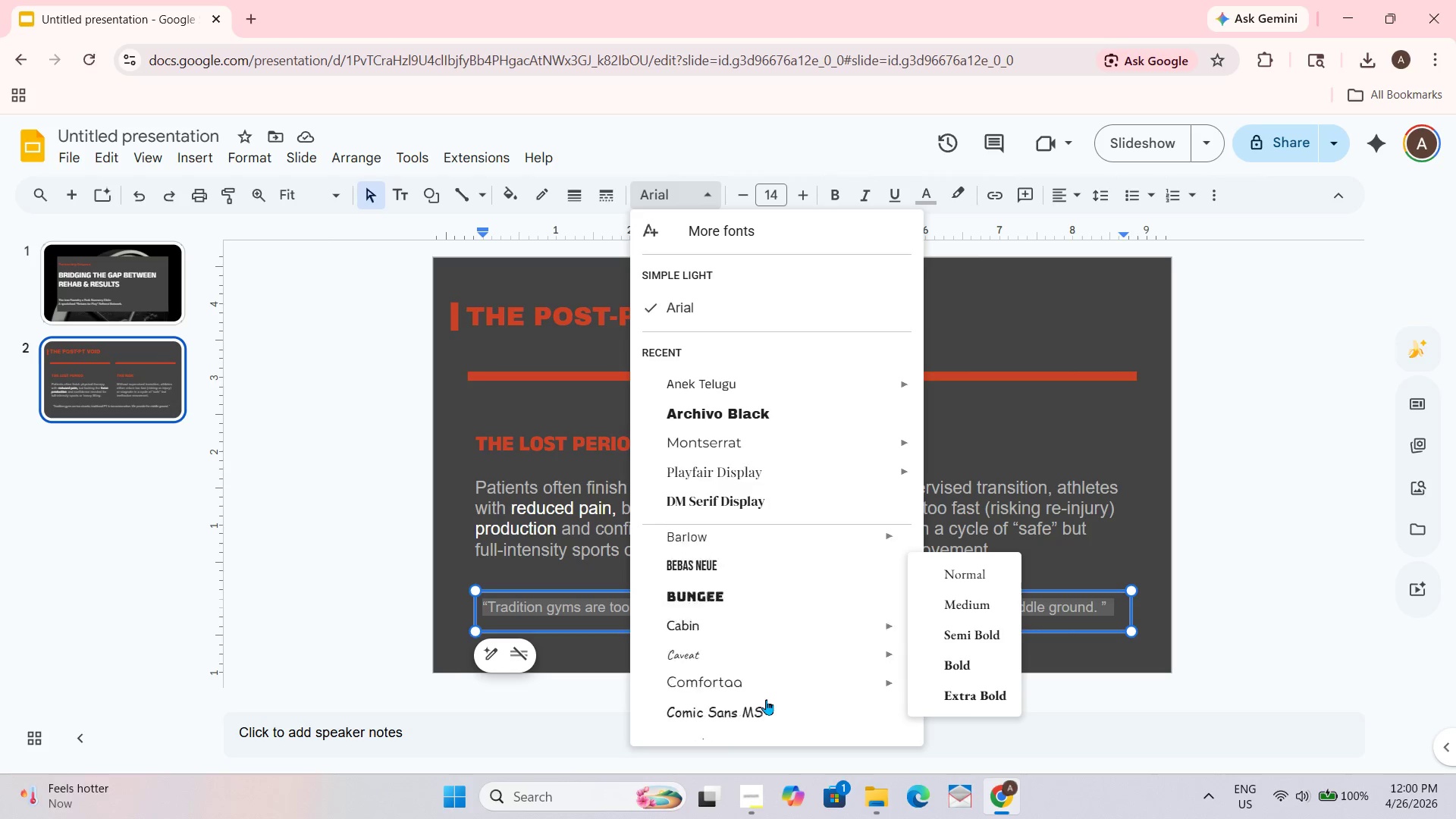 
scroll: coordinate [766, 699], scroll_direction: up, amount: 1.0
 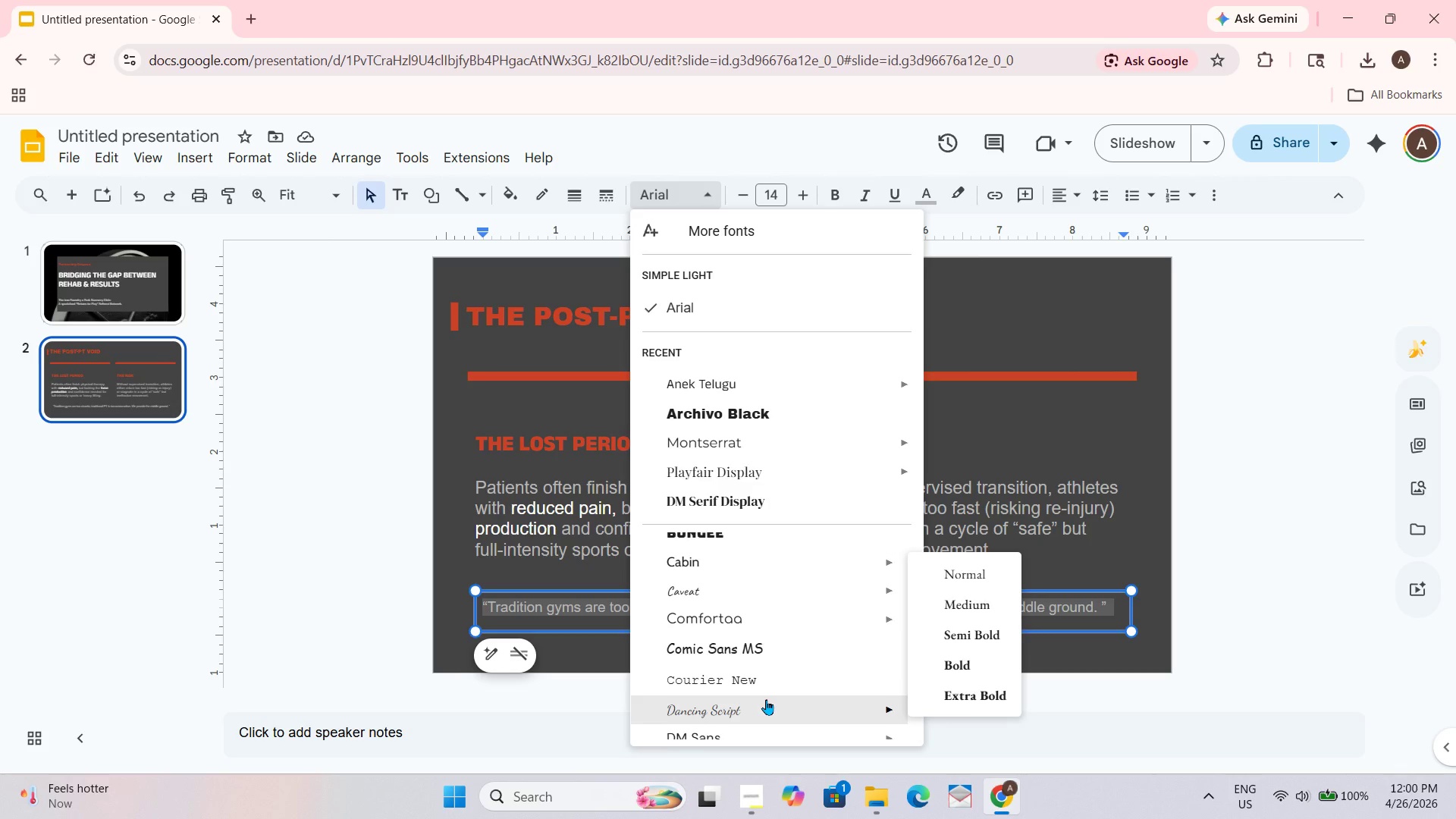 
scroll: coordinate [766, 699], scroll_direction: down, amount: 1.0
 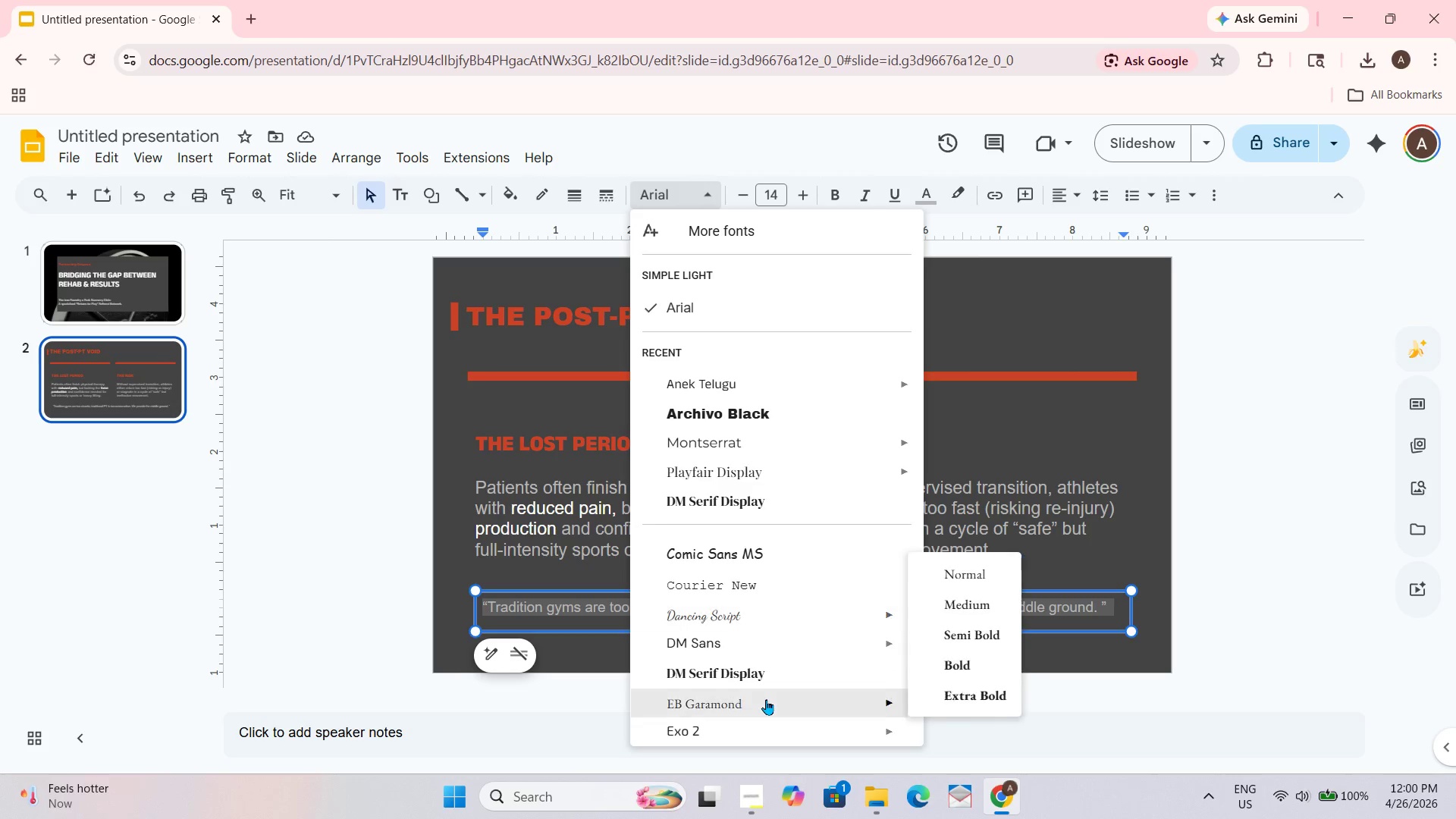 
scroll: coordinate [766, 699], scroll_direction: none, amount: 0.0
 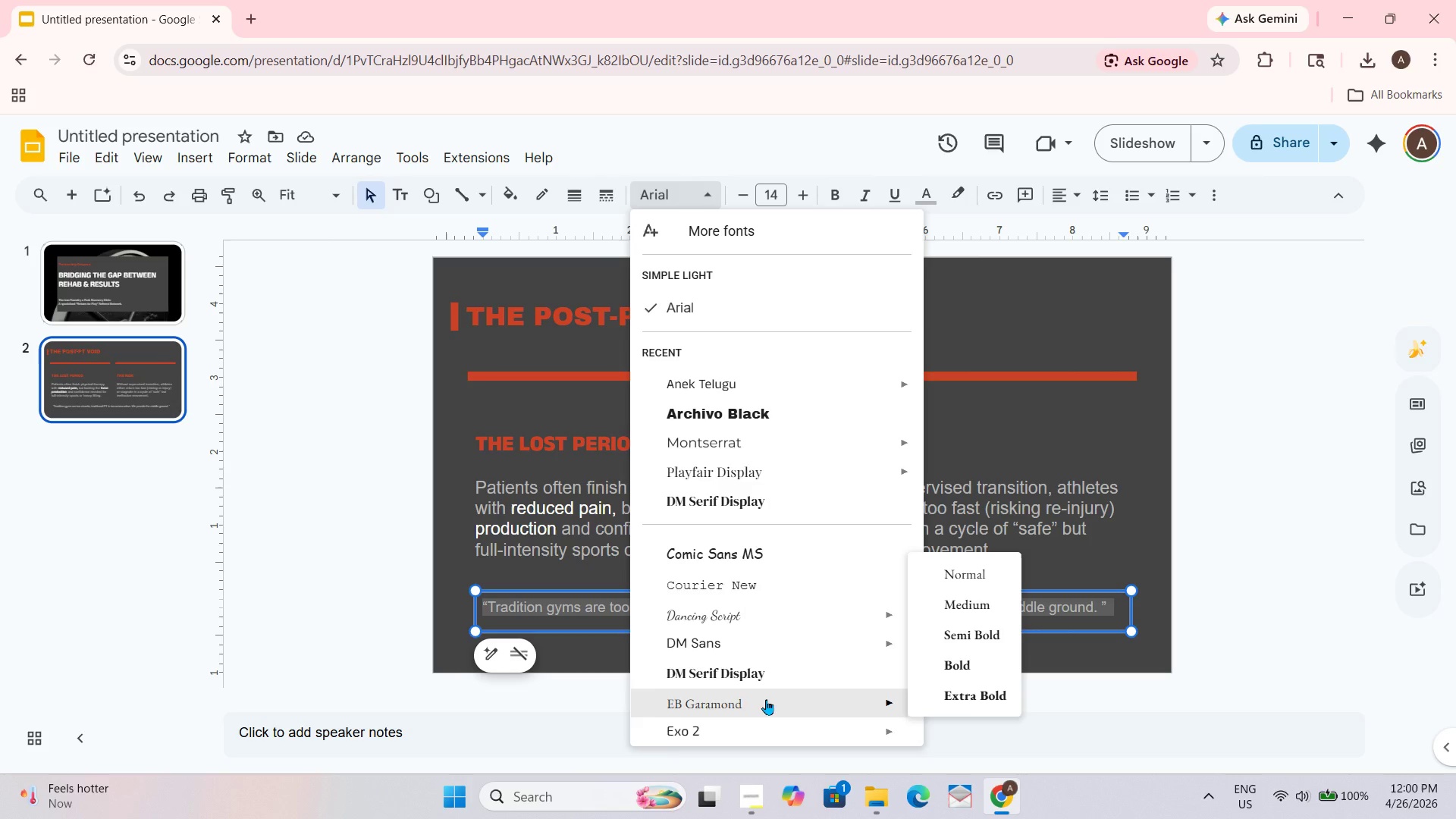 
scroll: coordinate [766, 699], scroll_direction: up, amount: 1.0
 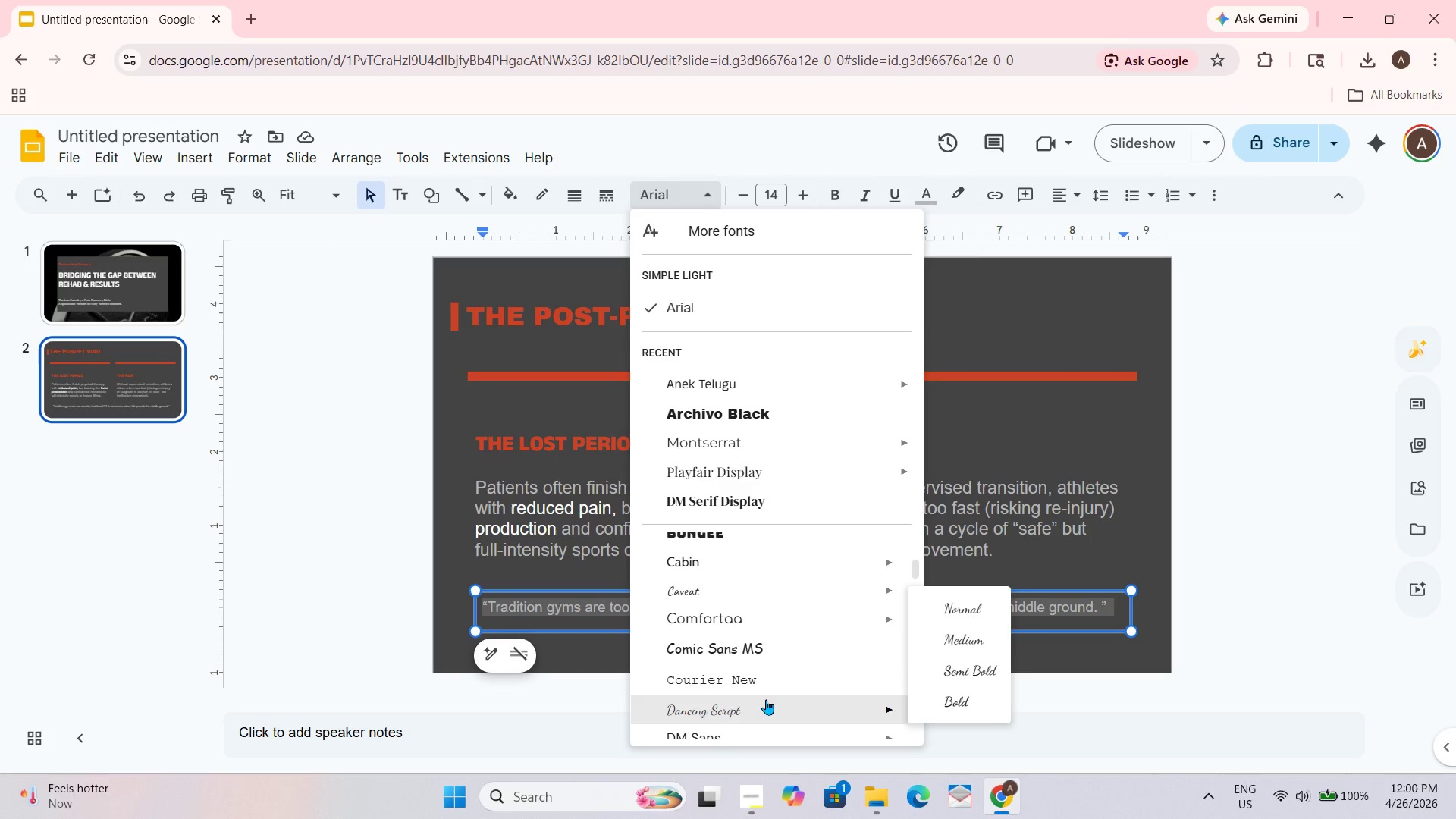 
scroll: coordinate [766, 699], scroll_direction: none, amount: 0.0
 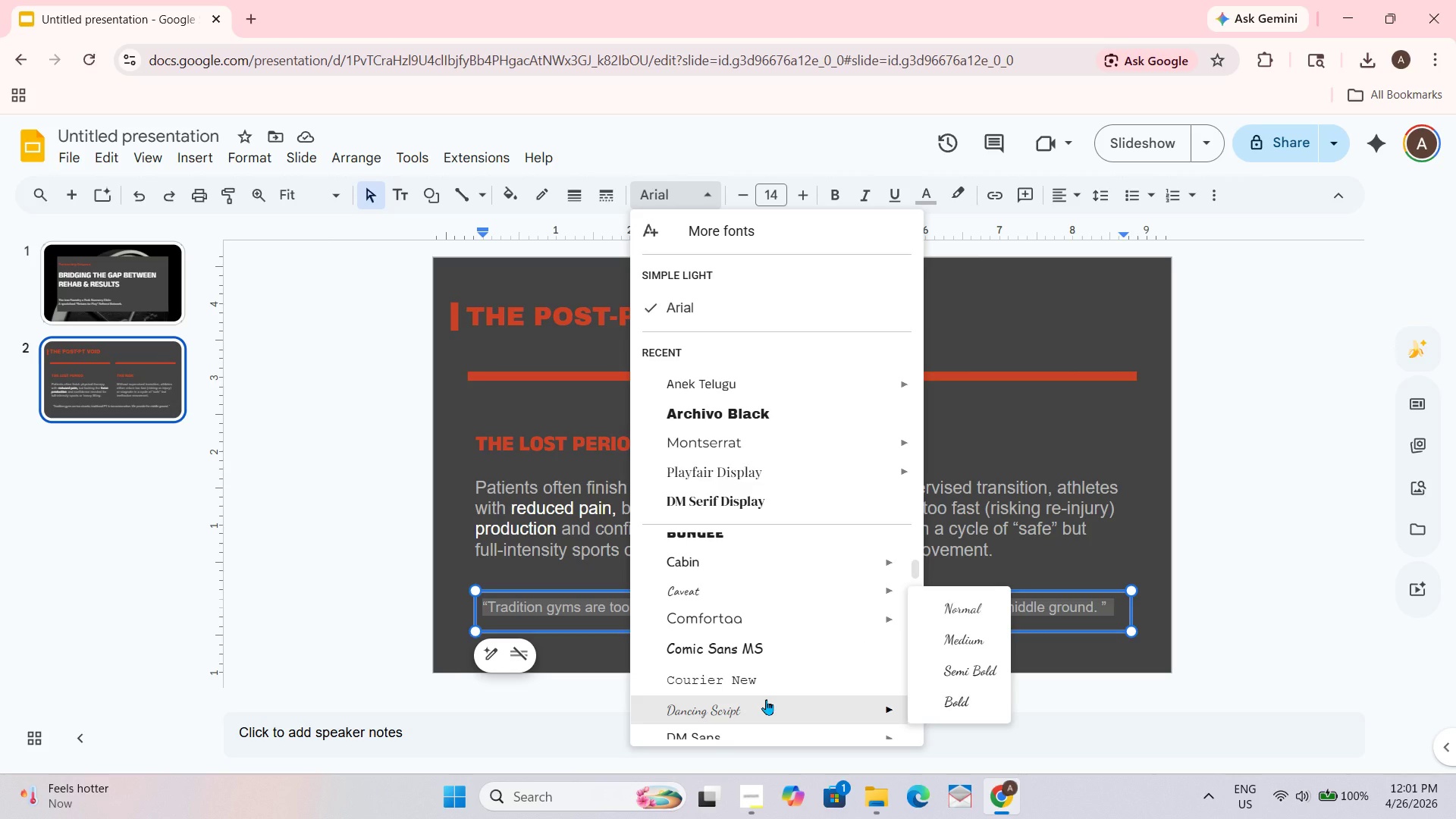 
scroll: coordinate [766, 699], scroll_direction: down, amount: 1.0
 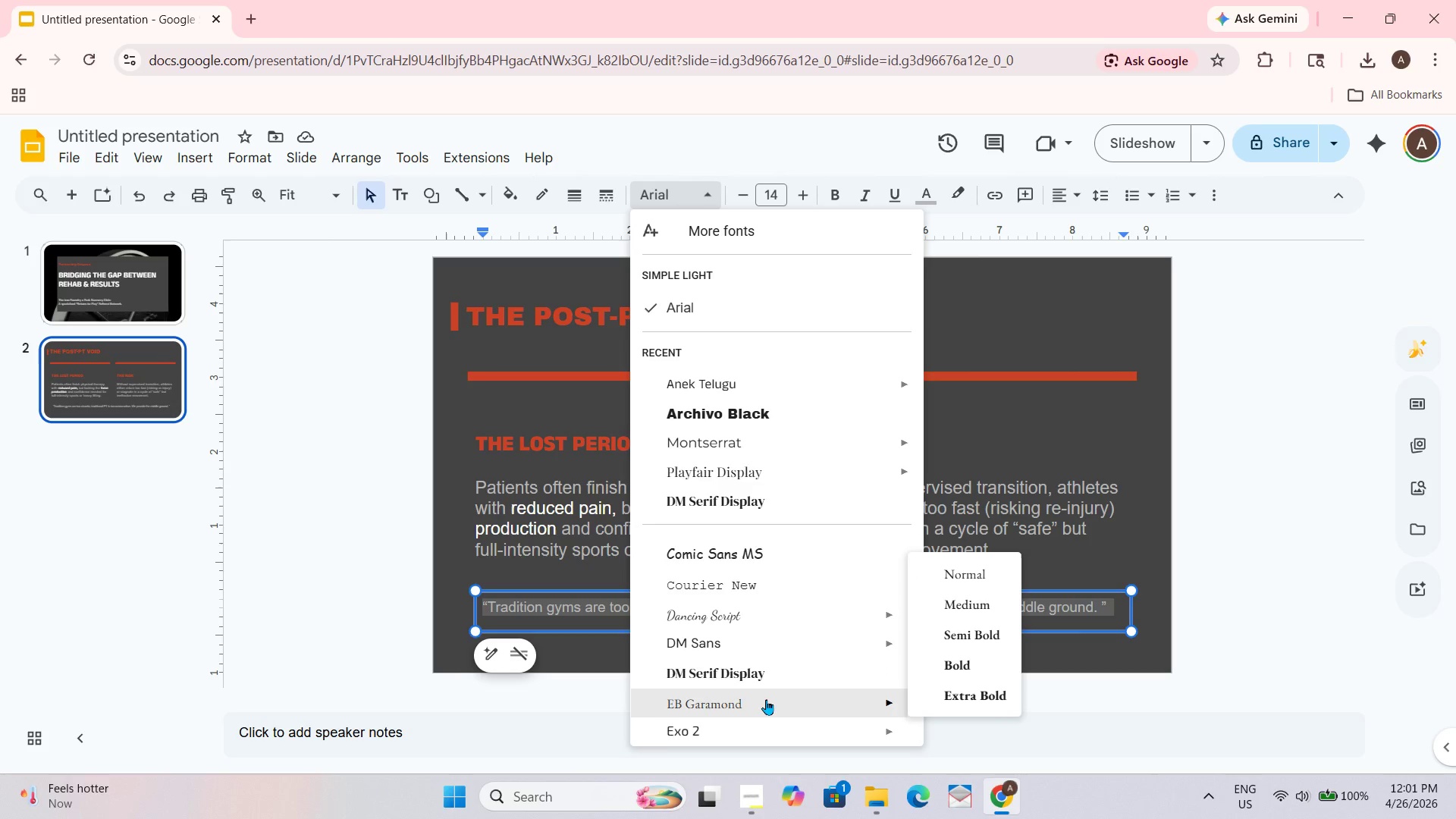 
scroll: coordinate [766, 699], scroll_direction: none, amount: 0.0
 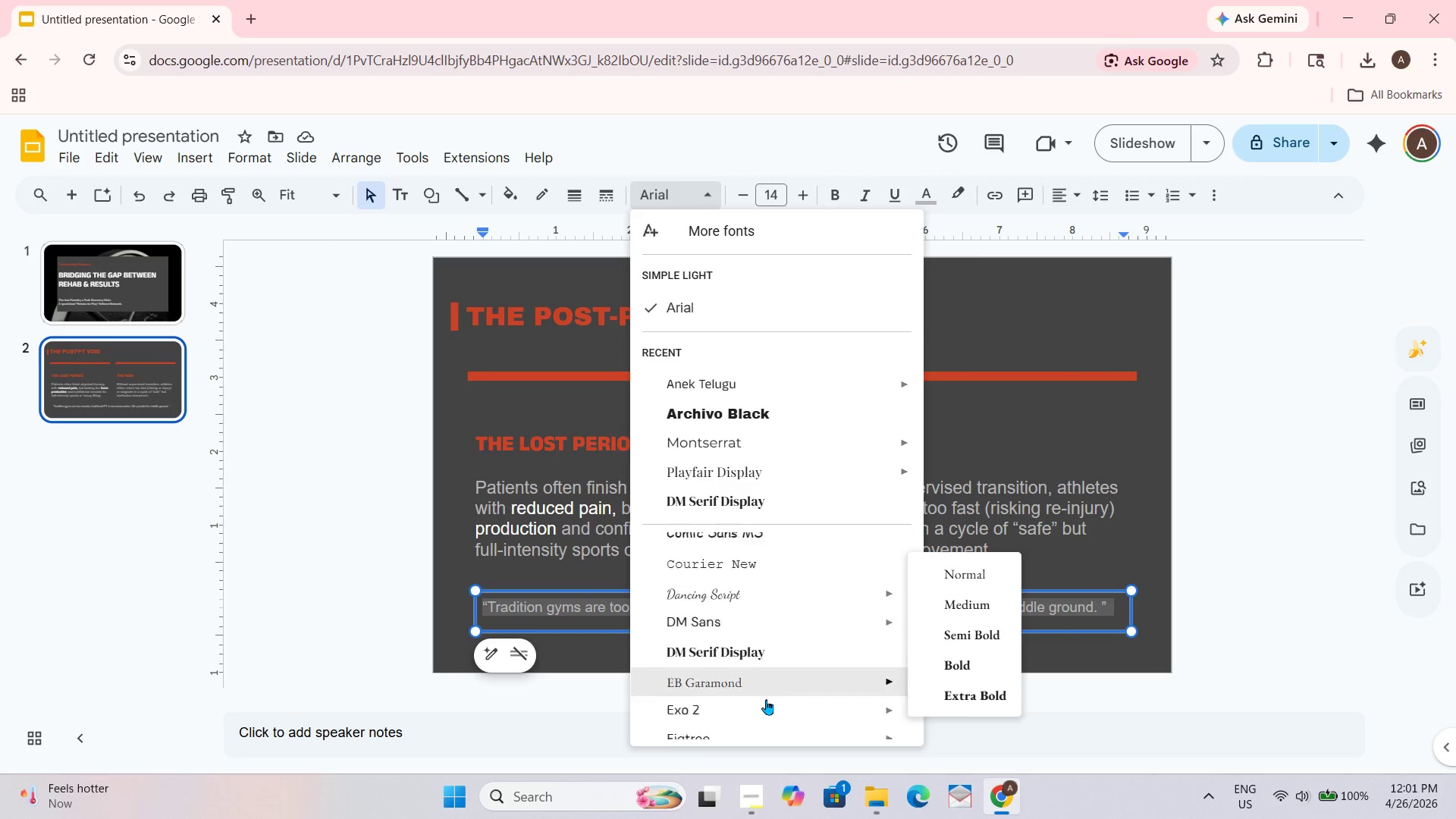 
scroll: coordinate [766, 699], scroll_direction: down, amount: 1.0
 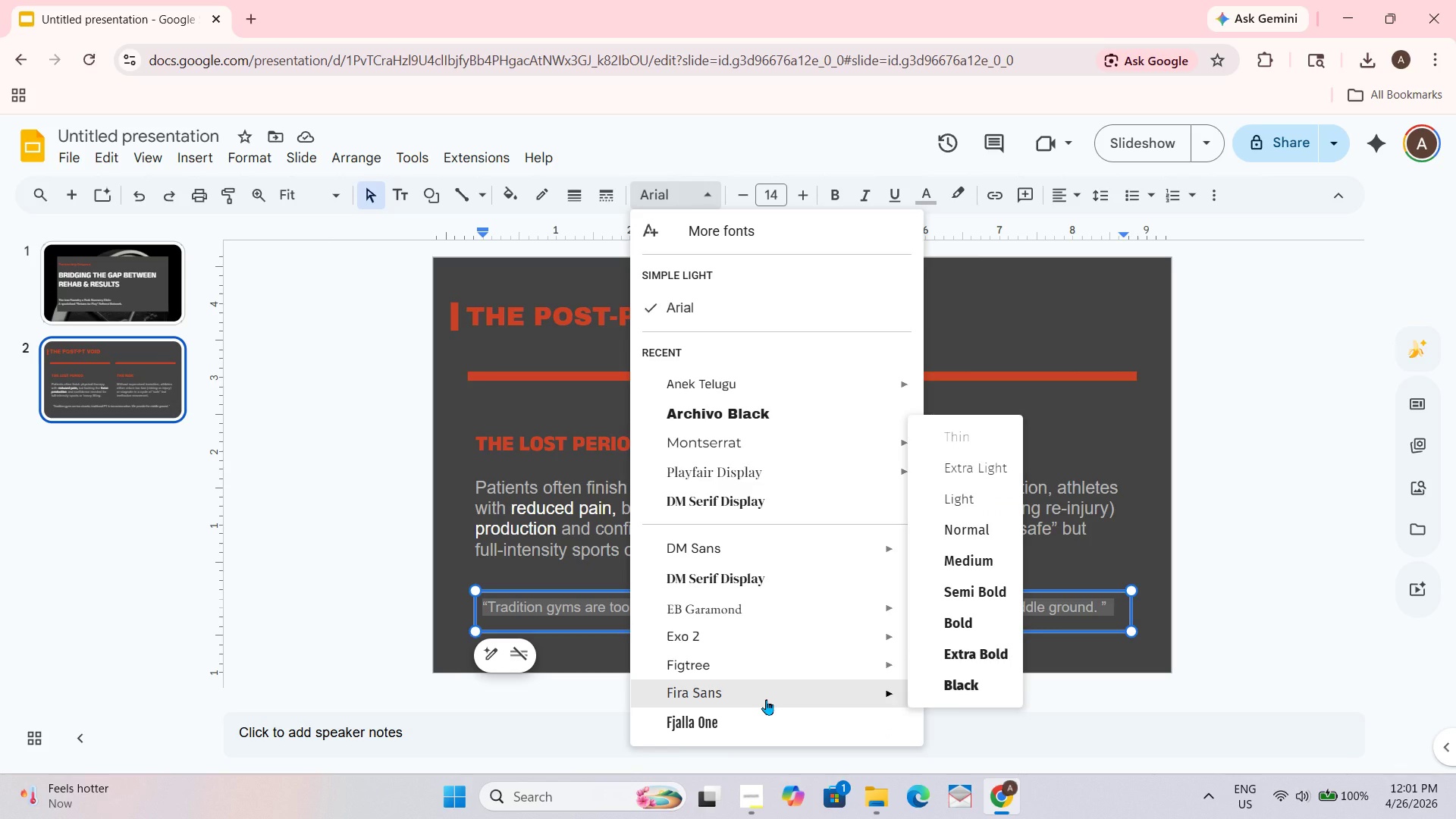 
scroll: coordinate [766, 699], scroll_direction: none, amount: 0.0
 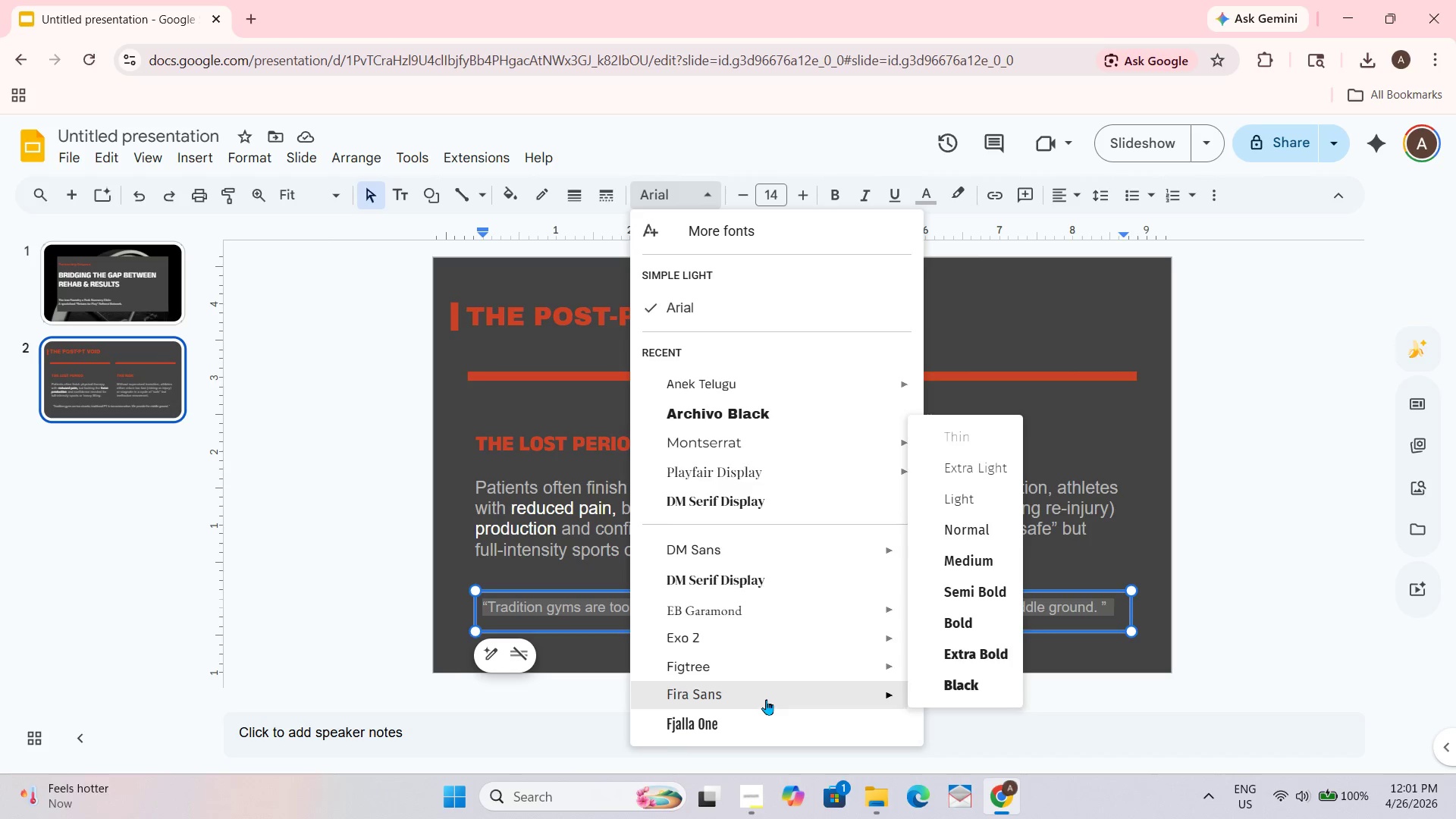 
scroll: coordinate [766, 699], scroll_direction: up, amount: 1.0
 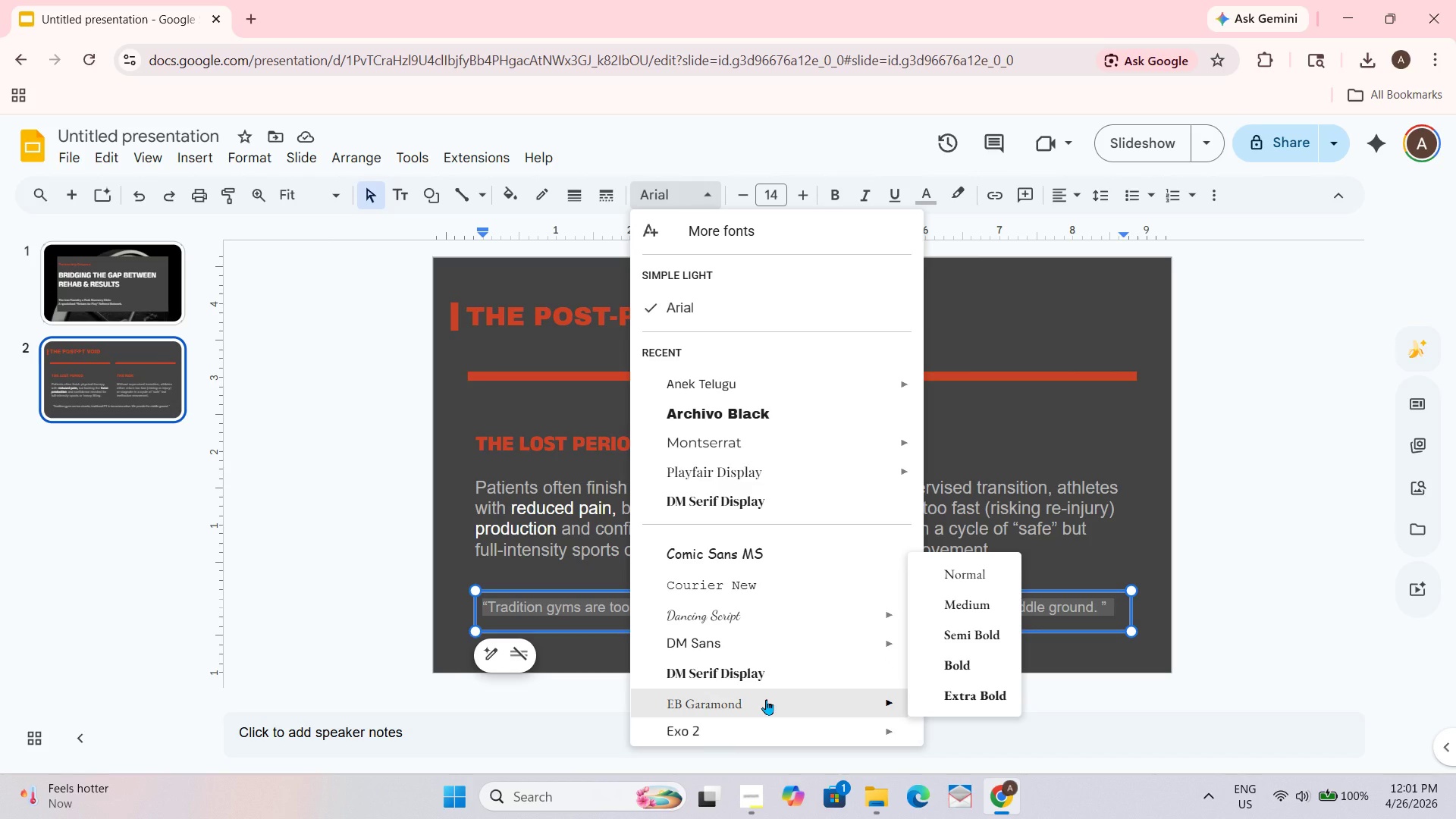 
scroll: coordinate [766, 699], scroll_direction: down, amount: 1.0
 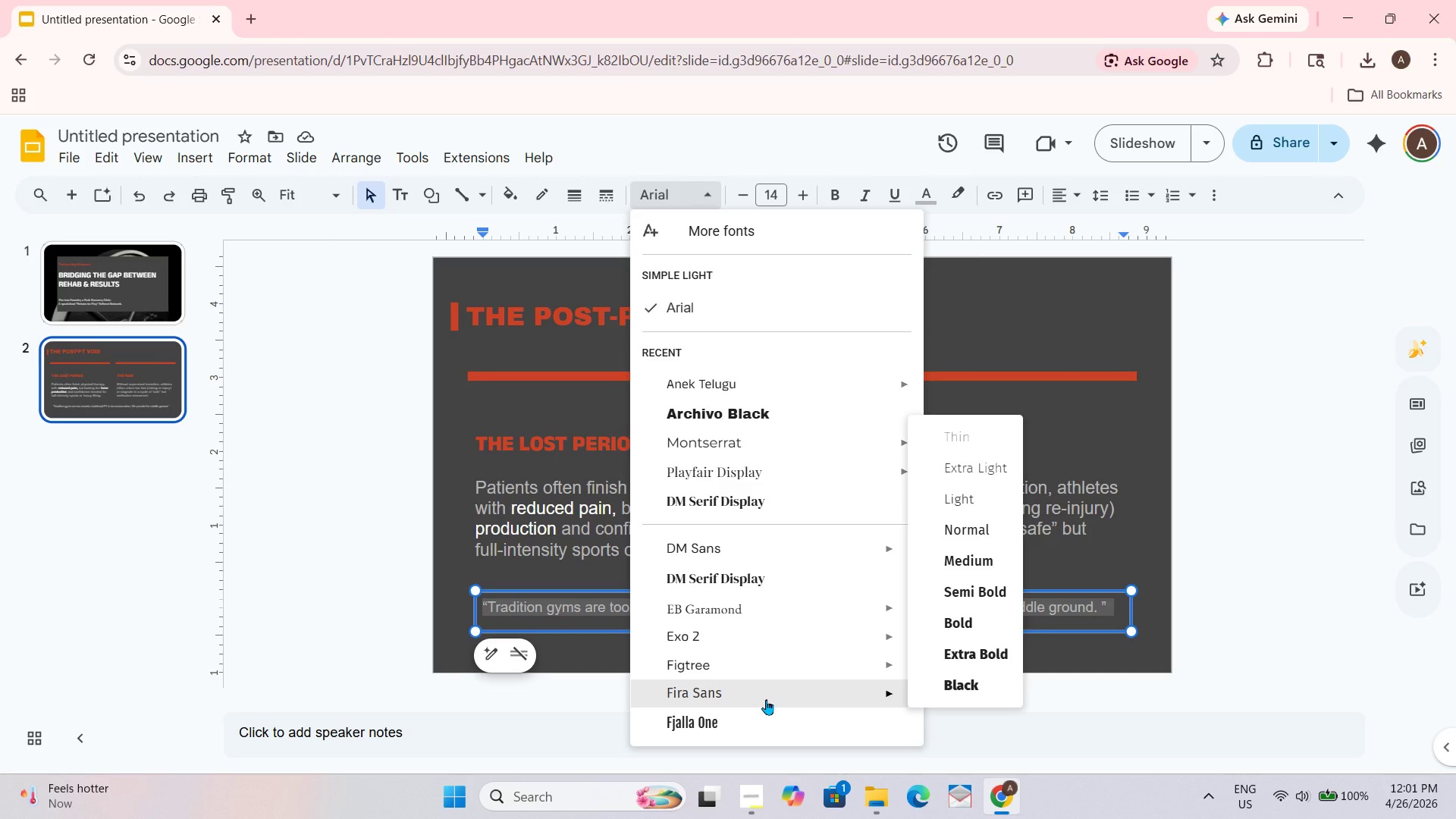 
scroll: coordinate [766, 699], scroll_direction: none, amount: 0.0
 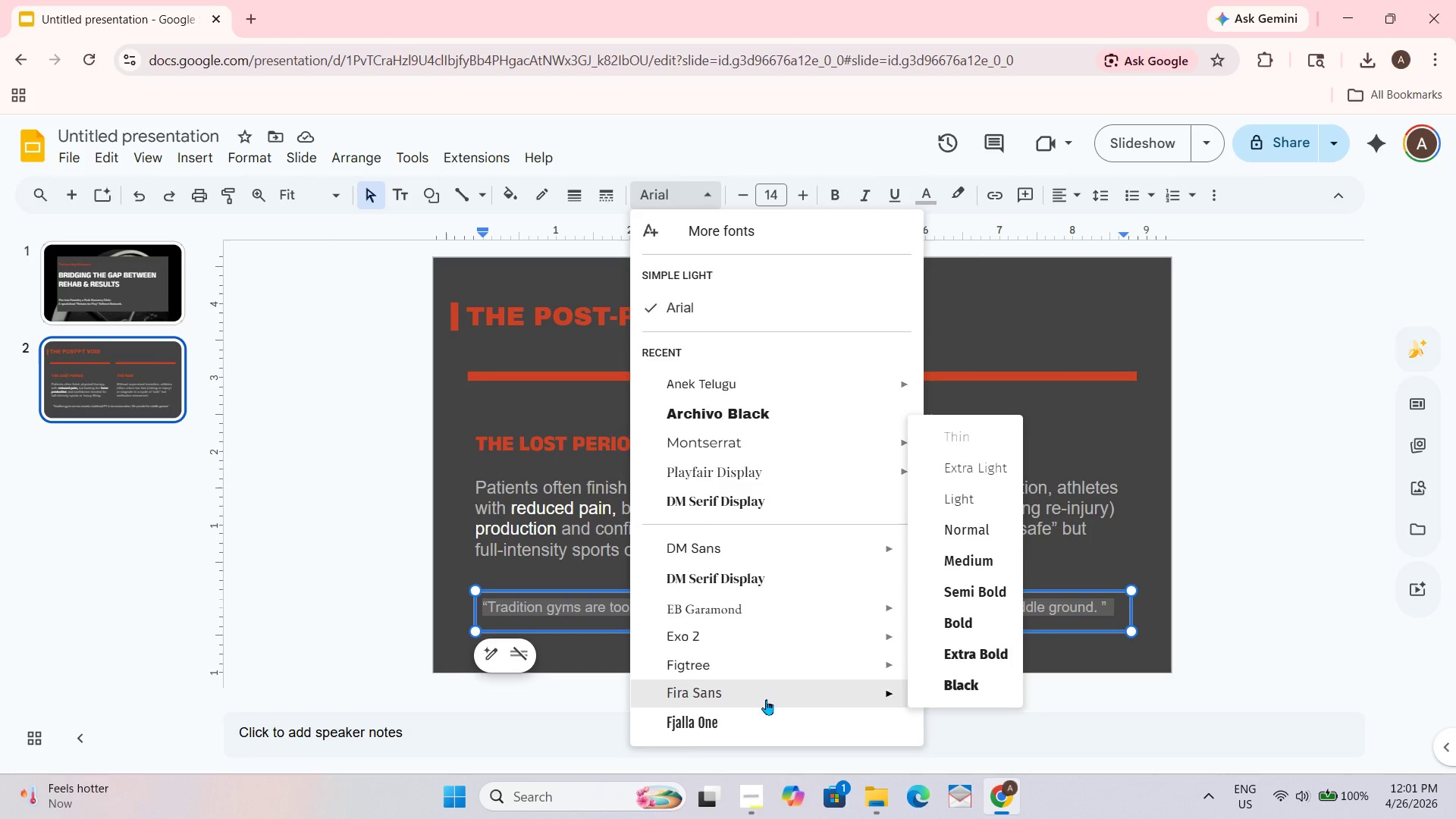 
scroll: coordinate [766, 699], scroll_direction: up, amount: 1.0
 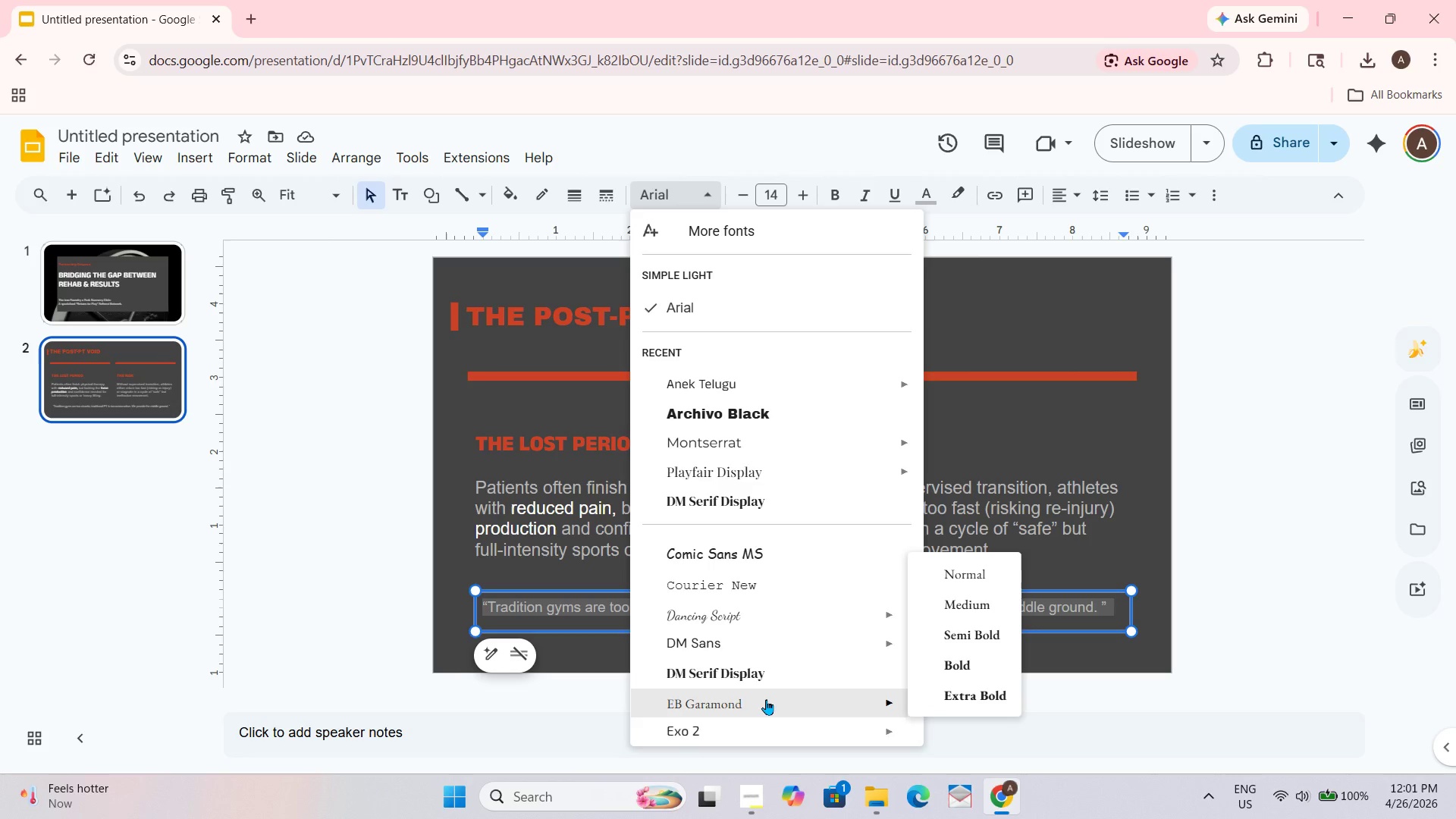 
scroll: coordinate [766, 699], scroll_direction: down, amount: 1.0
 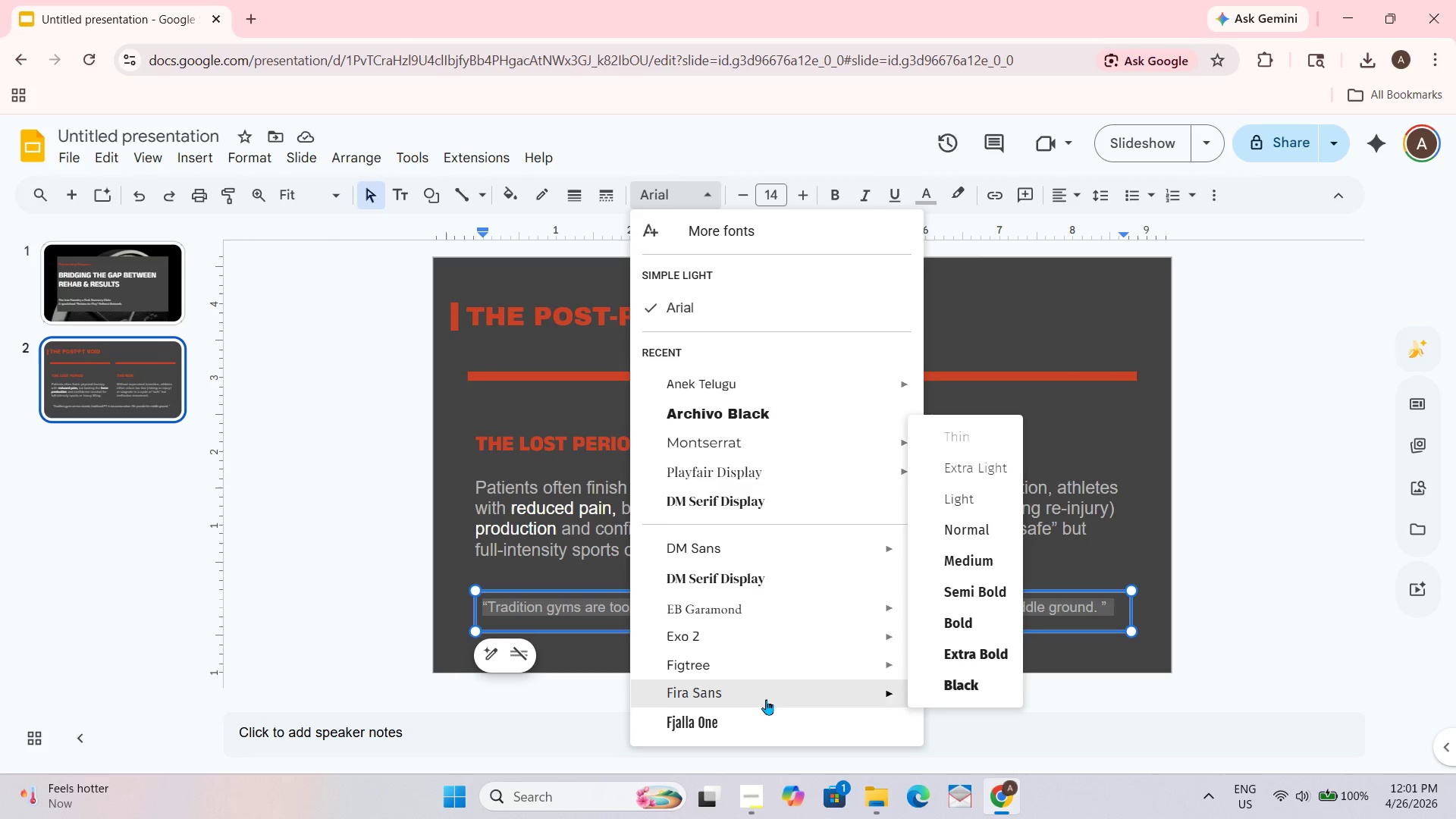 
scroll: coordinate [766, 699], scroll_direction: none, amount: 0.0
 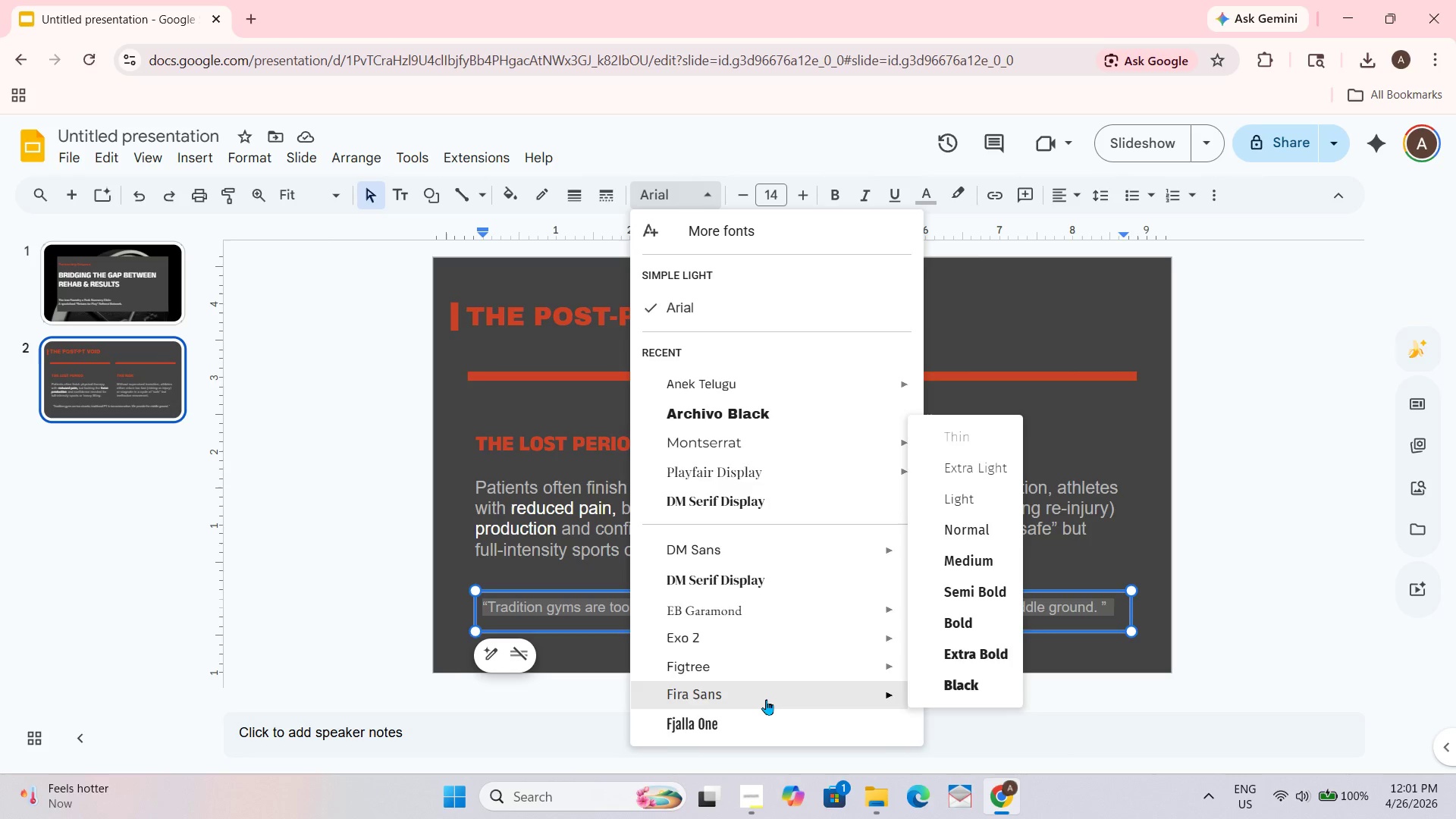 
scroll: coordinate [766, 699], scroll_direction: up, amount: 1.0
 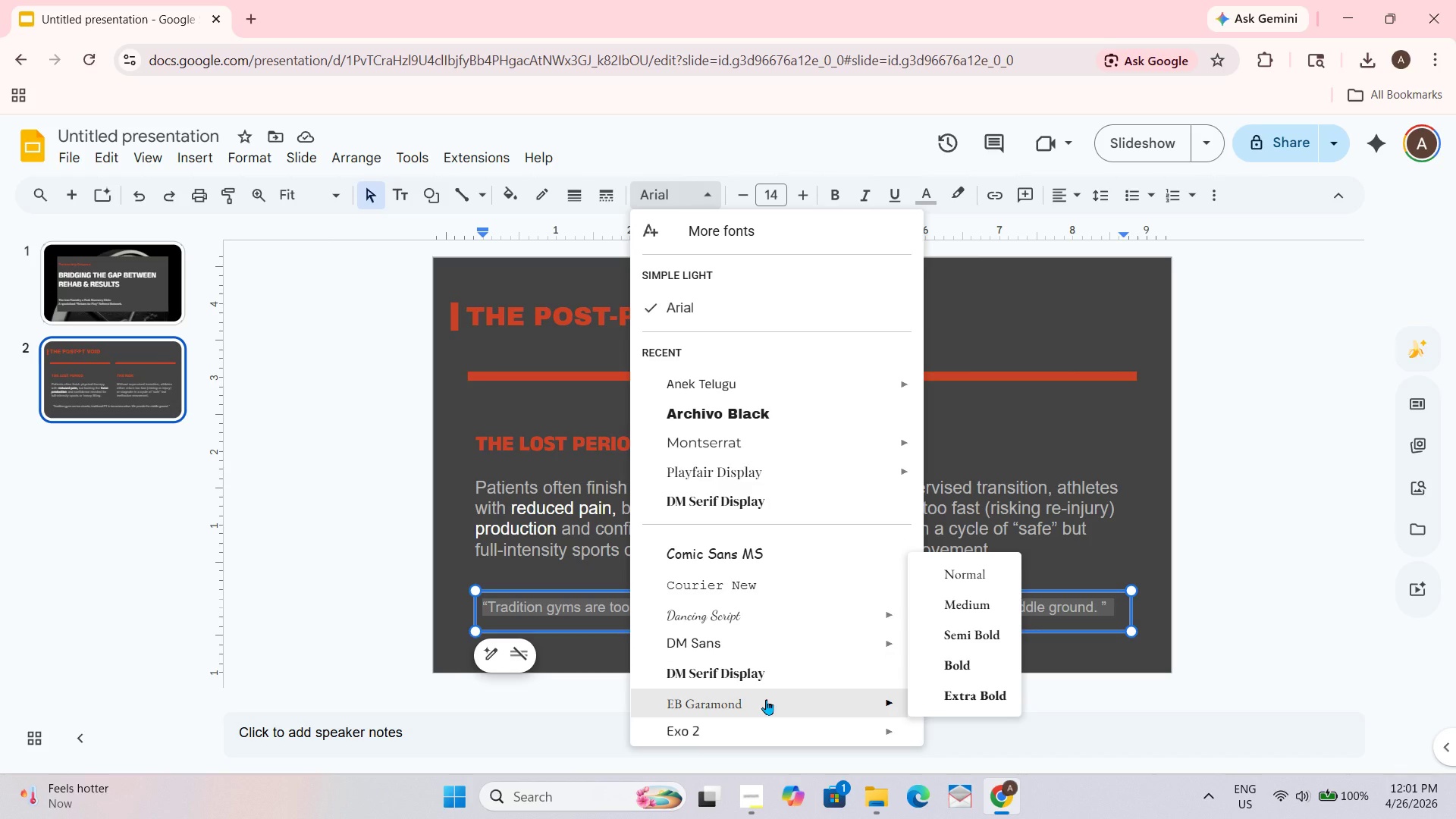 
scroll: coordinate [766, 699], scroll_direction: none, amount: 0.0
 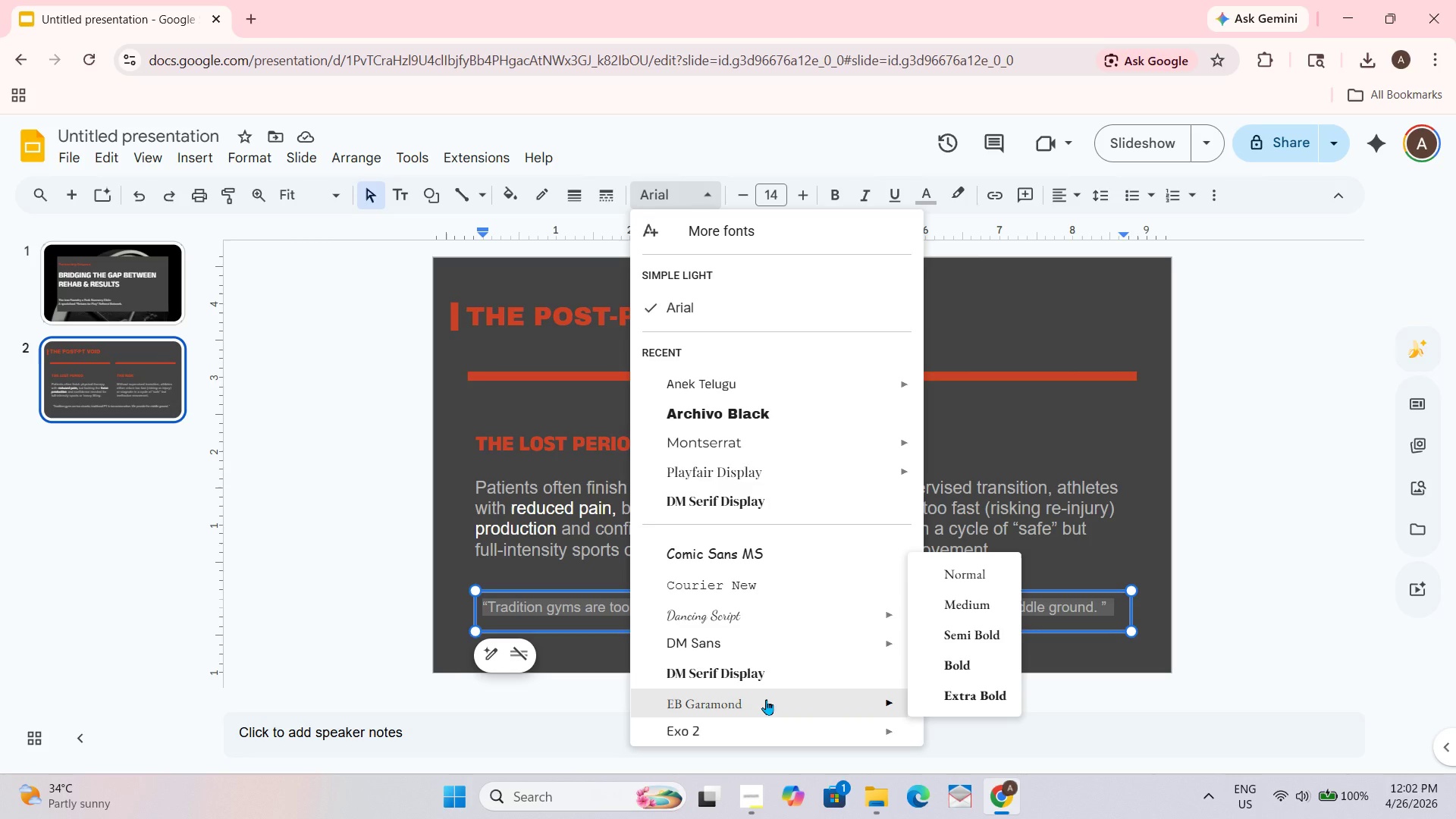 
scroll: coordinate [766, 699], scroll_direction: down, amount: 1.0
 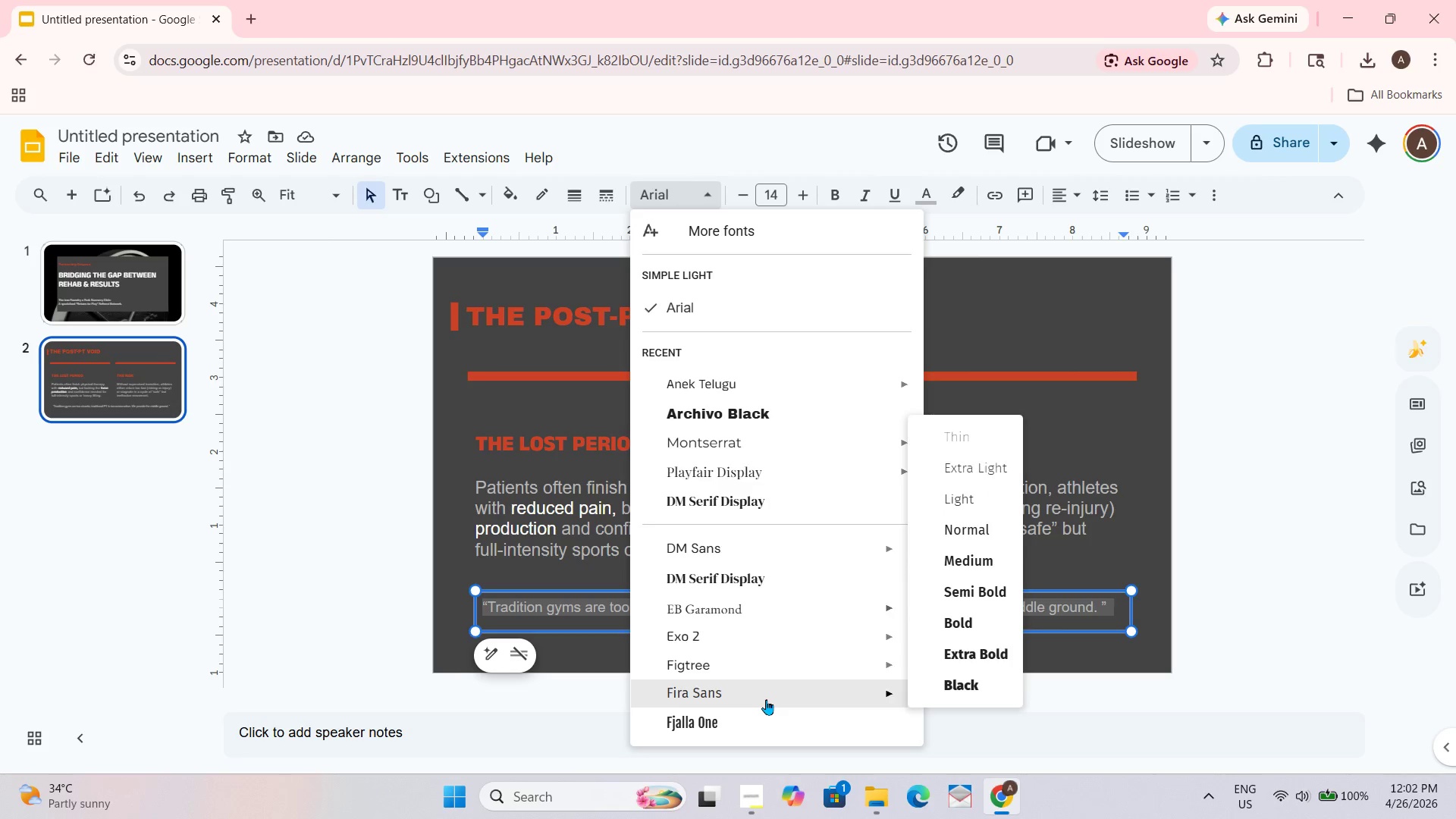 
scroll: coordinate [766, 699], scroll_direction: up, amount: 1.0
 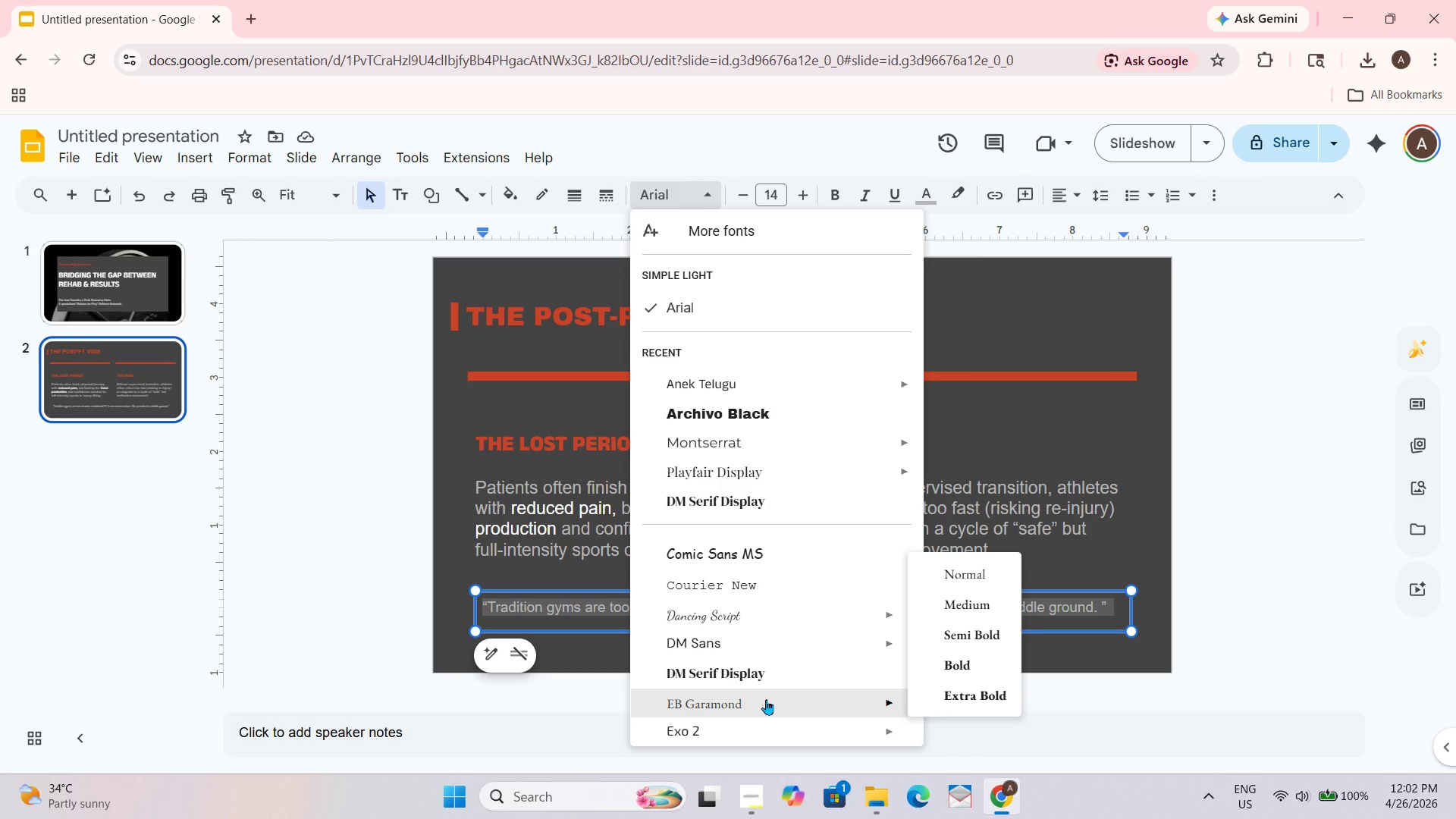 
scroll: coordinate [766, 699], scroll_direction: none, amount: 0.0
 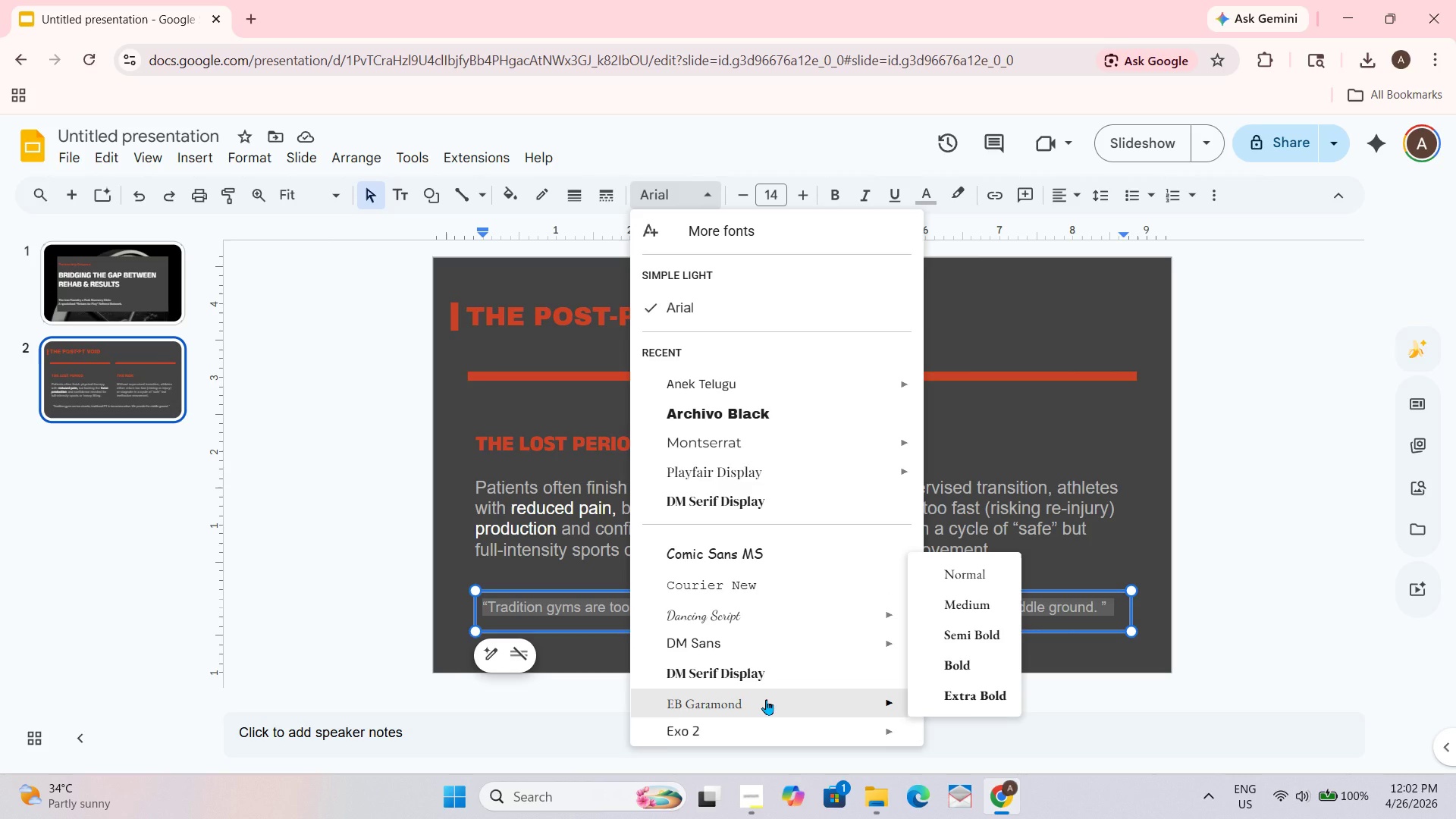 
scroll: coordinate [766, 699], scroll_direction: down, amount: 1.0
 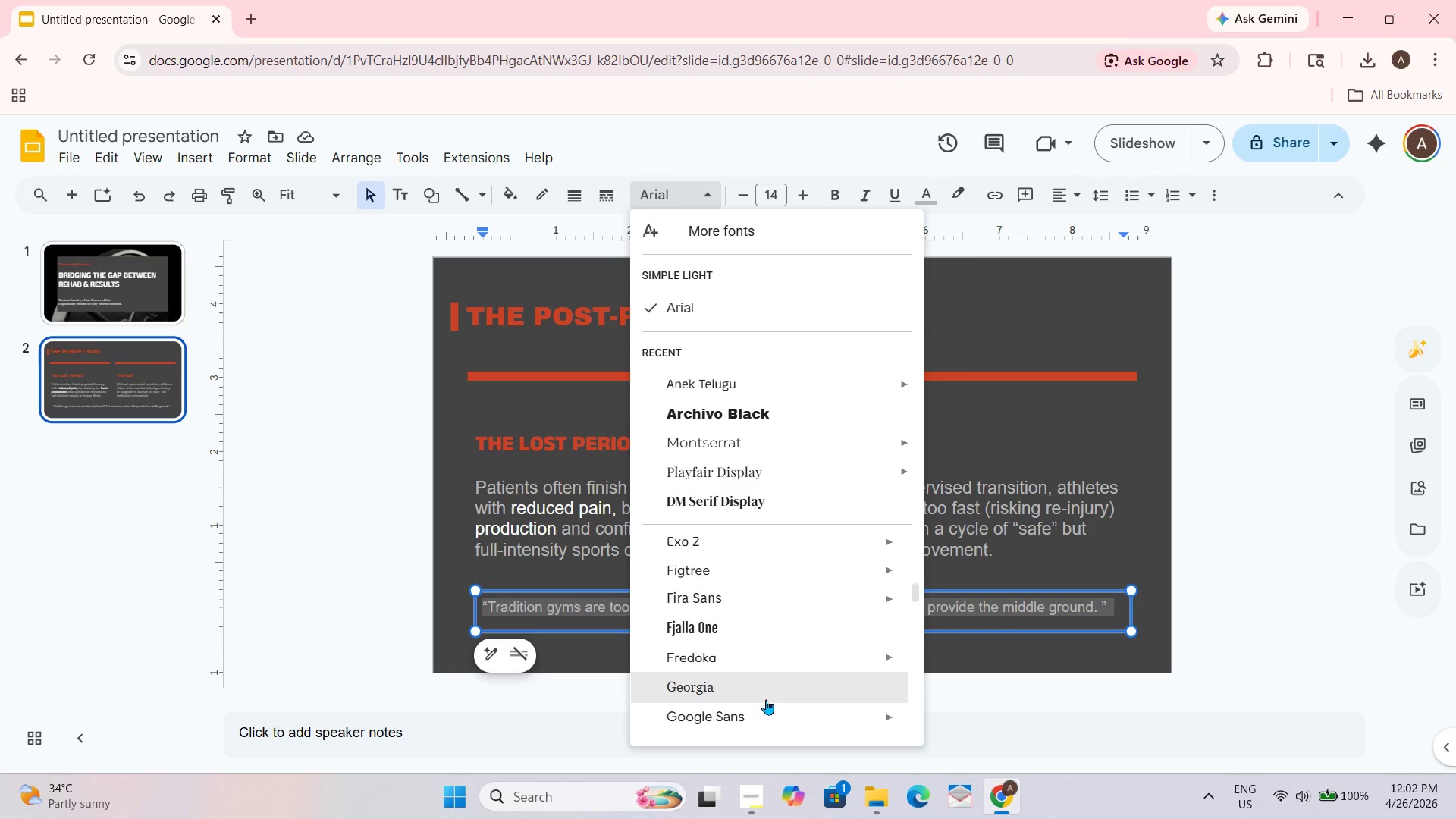 
wait(13.28)
 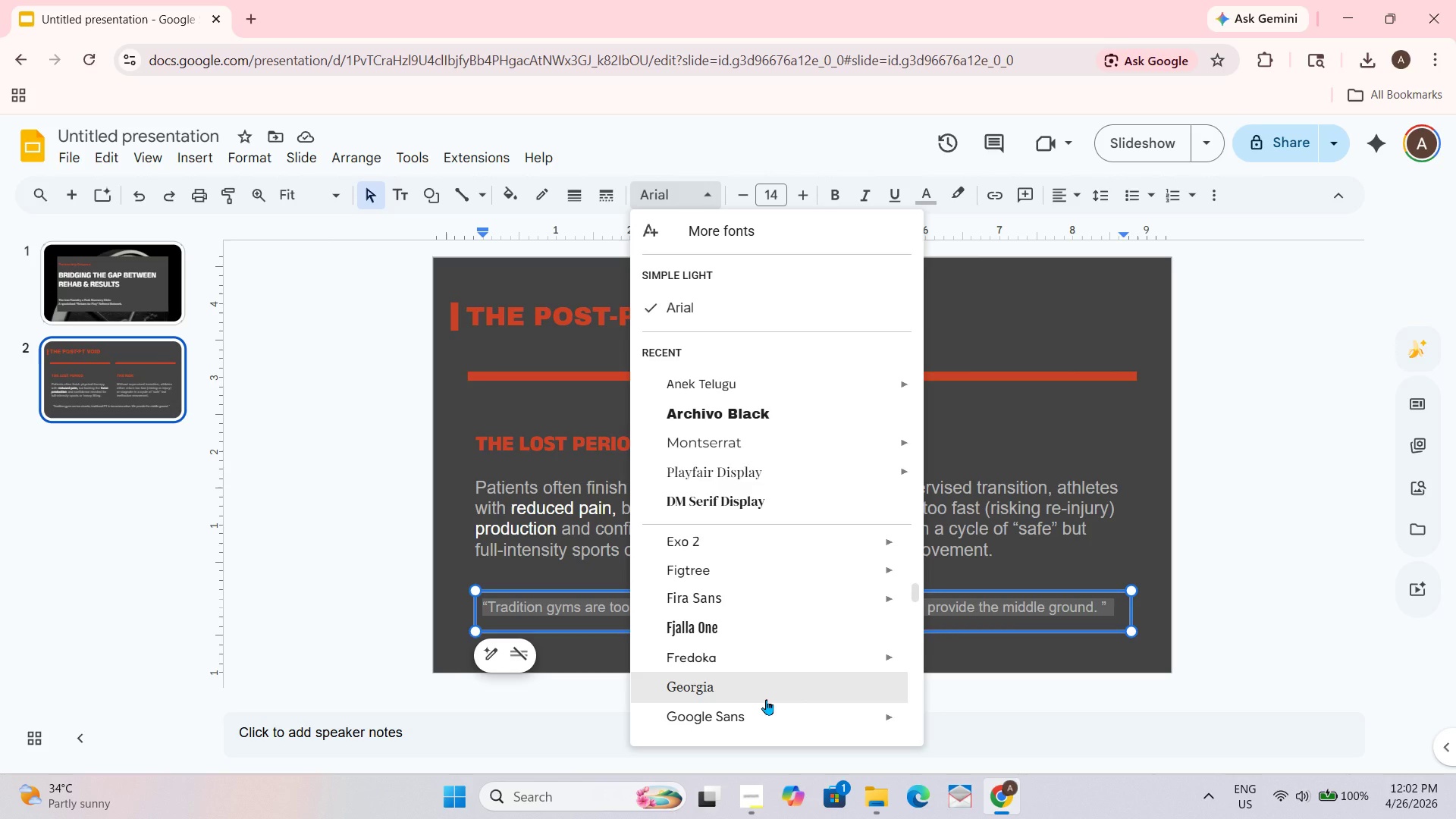 
scroll: coordinate [766, 699], scroll_direction: up, amount: 1.0
 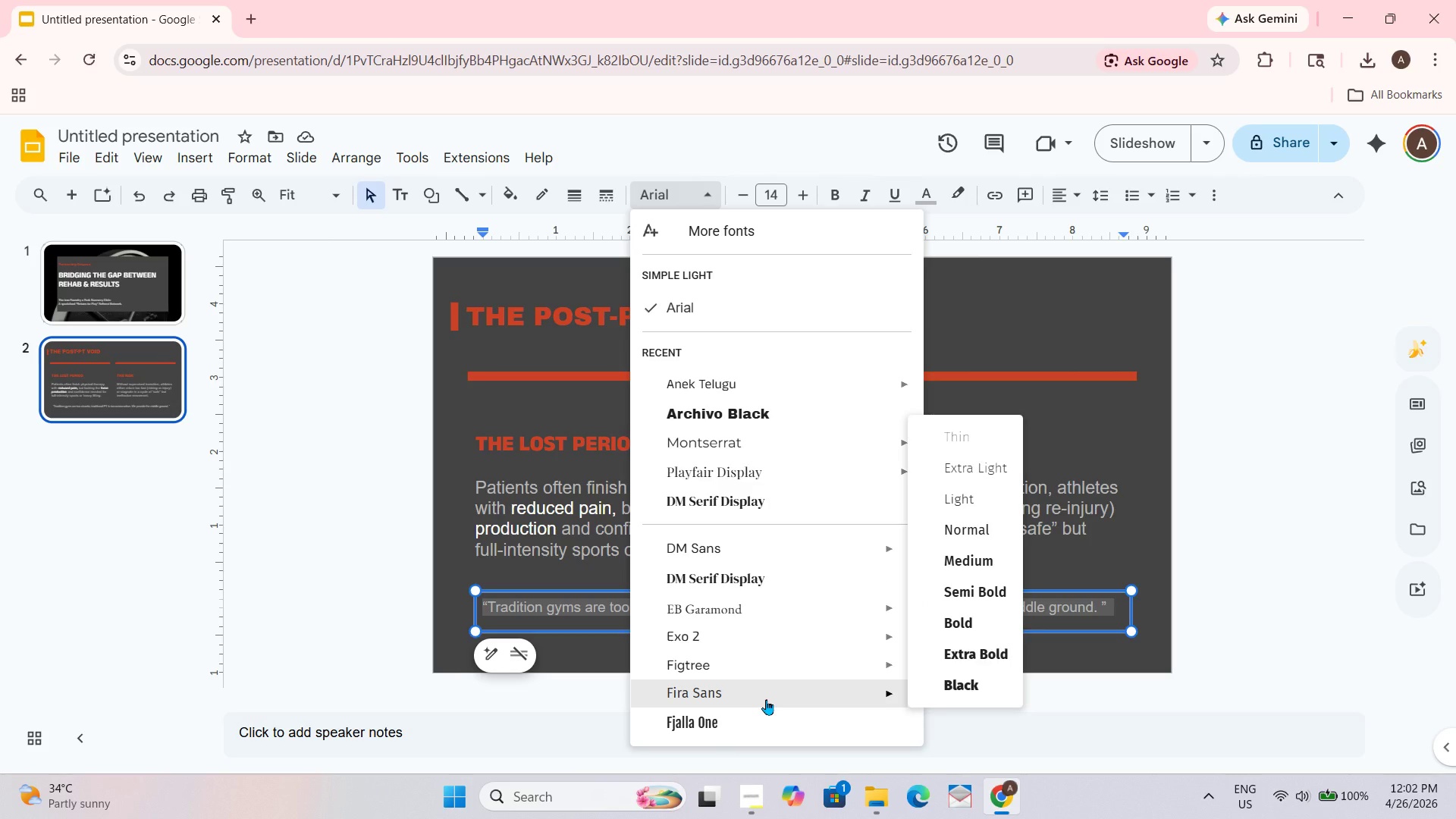 
scroll: coordinate [766, 699], scroll_direction: down, amount: 1.0
 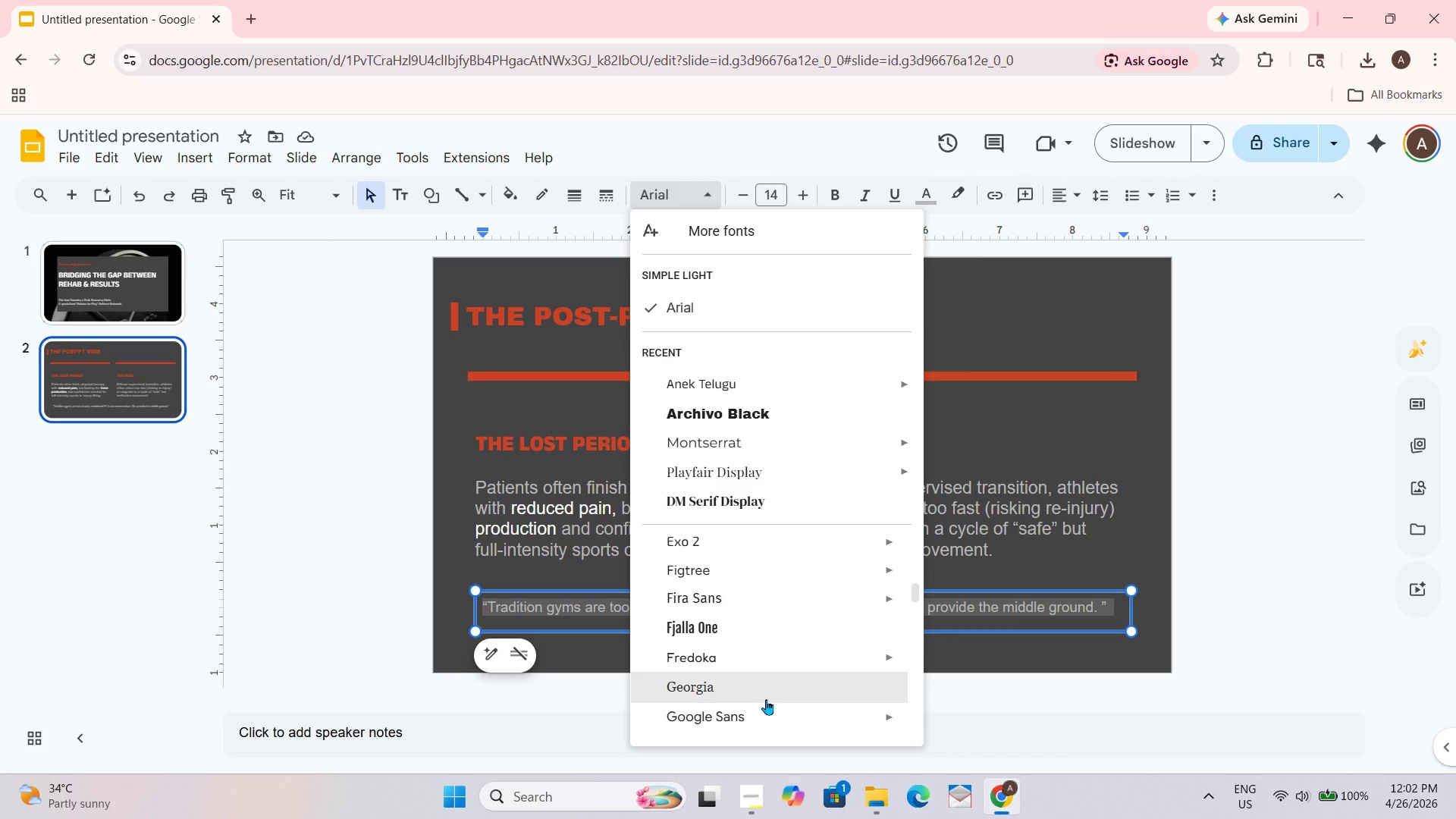 
scroll: coordinate [766, 699], scroll_direction: none, amount: 0.0
 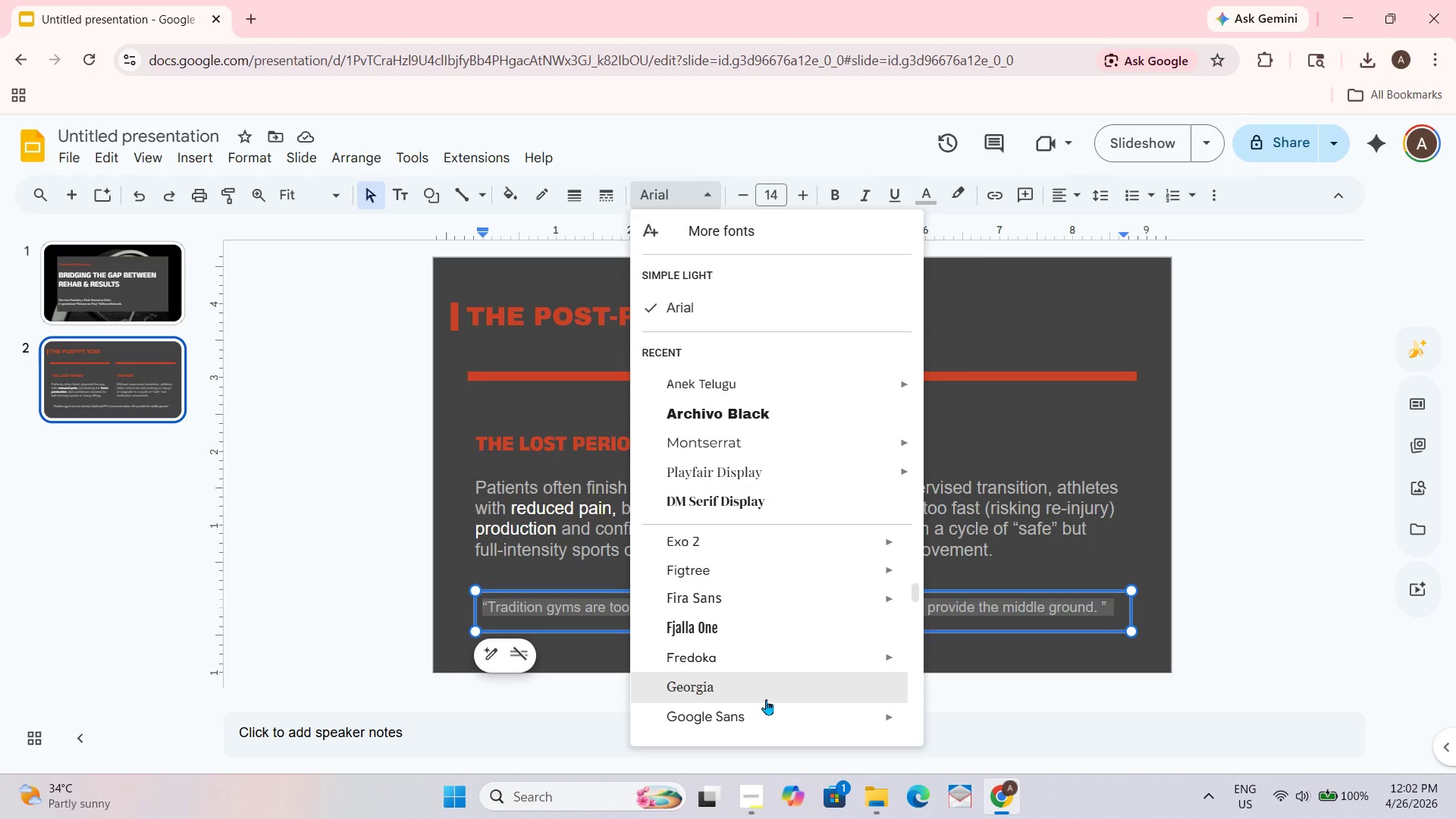 
scroll: coordinate [766, 699], scroll_direction: down, amount: 1.0
 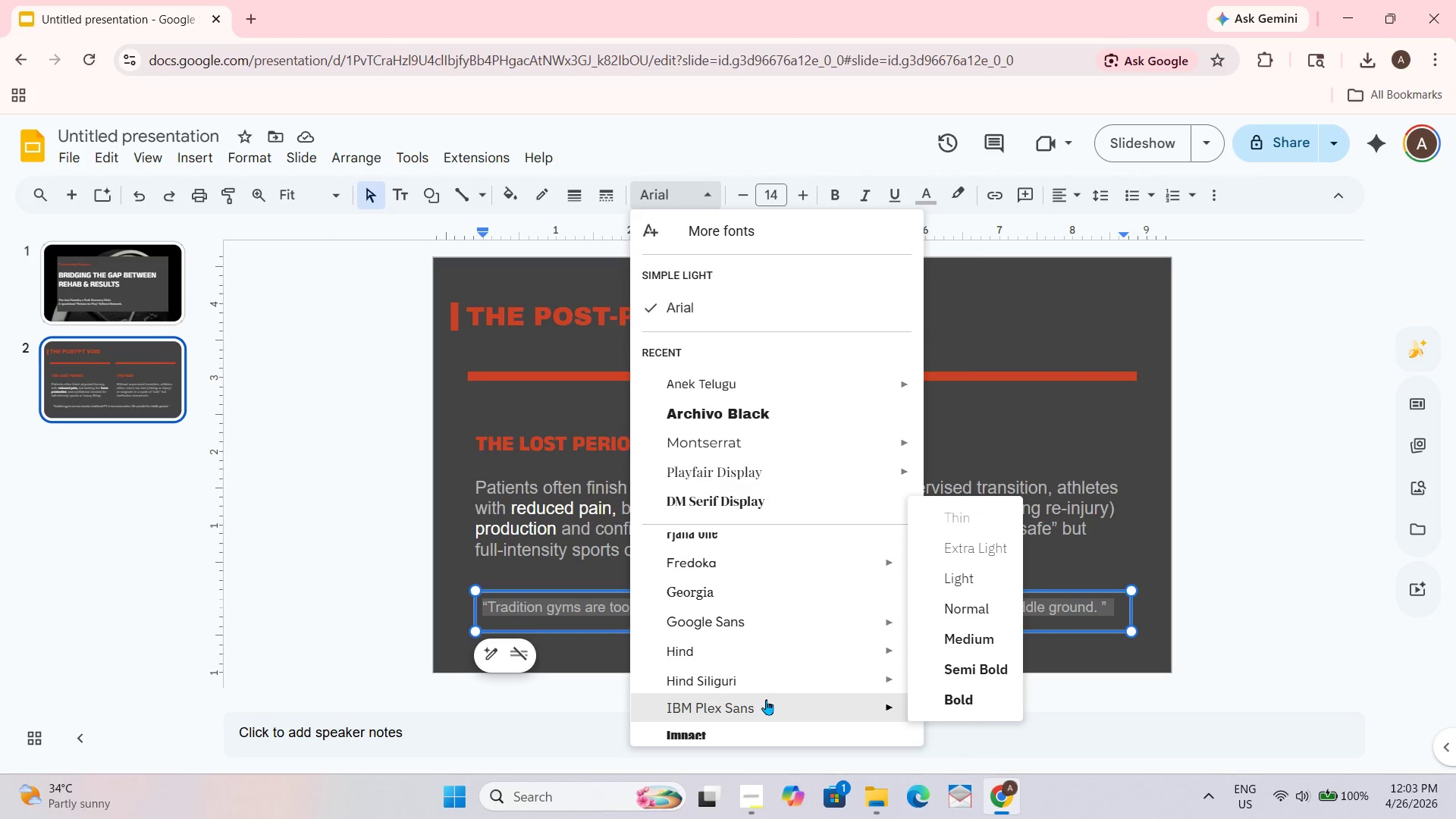 
scroll: coordinate [766, 699], scroll_direction: up, amount: 2.0
 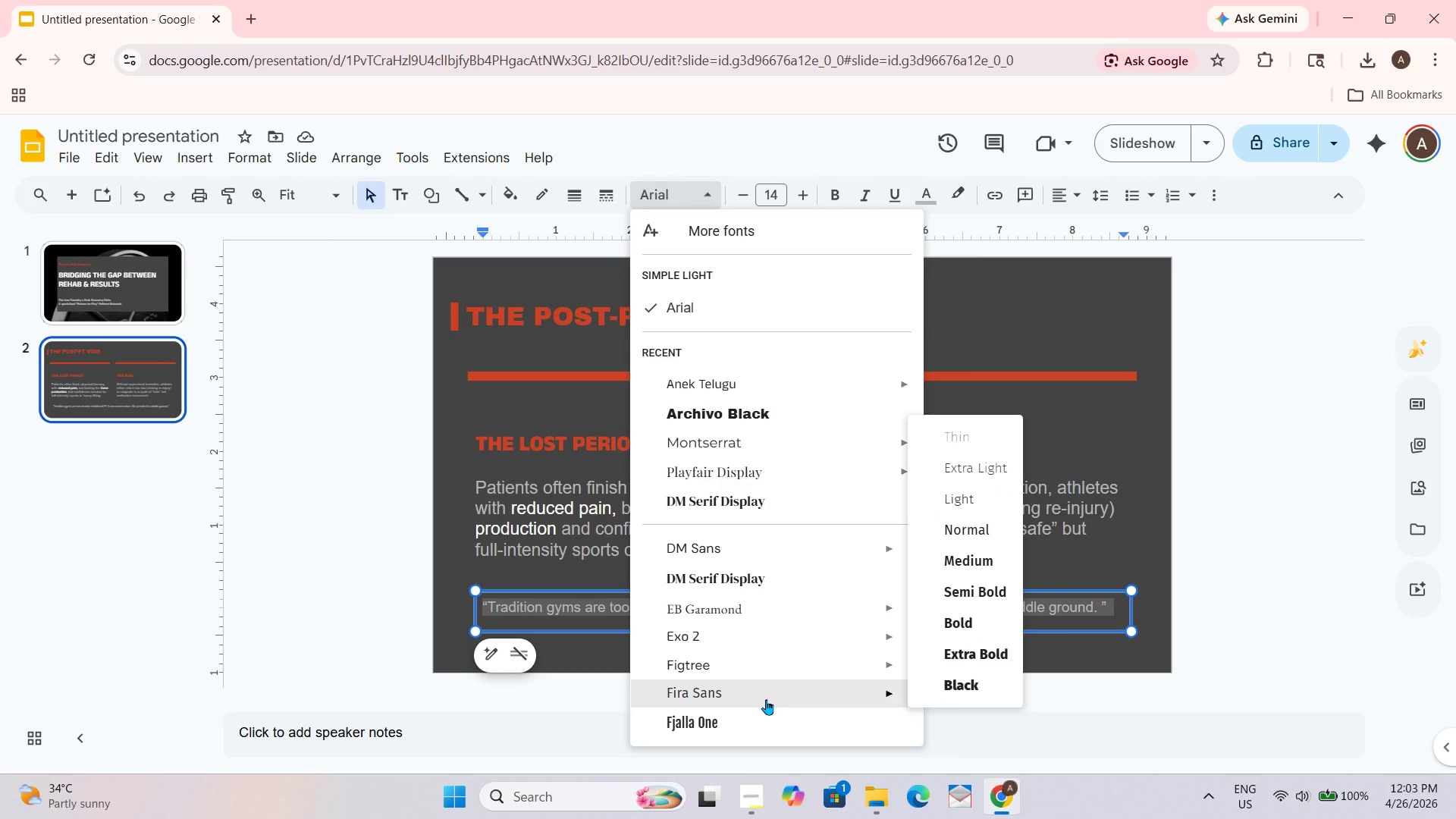 
scroll: coordinate [766, 699], scroll_direction: none, amount: 0.0
 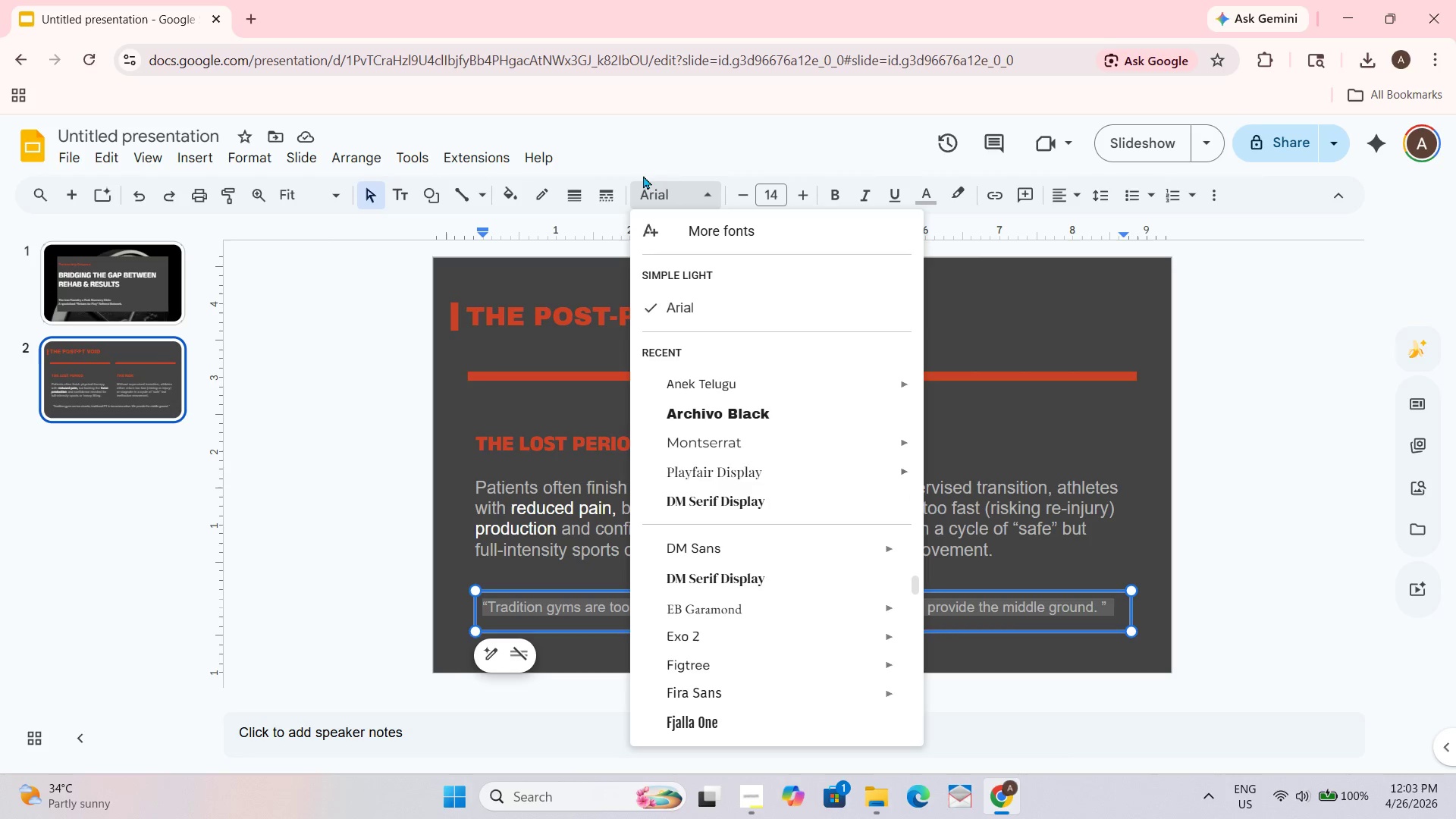 
left_click([729, 388])
 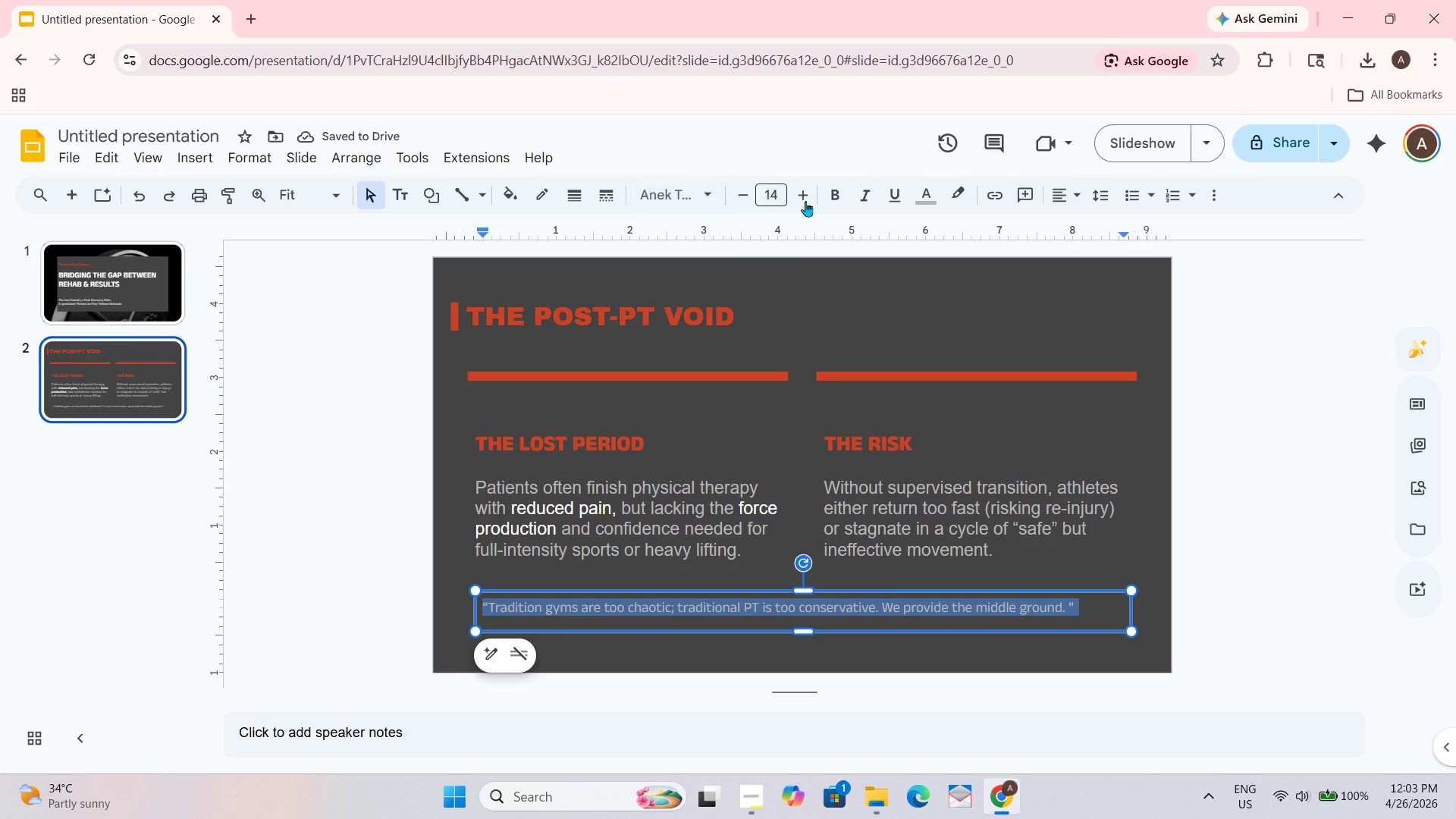 
left_click([811, 197])
 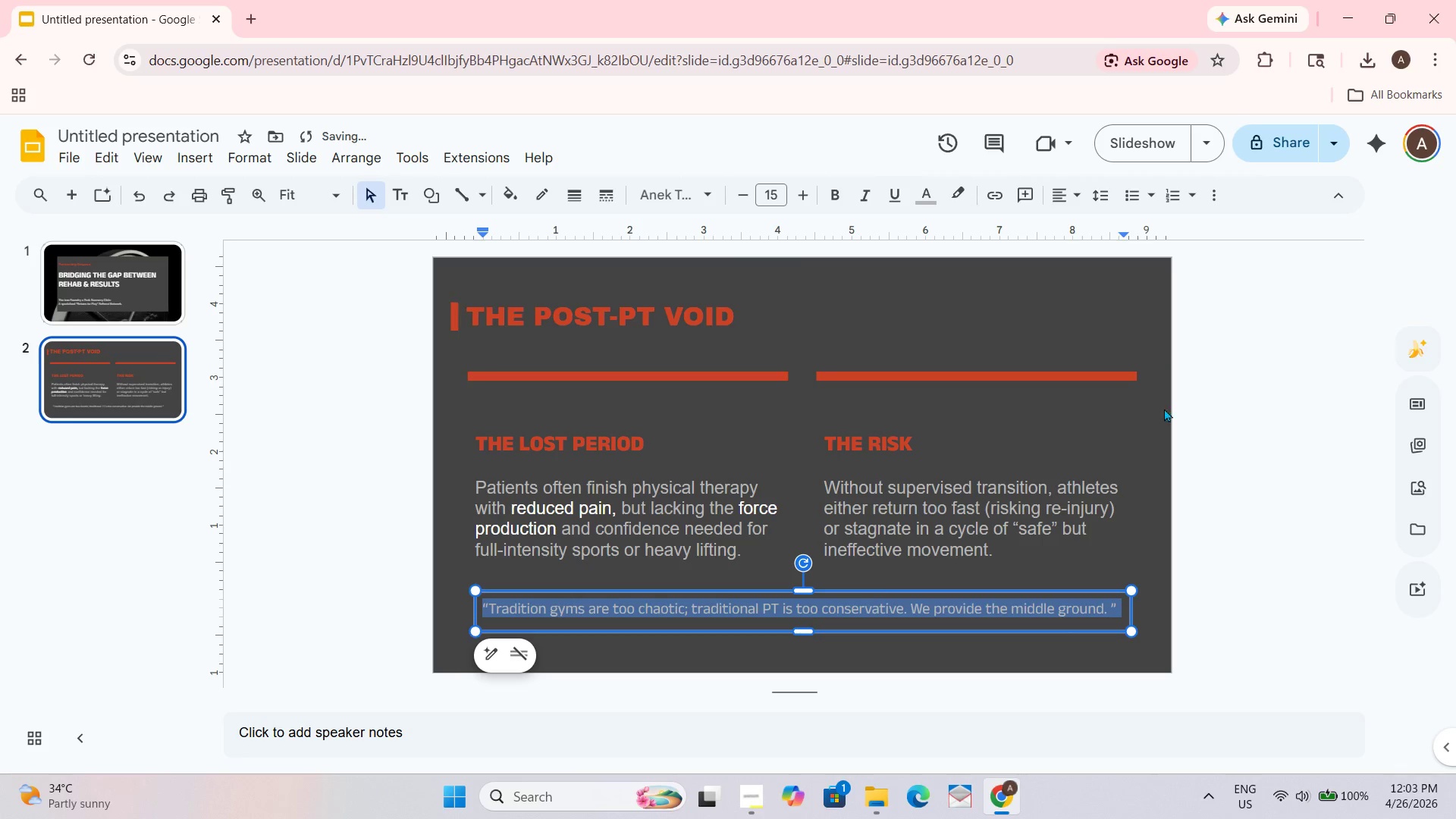 
left_click([1241, 452])
 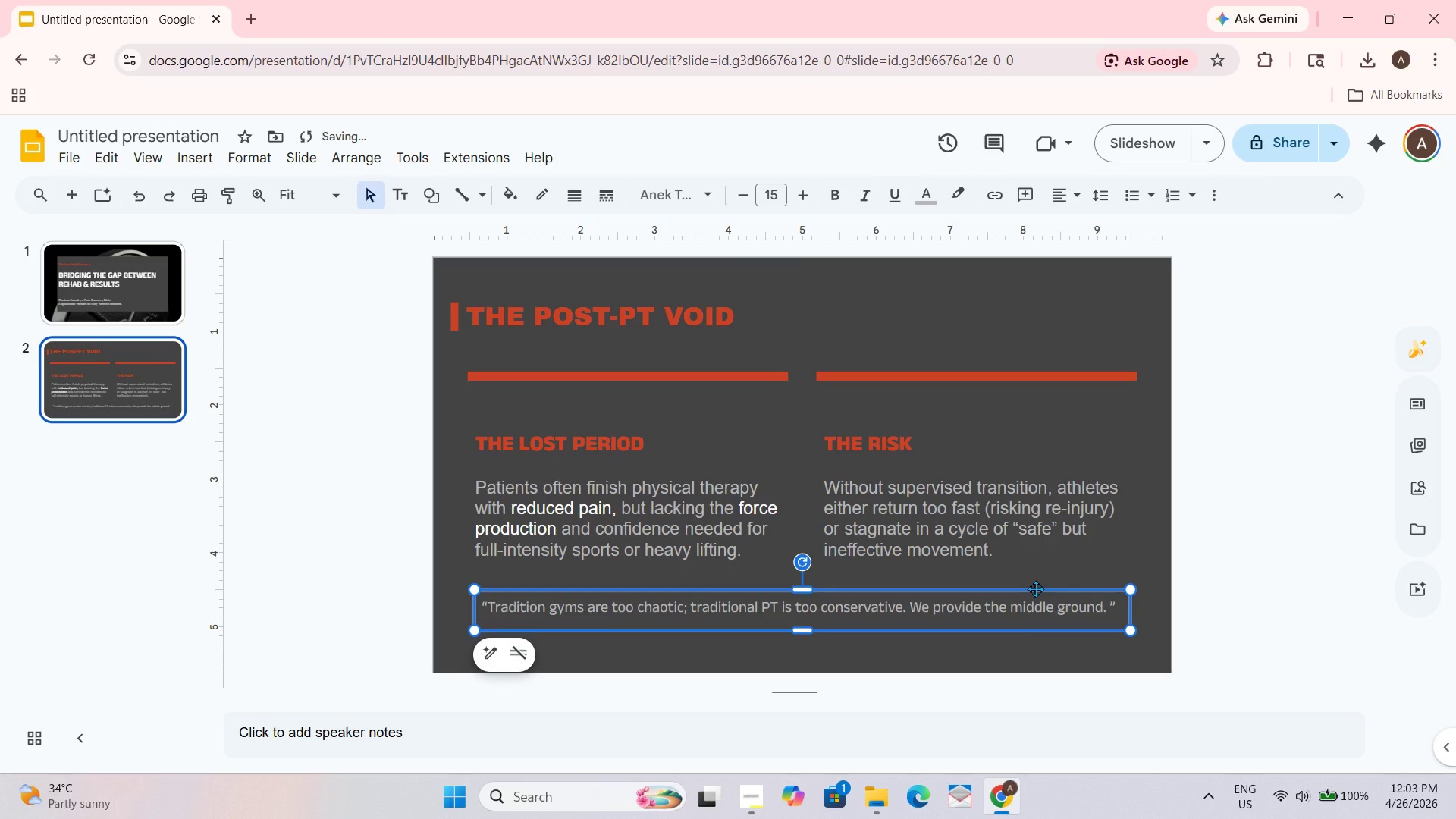 
wait(9.0)
 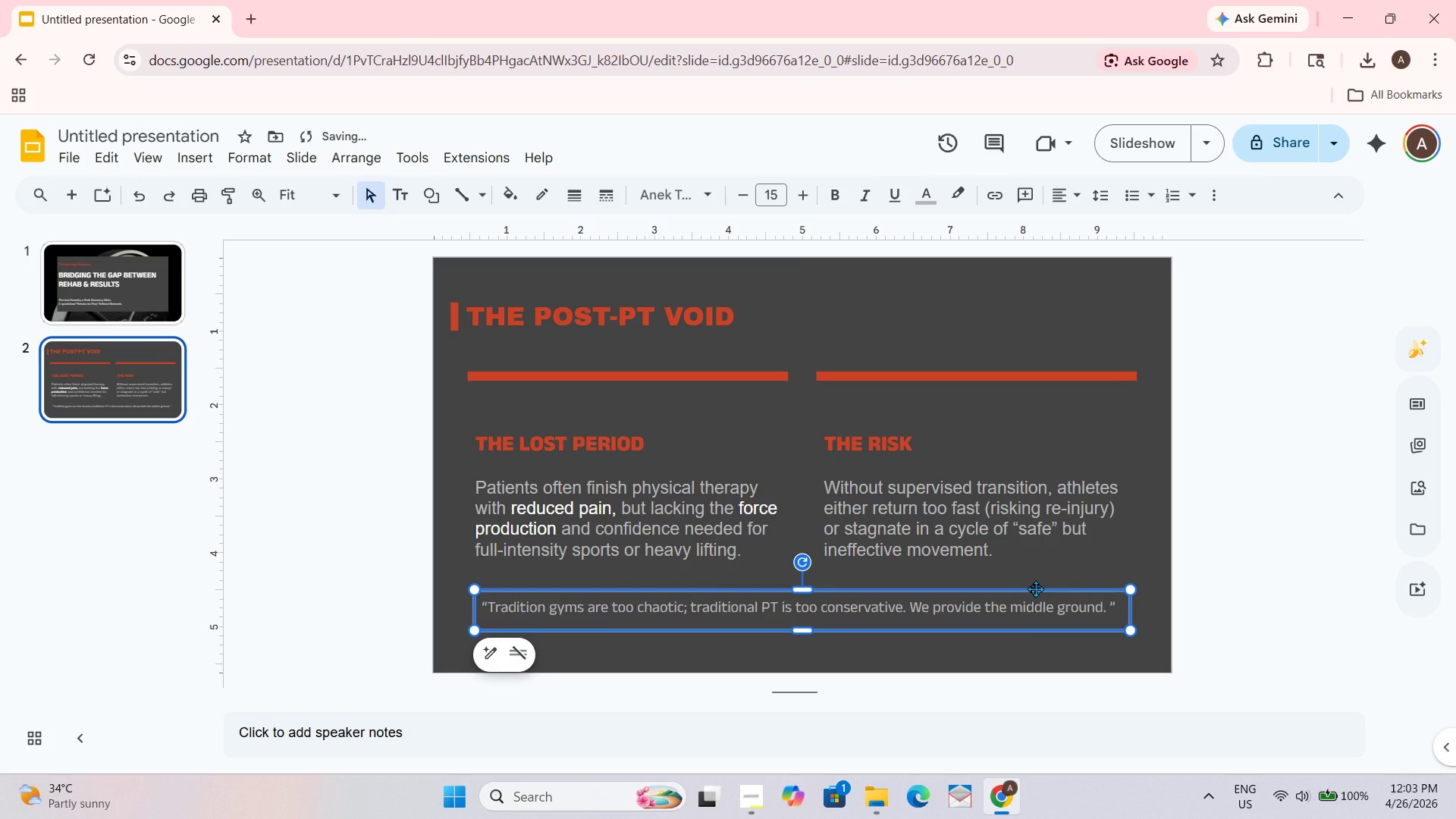 
left_click([1035, 586])
 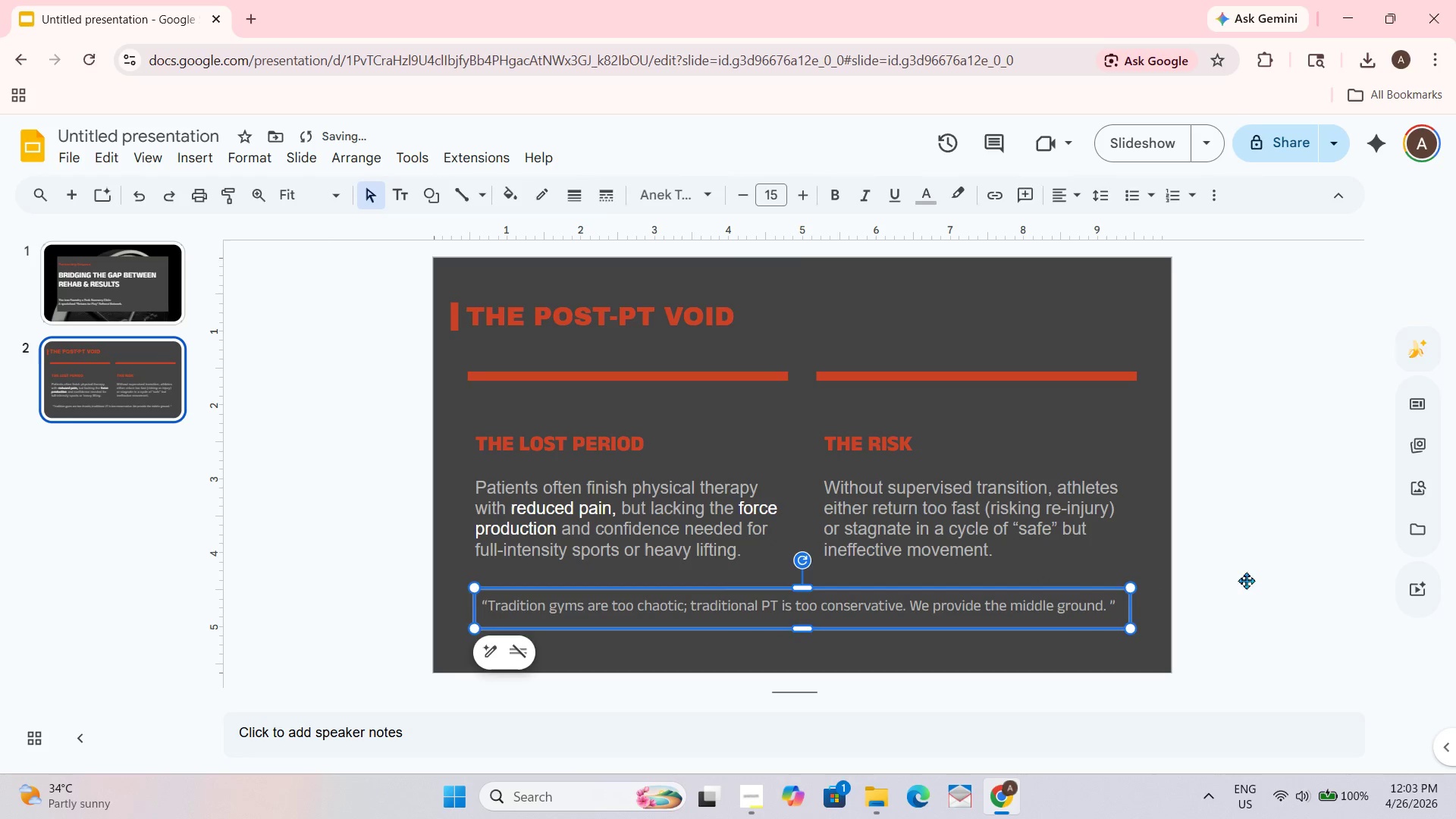 
double_click([1250, 578])
 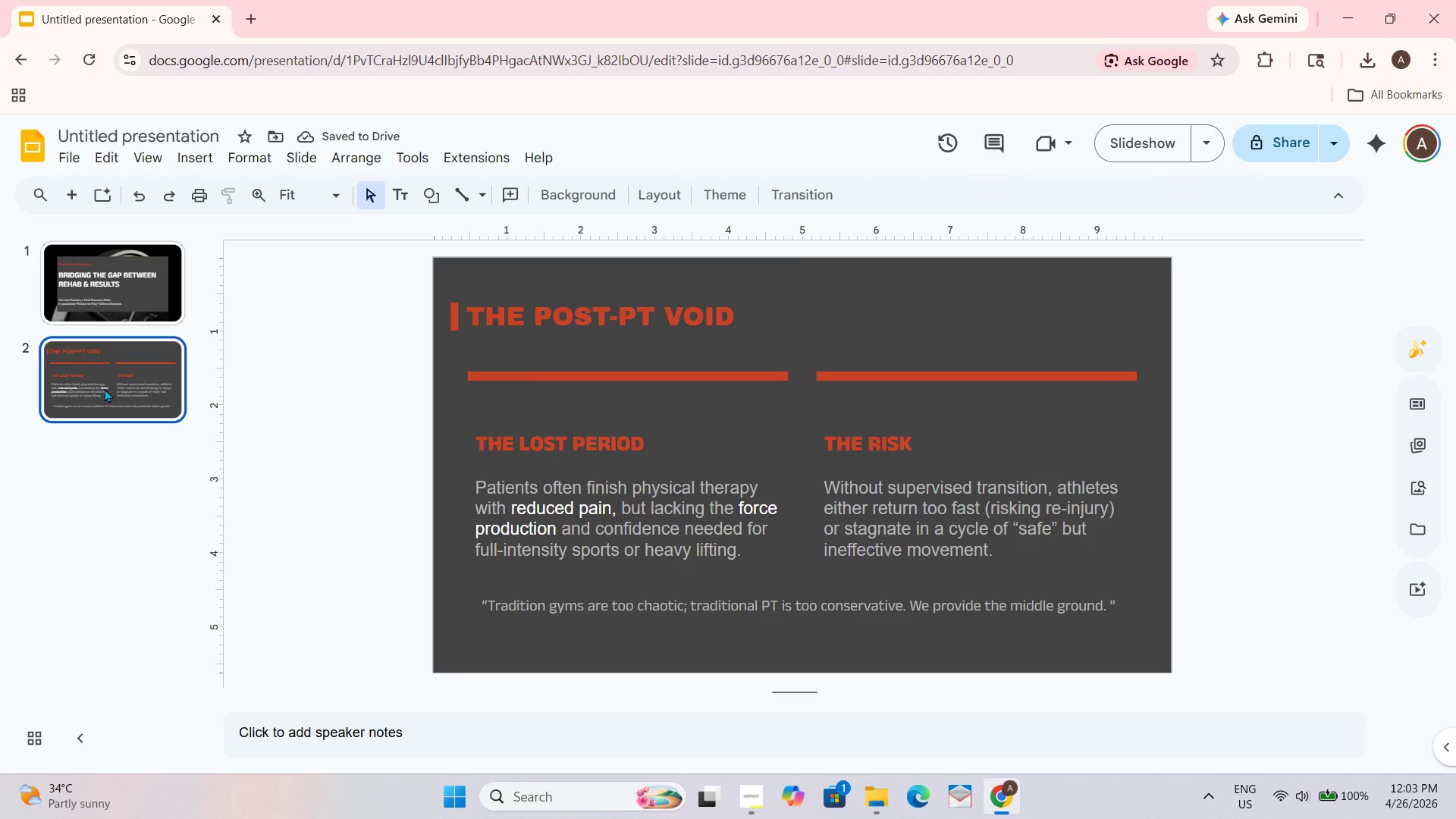 
key(Enter)
 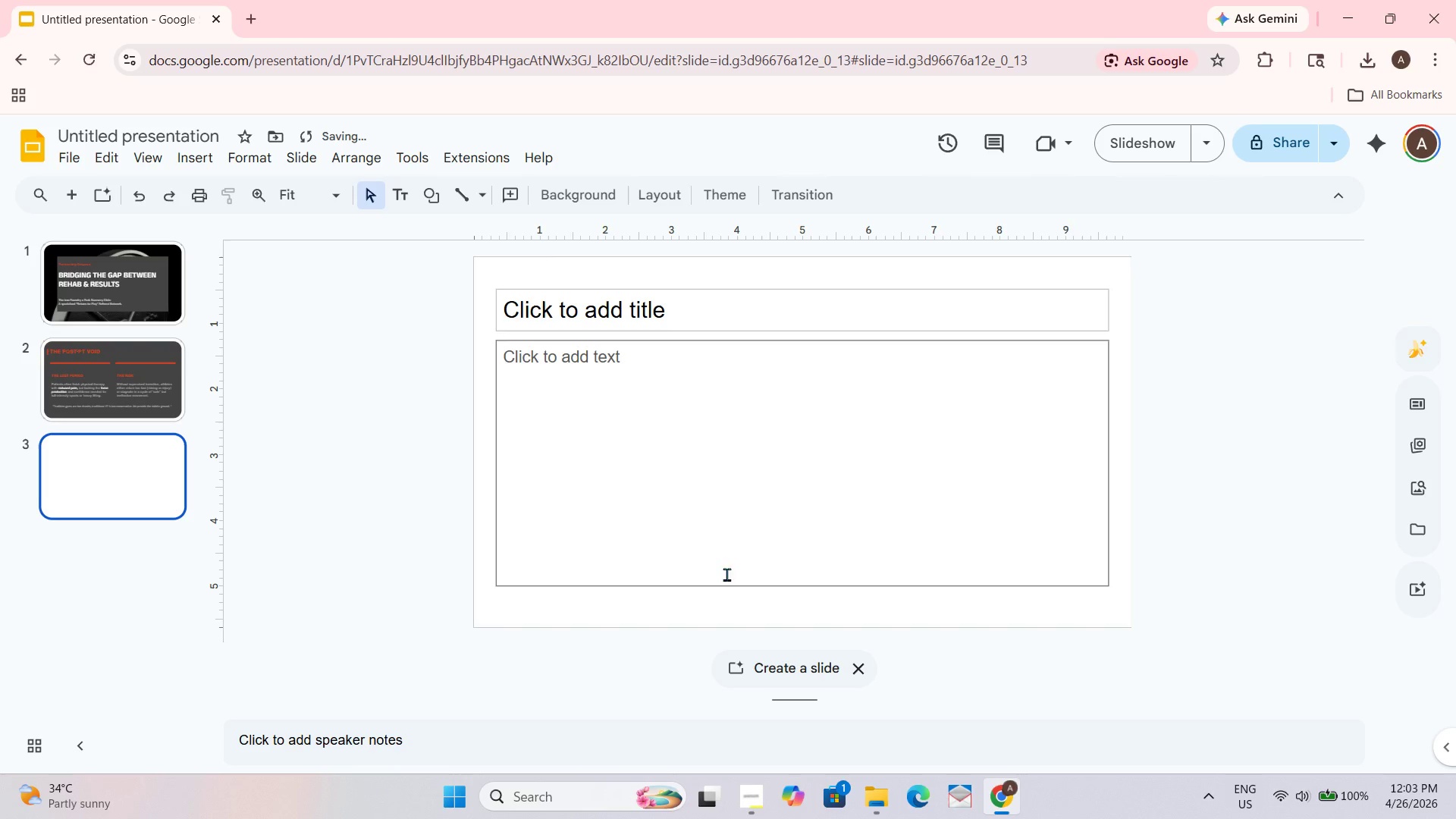 
left_click_drag(start_coordinate=[727, 607], to_coordinate=[753, 382])
 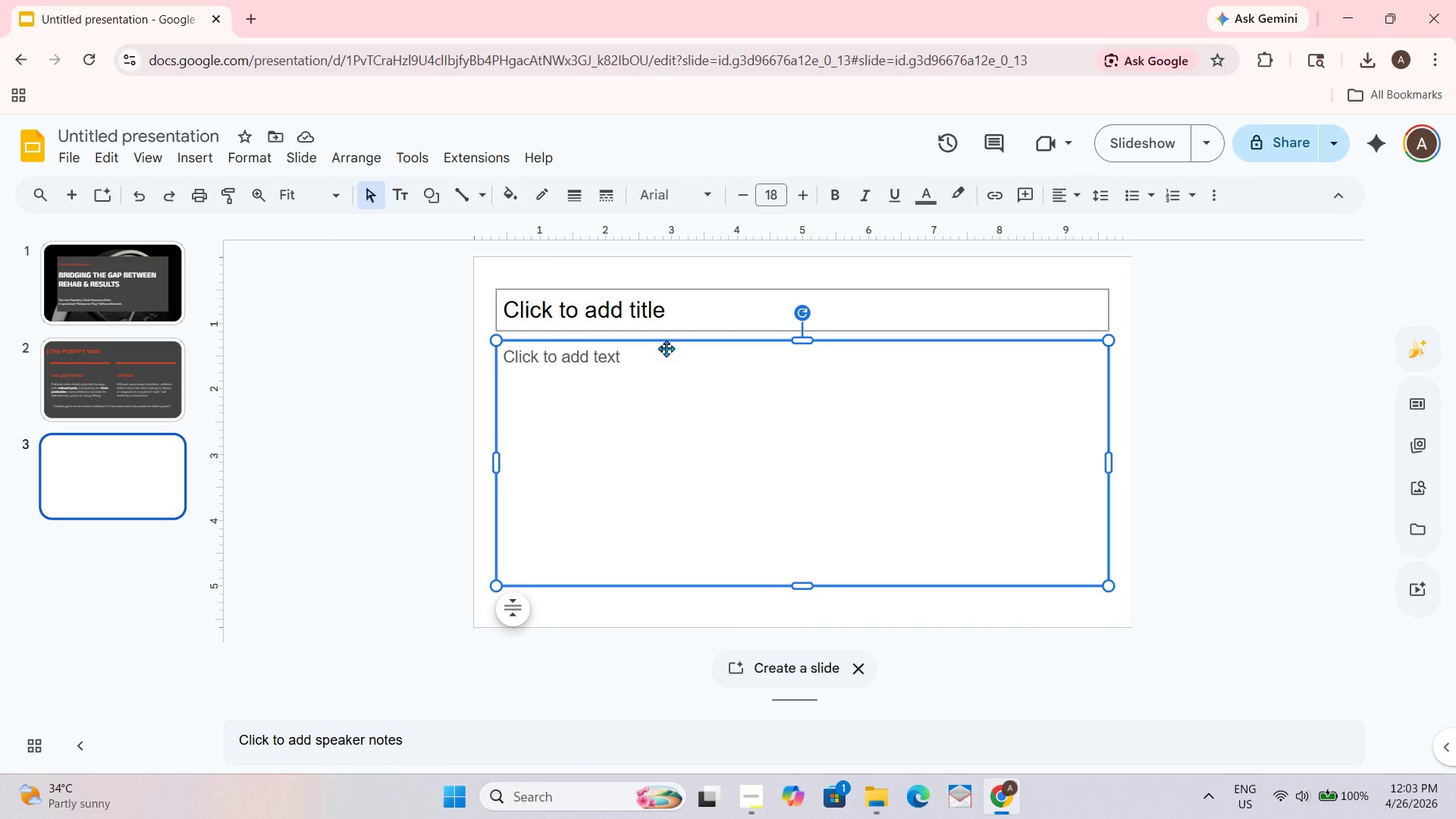 
wait(6.62)
 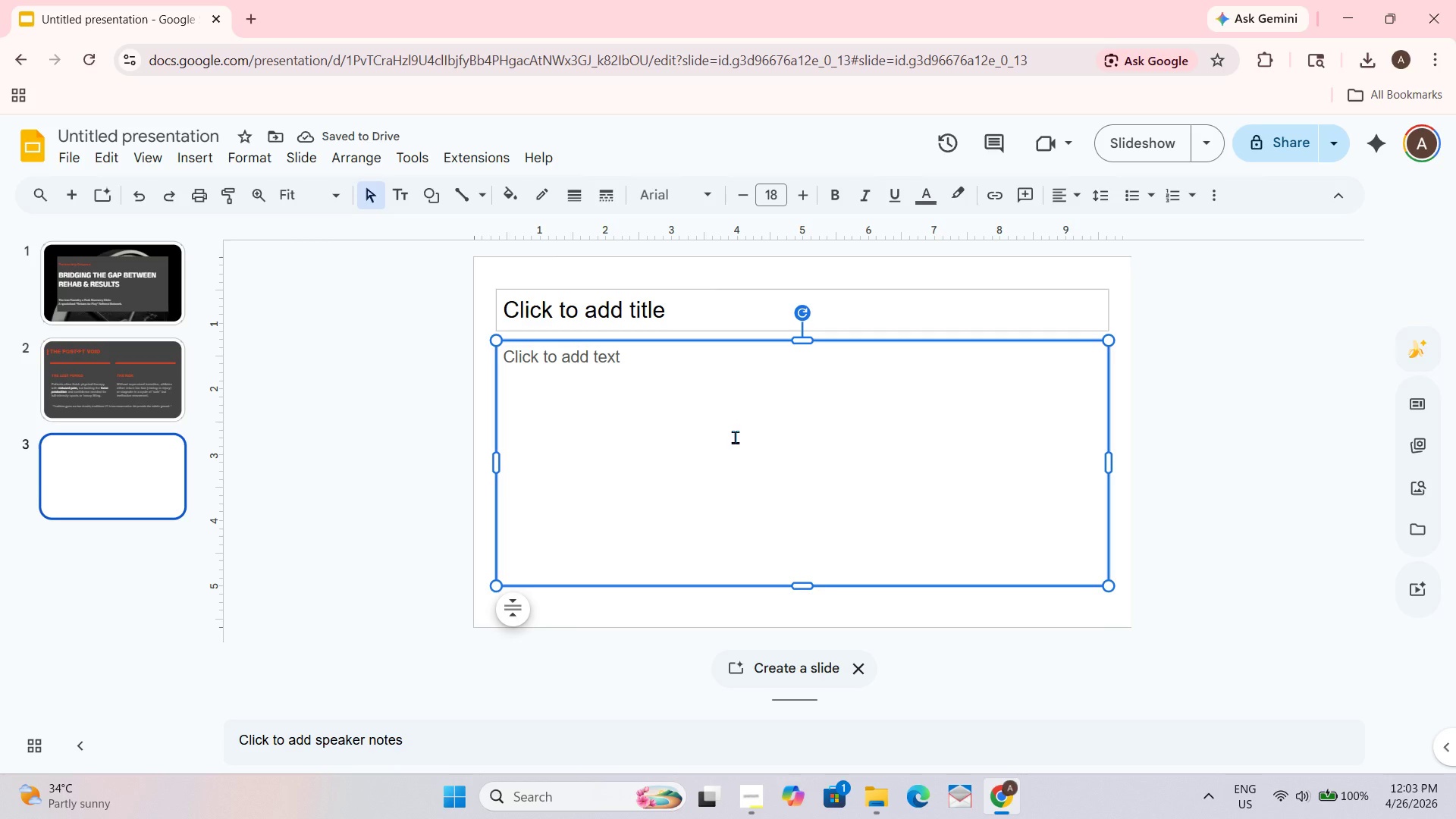 
left_click_drag(start_coordinate=[821, 284], to_coordinate=[748, 616])
 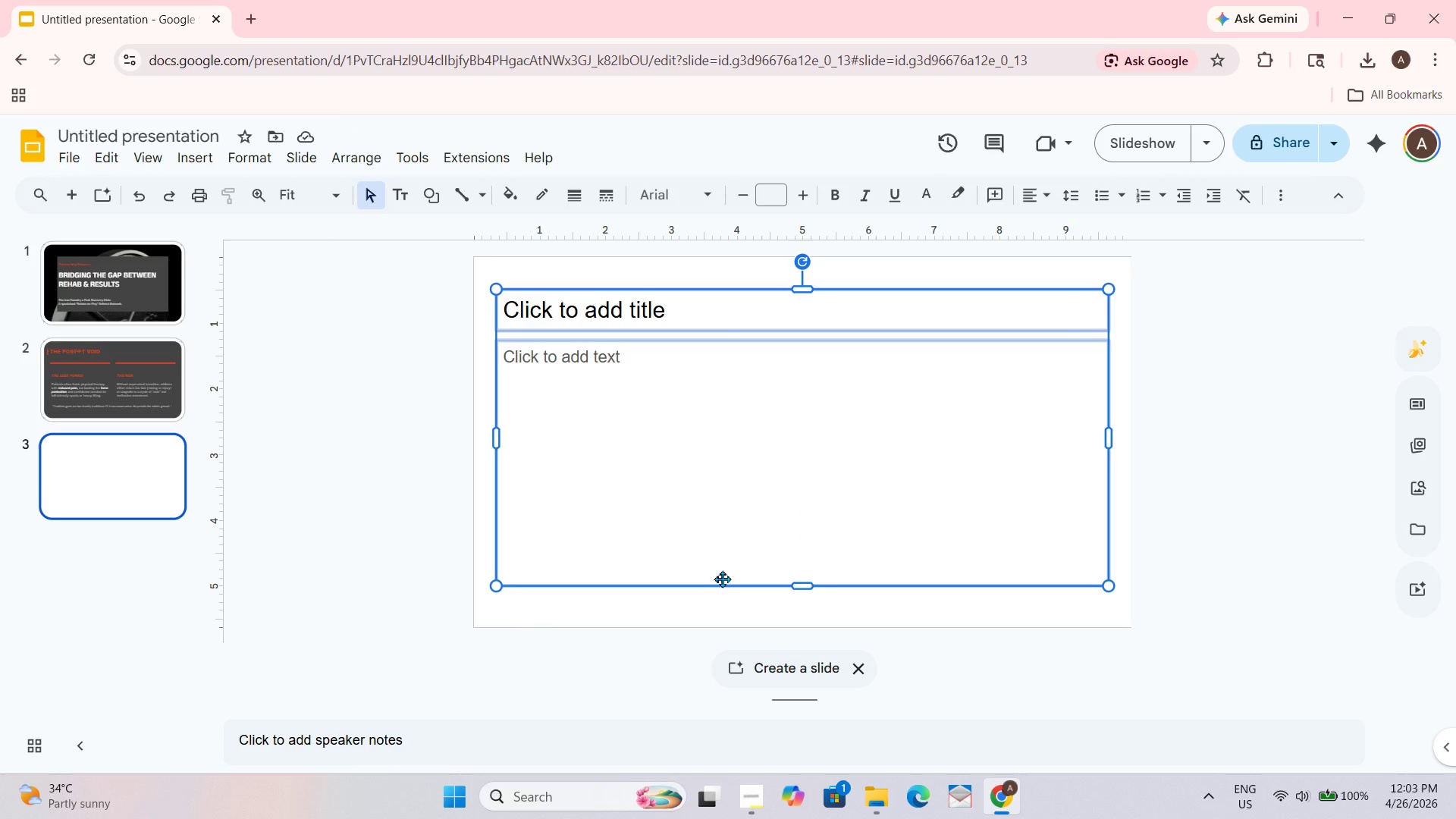 
key(Delete)
 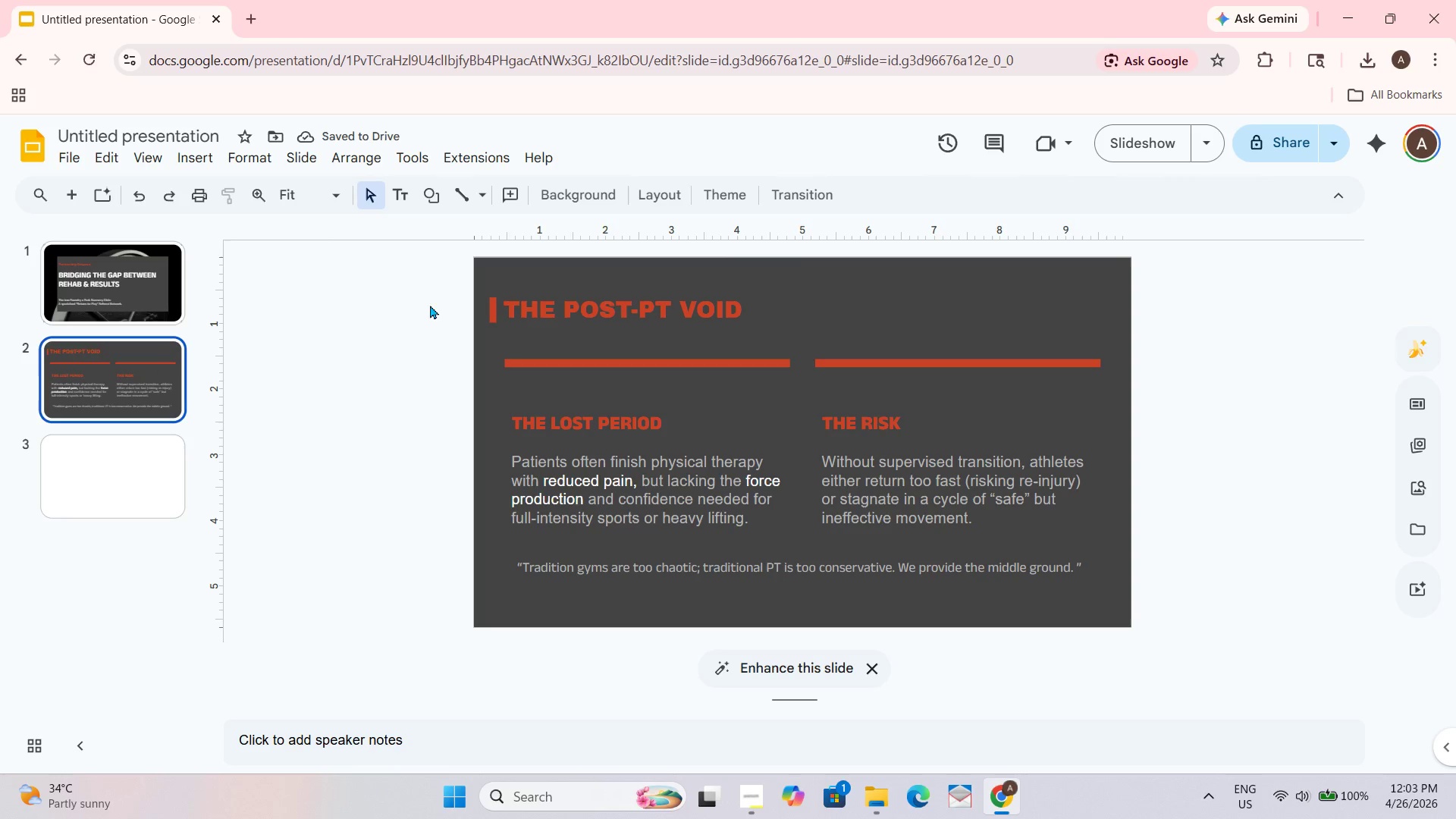 
double_click([93, 453])
 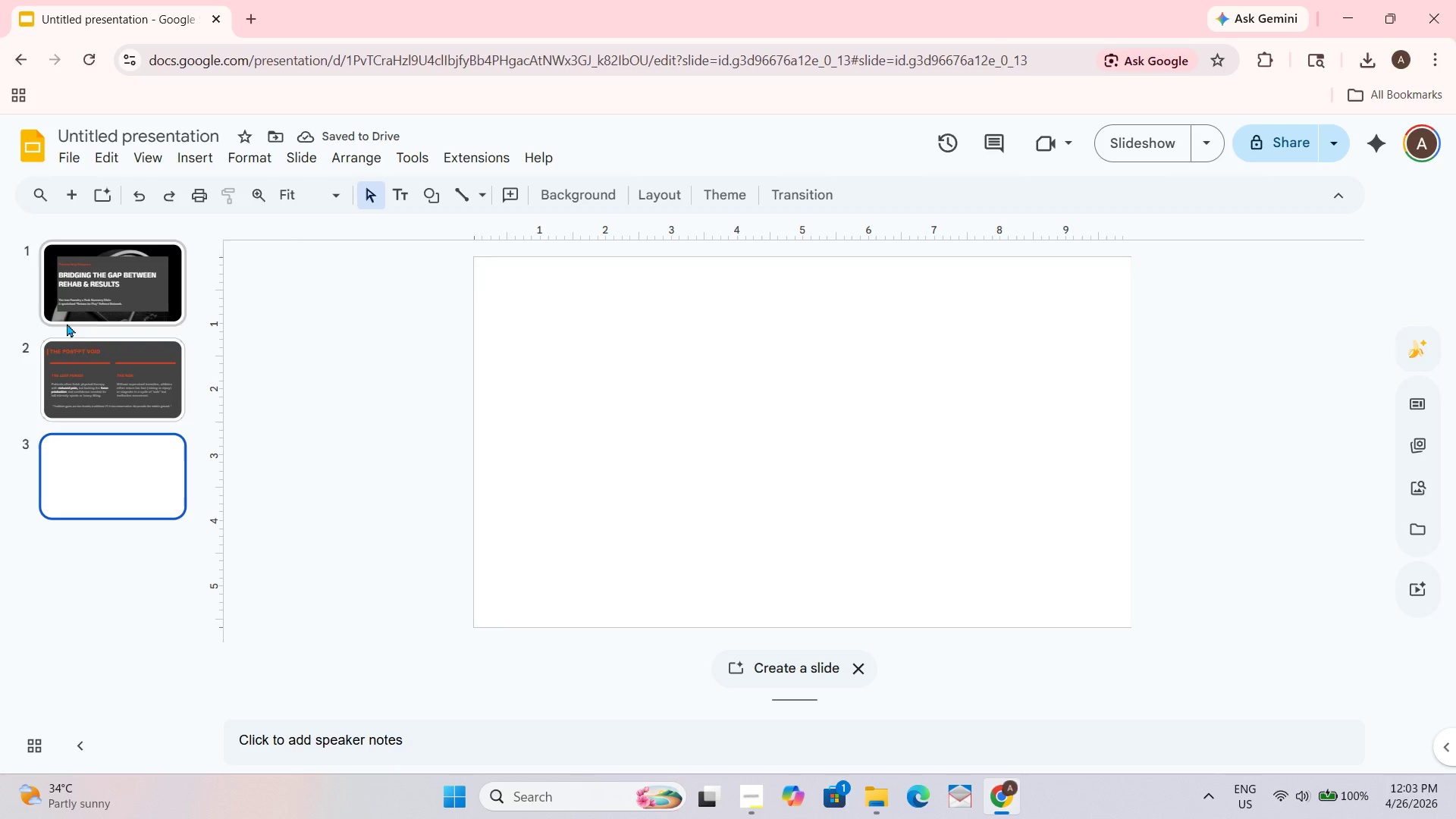 
left_click([62, 411])
 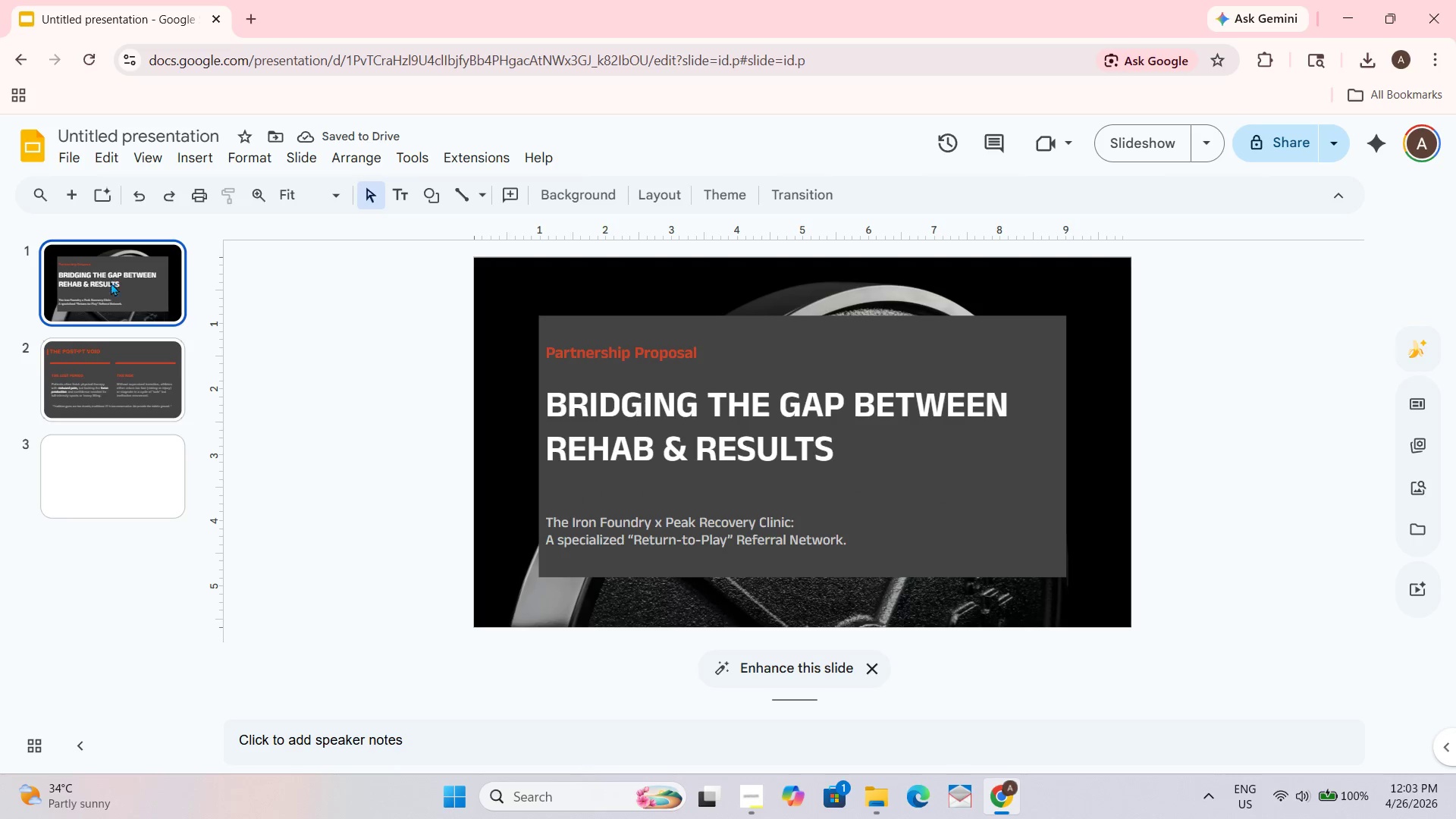 
triple_click([92, 397])
 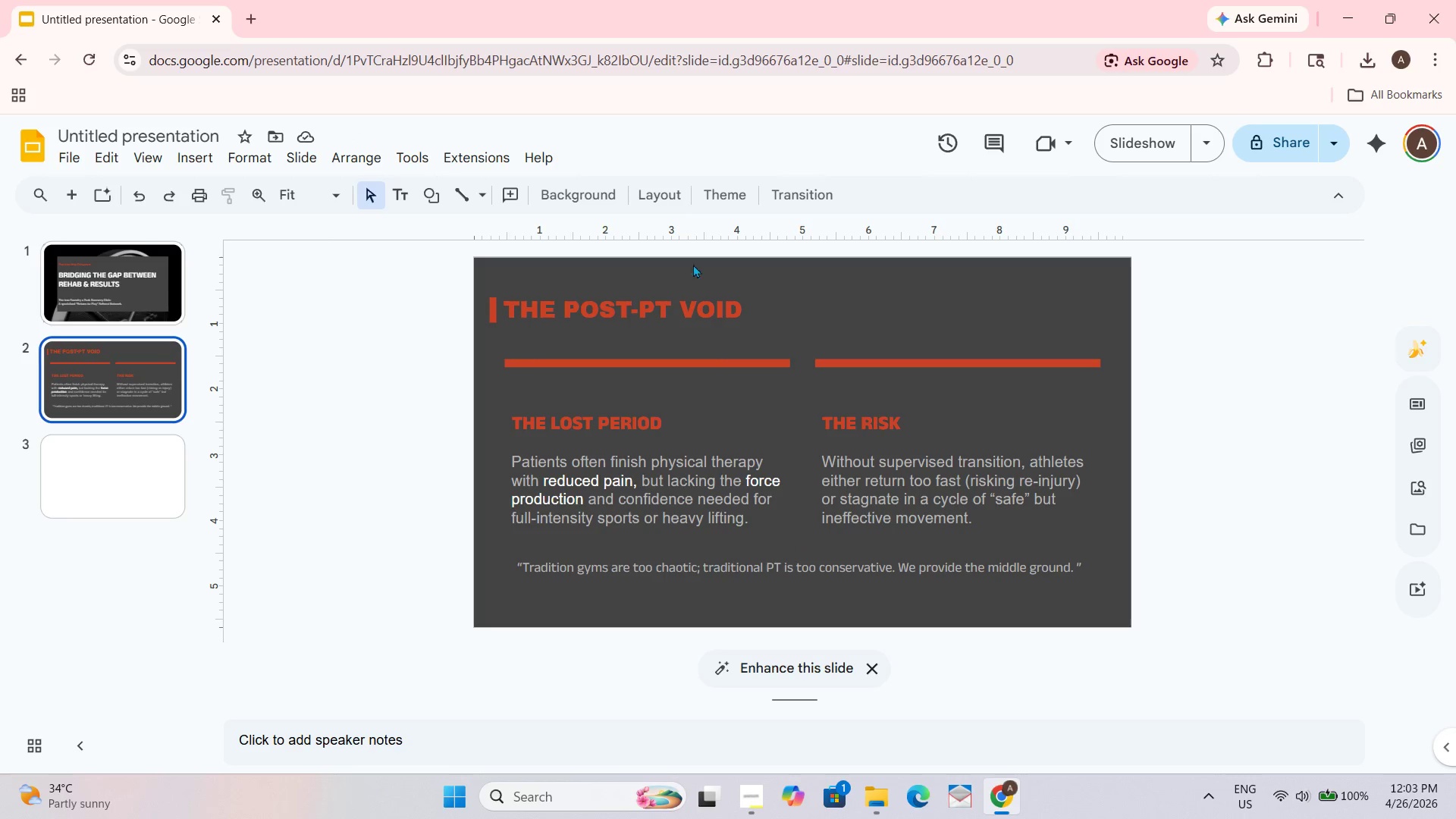 
left_click([606, 202])
 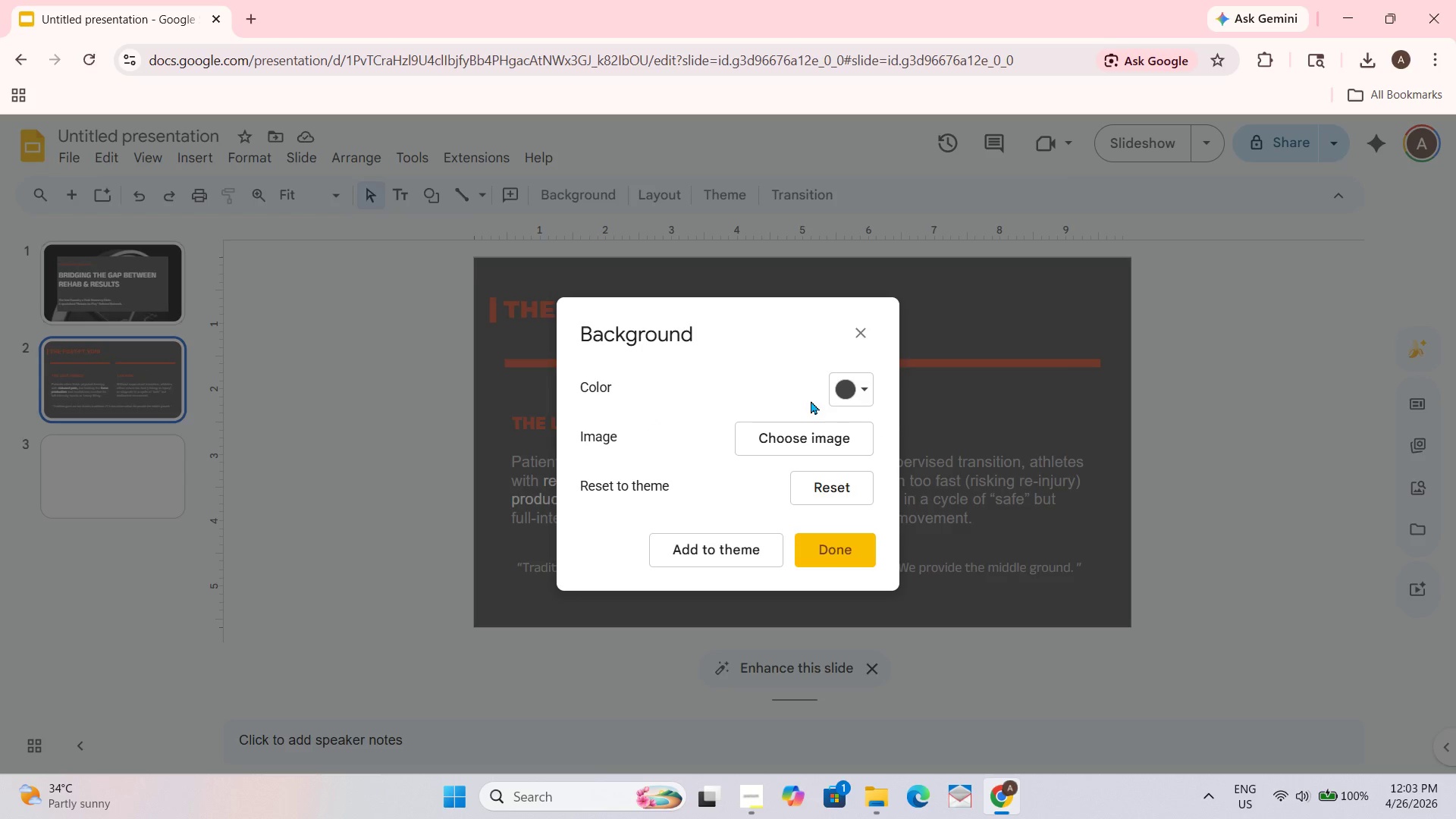 
double_click([841, 392])
 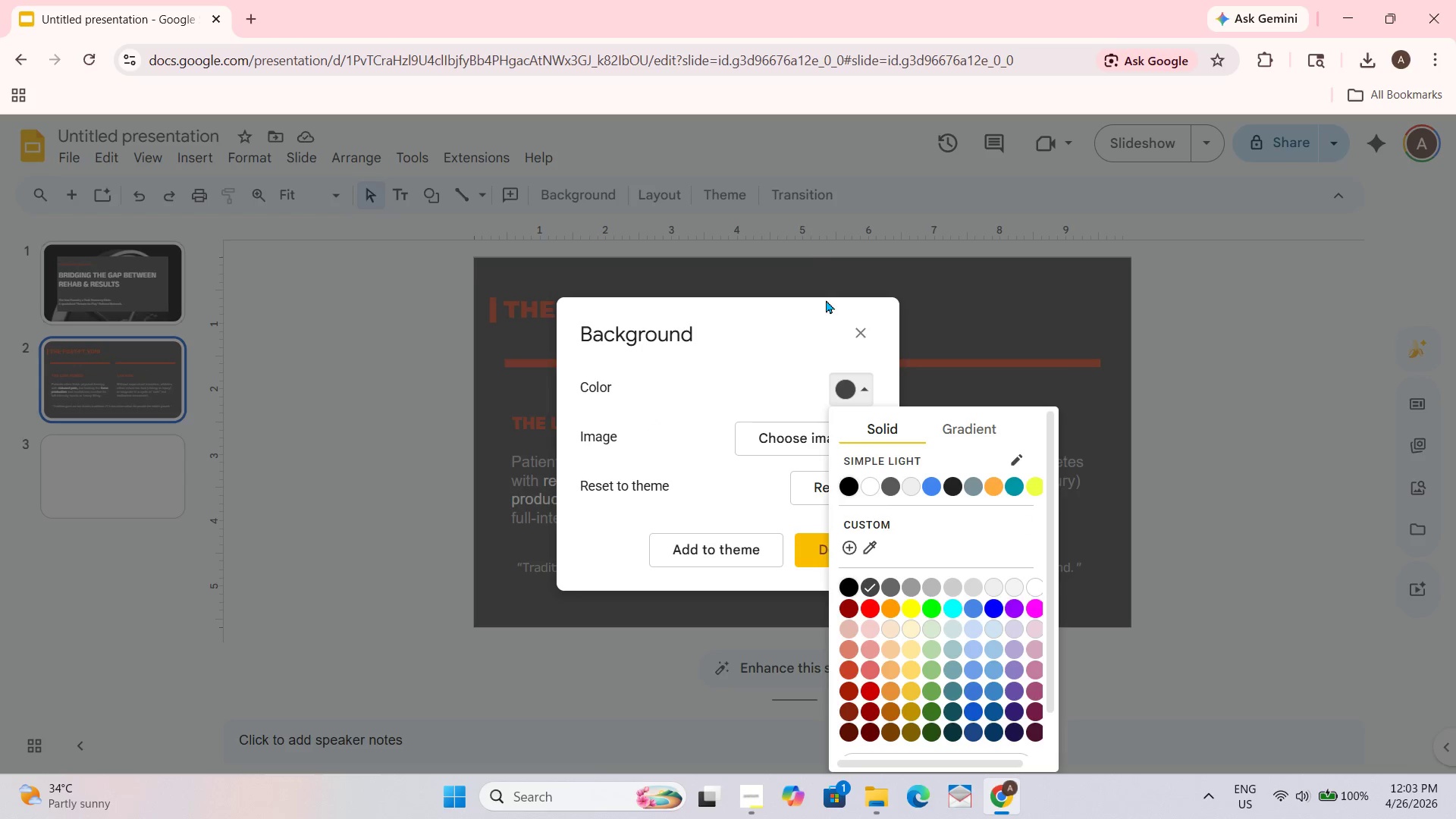 
left_click([861, 327])
 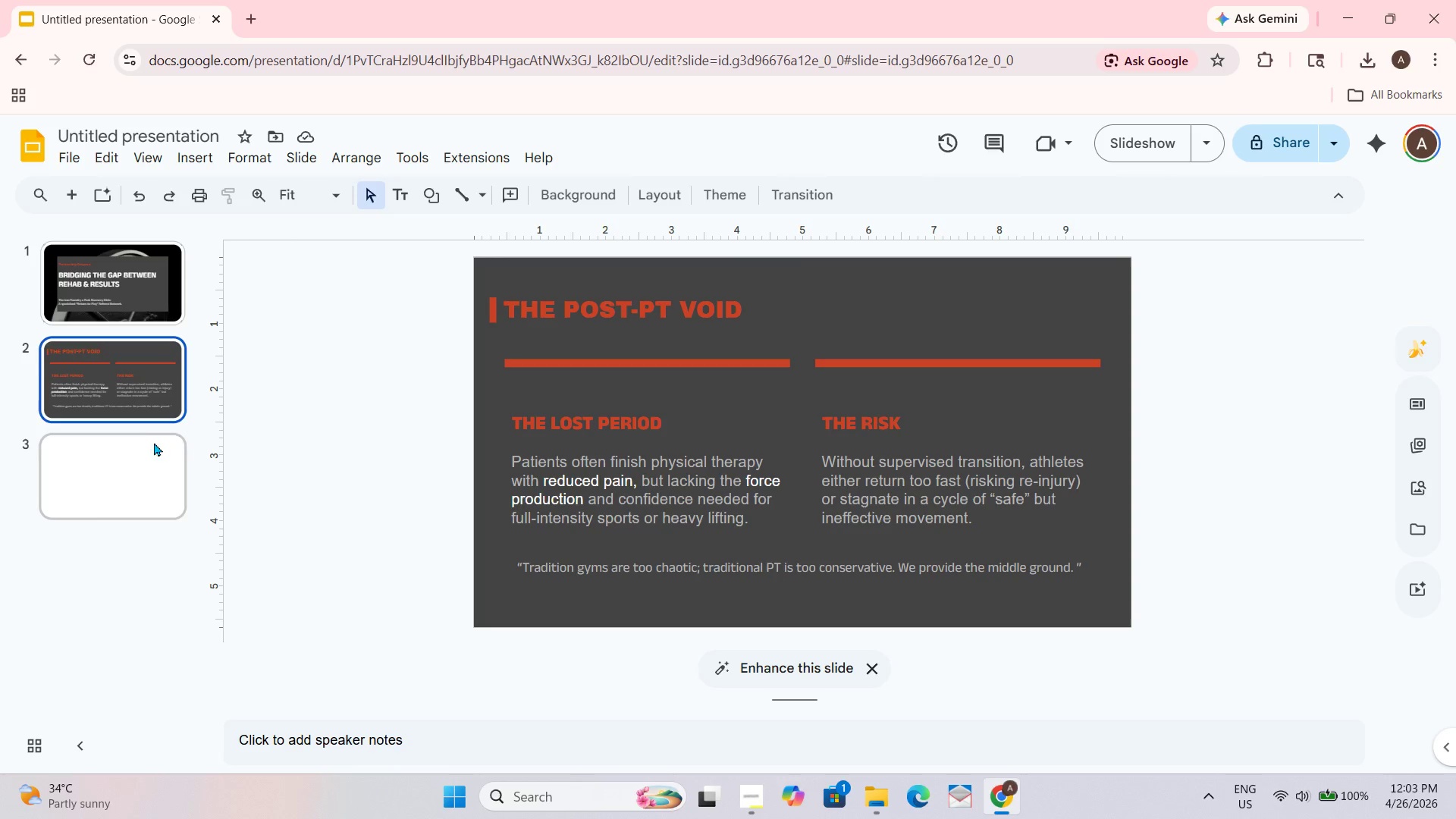 
left_click([152, 444])
 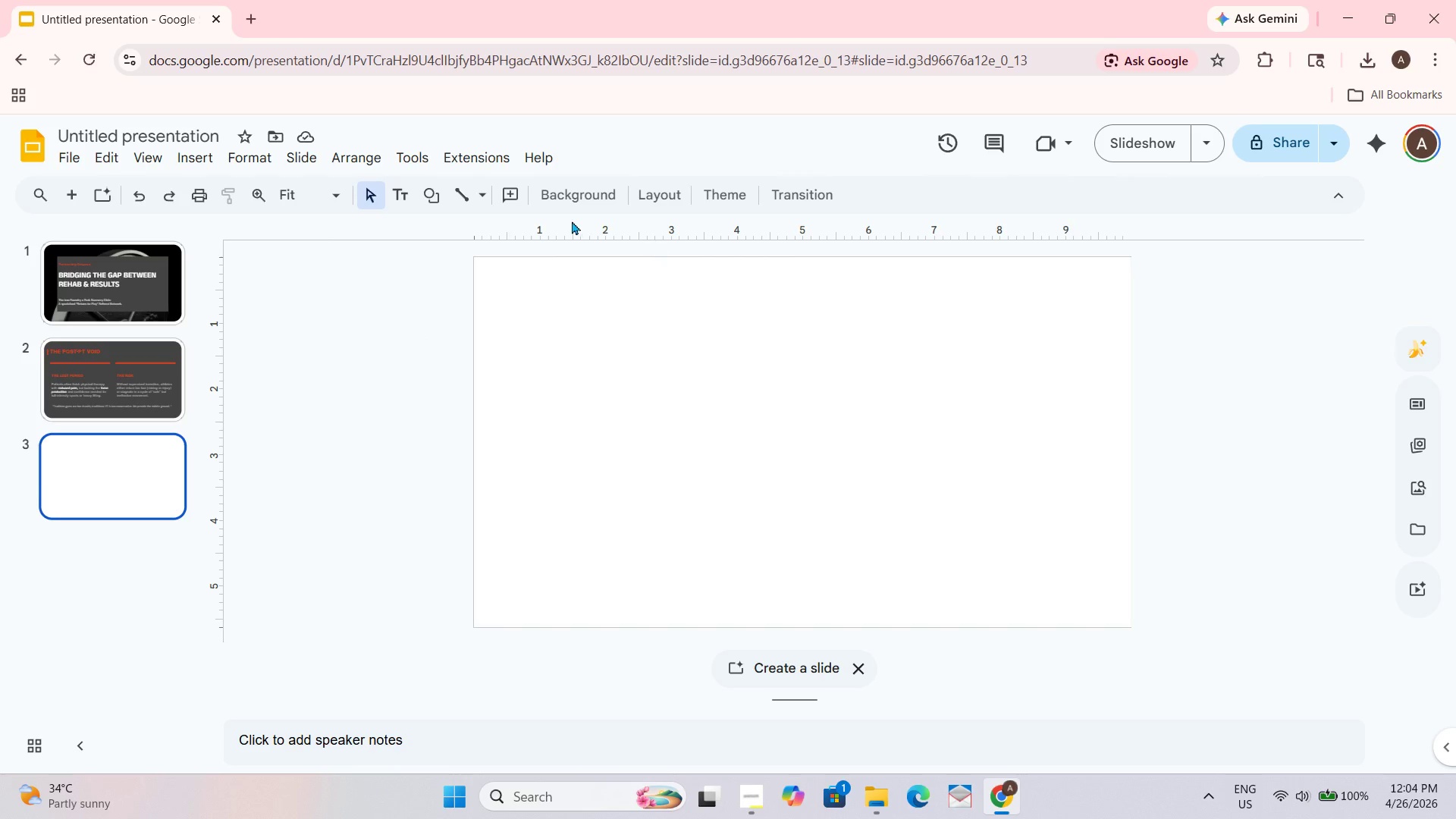 
left_click([582, 190])
 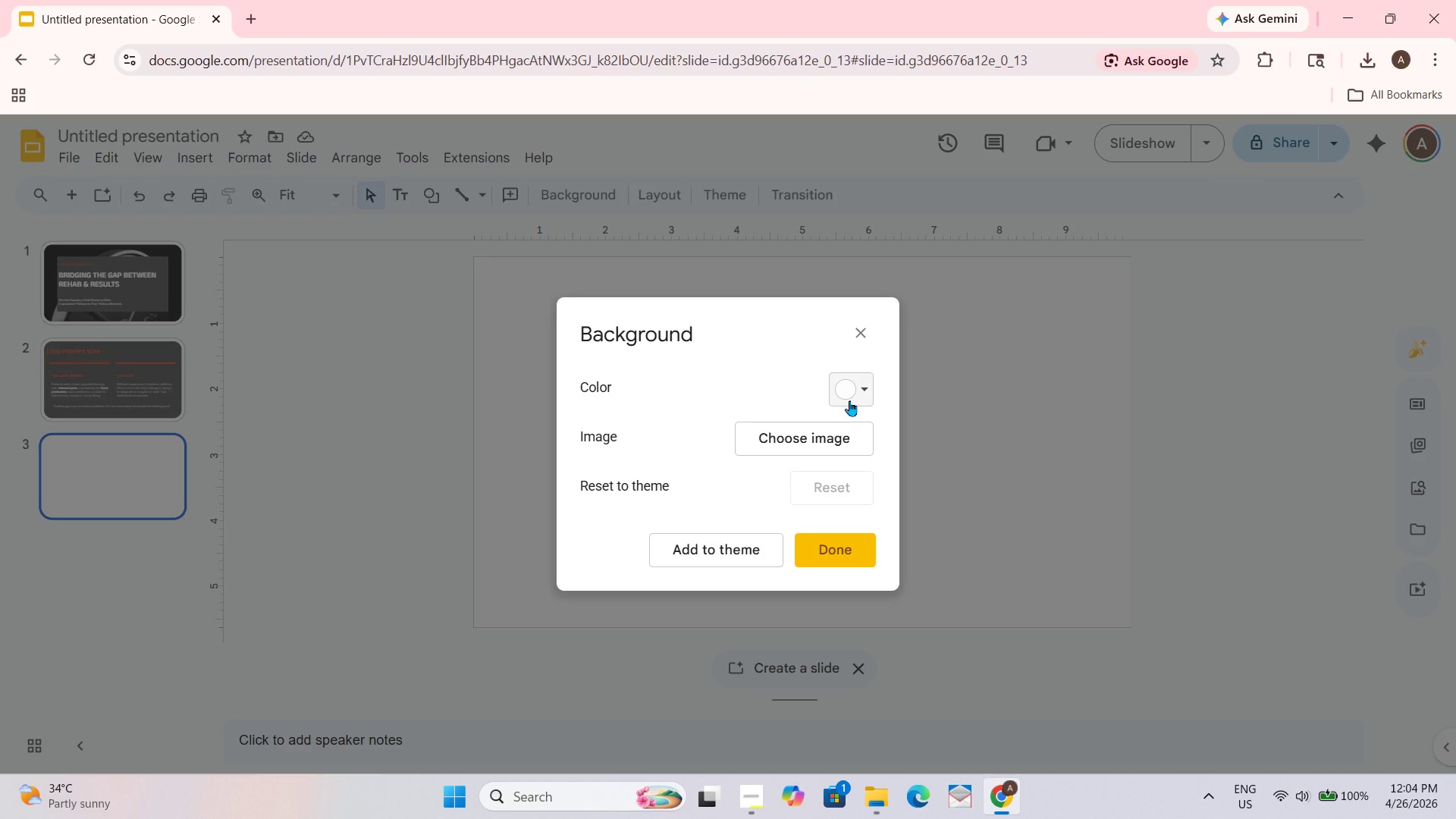 
left_click([849, 397])
 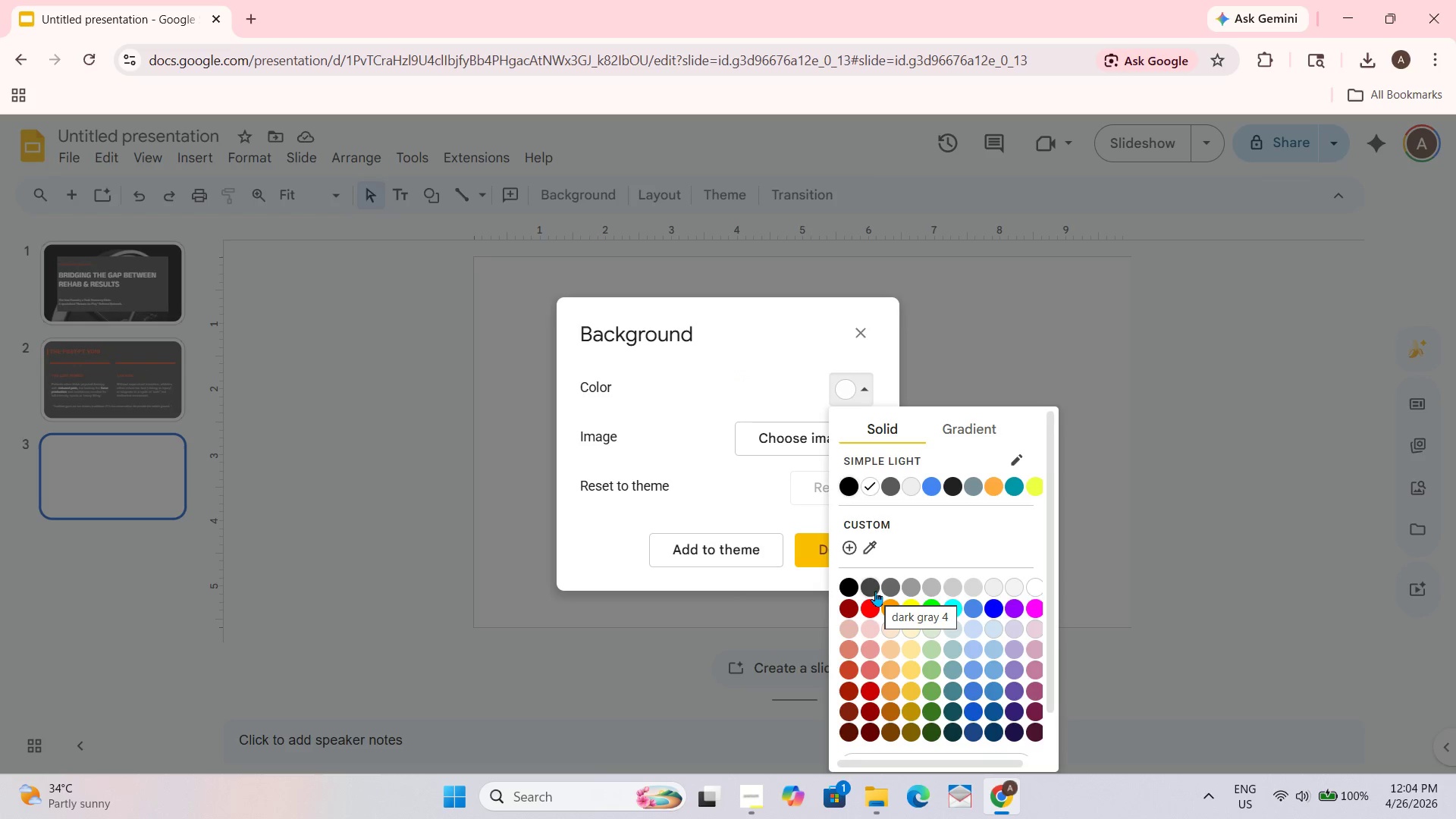 
left_click([875, 585])
 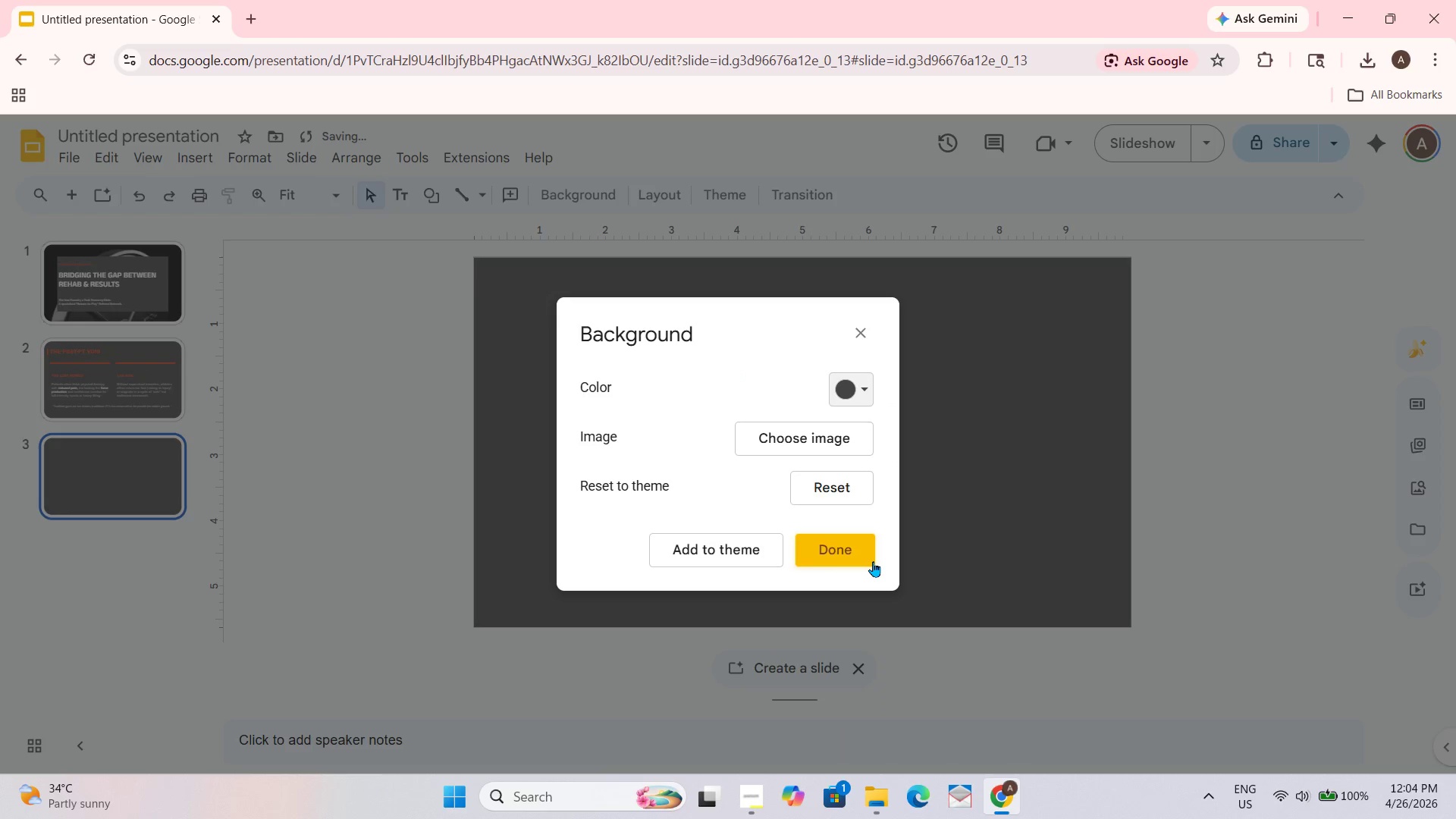 
left_click([873, 557])
 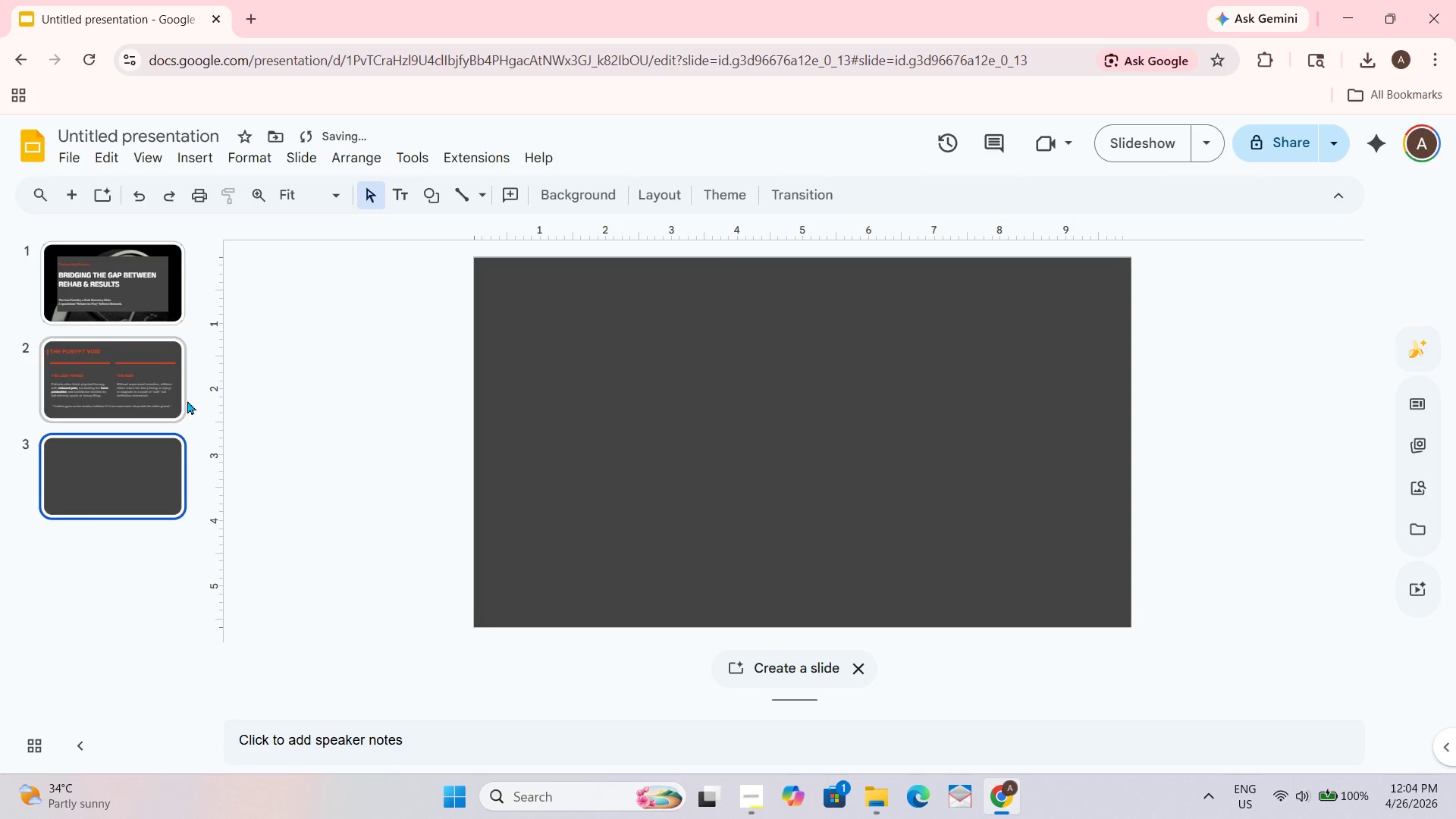 
left_click_drag(start_coordinate=[173, 394], to_coordinate=[165, 388])
 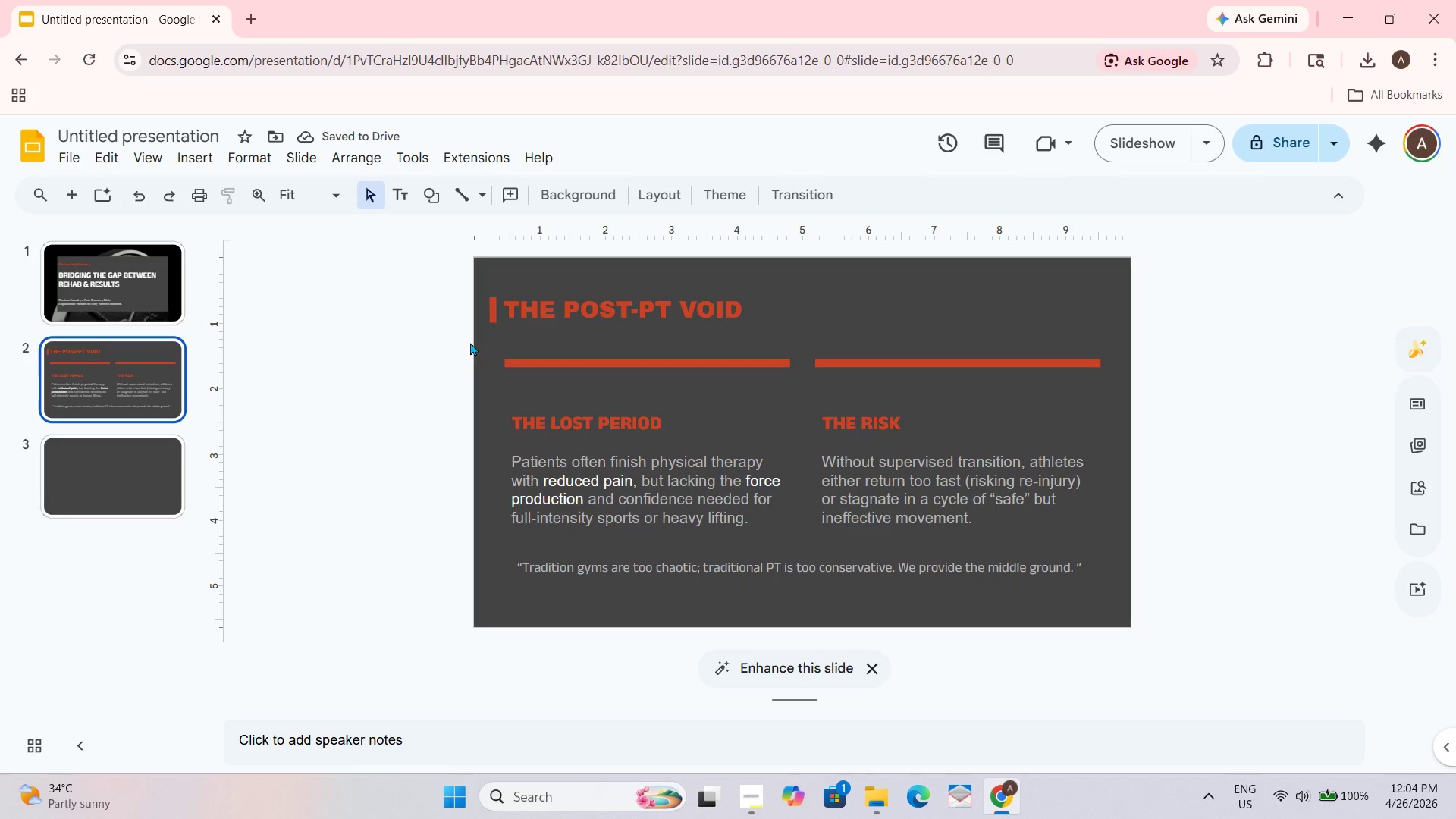 
wait(5.56)
 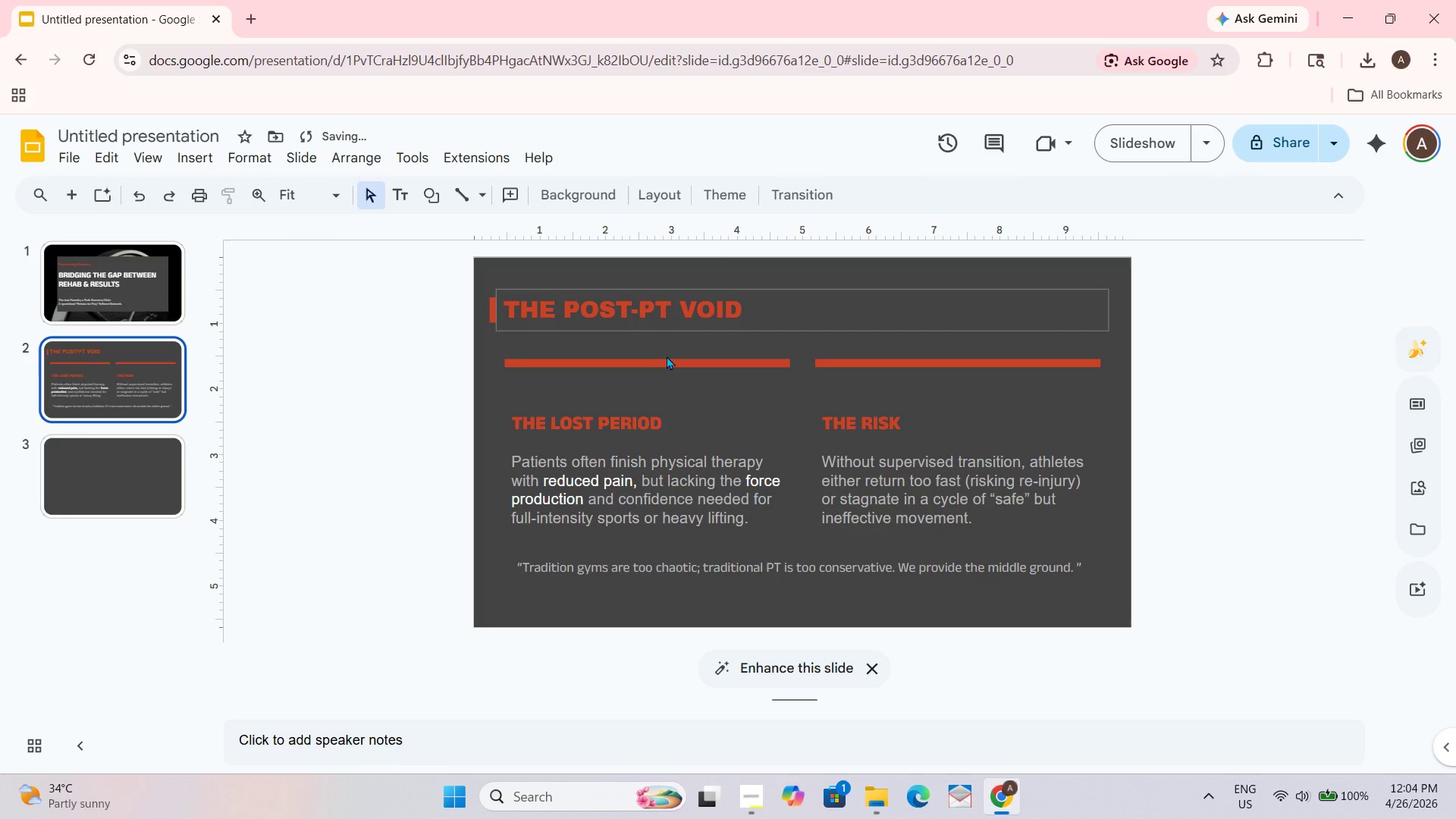 
left_click_drag(start_coordinate=[488, 318], to_coordinate=[488, 314])
 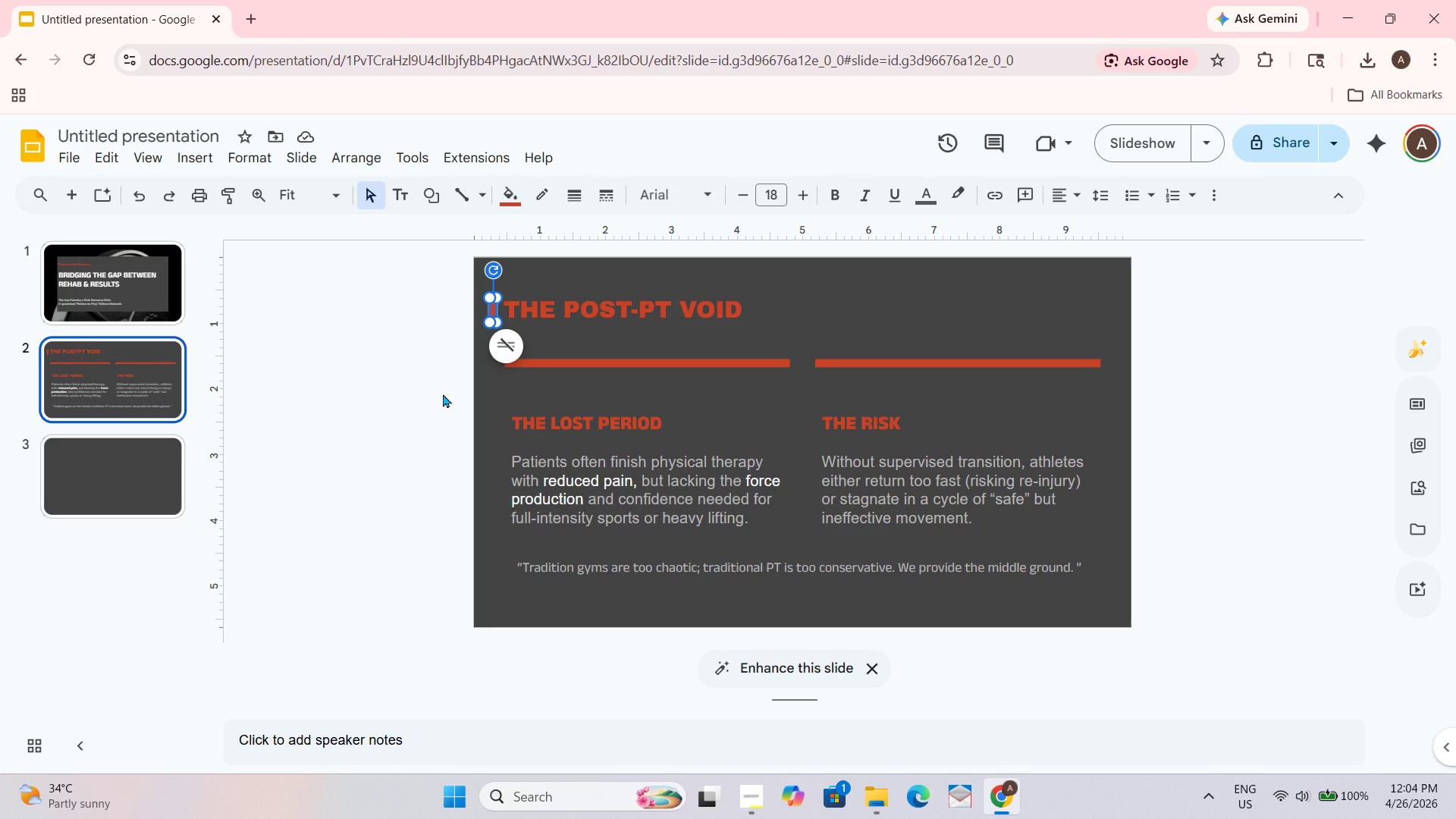 
left_click([443, 394])
 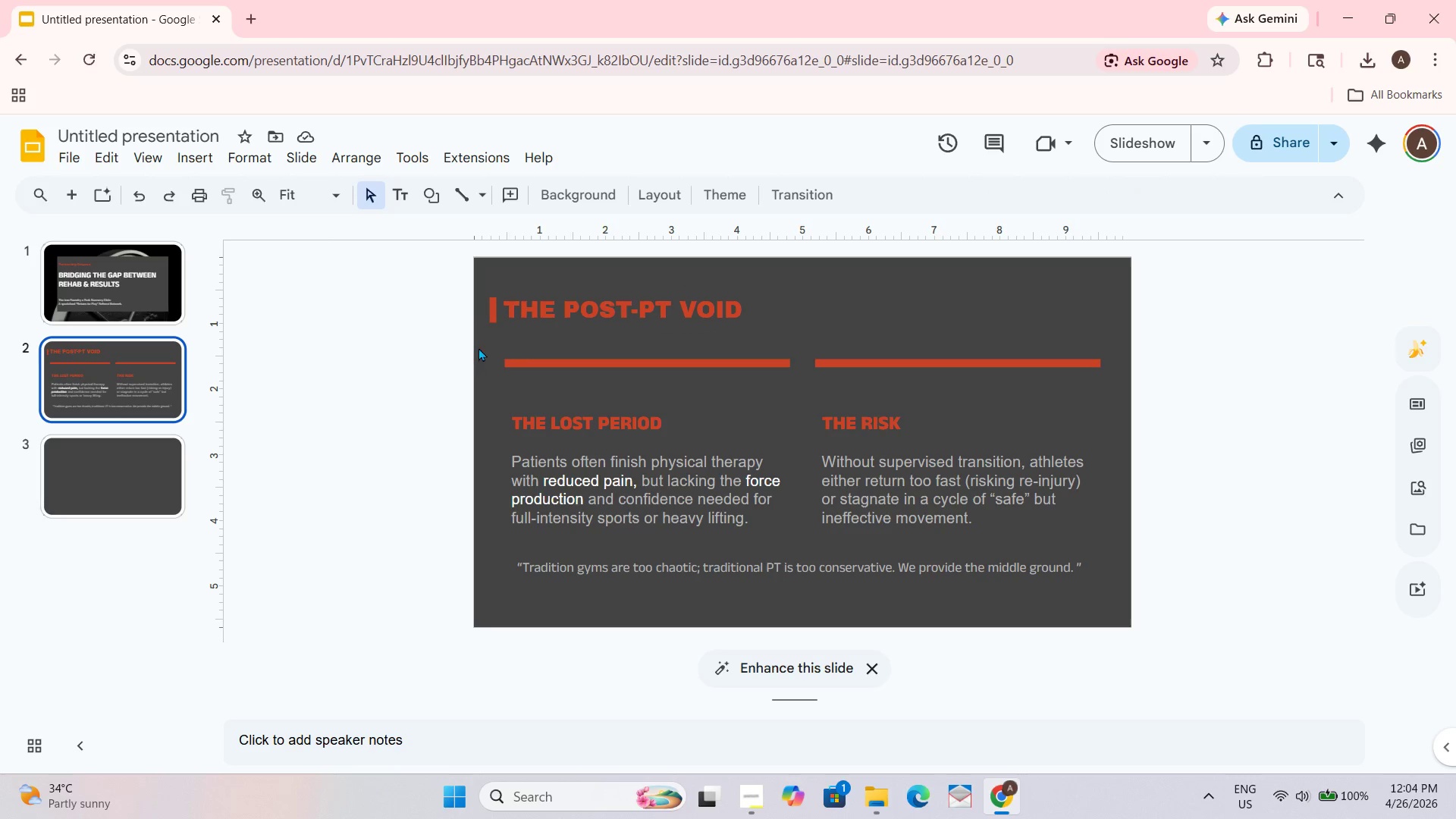 
left_click_drag(start_coordinate=[484, 341], to_coordinate=[475, 287])
 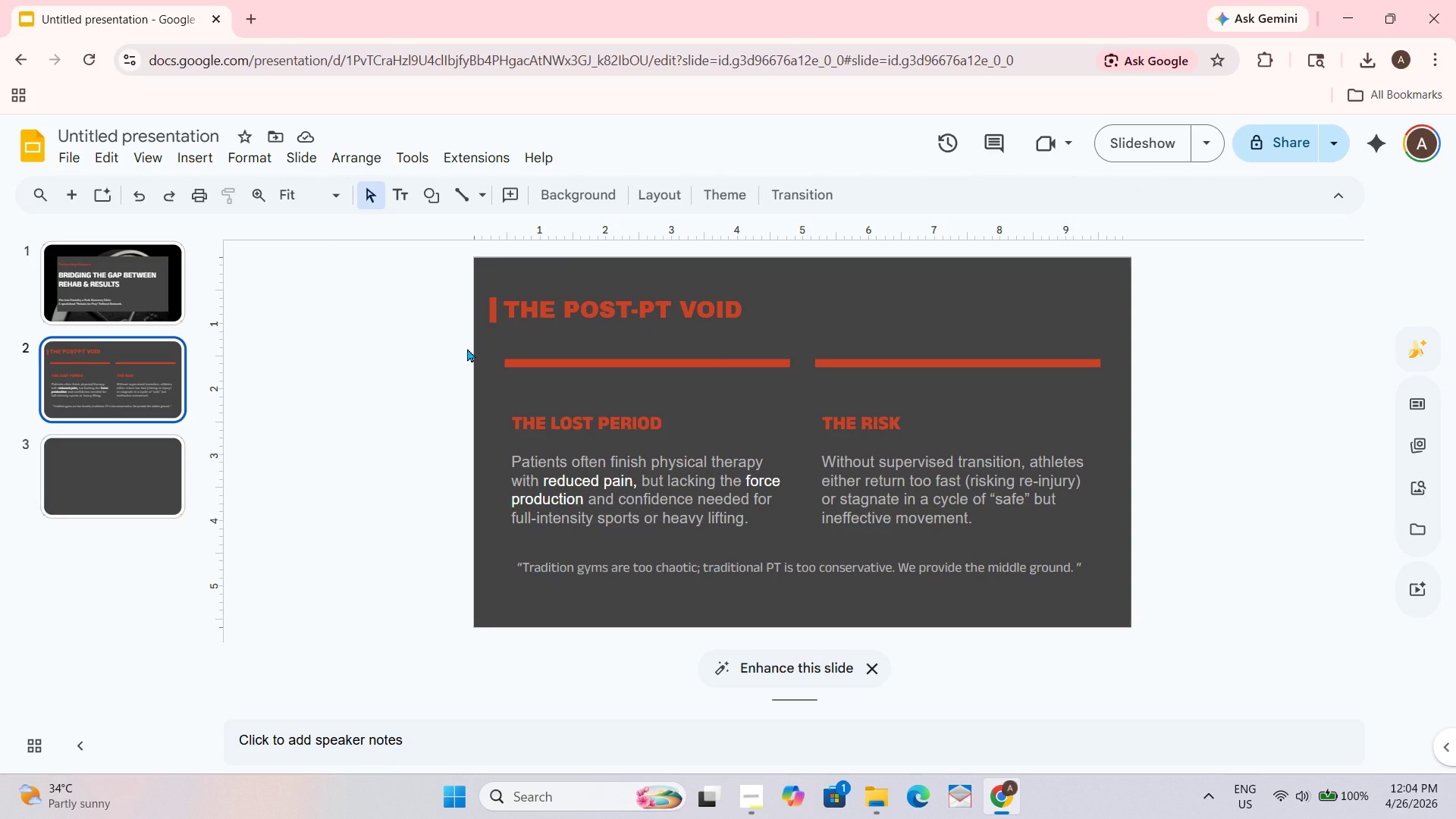 
left_click([132, 271])
 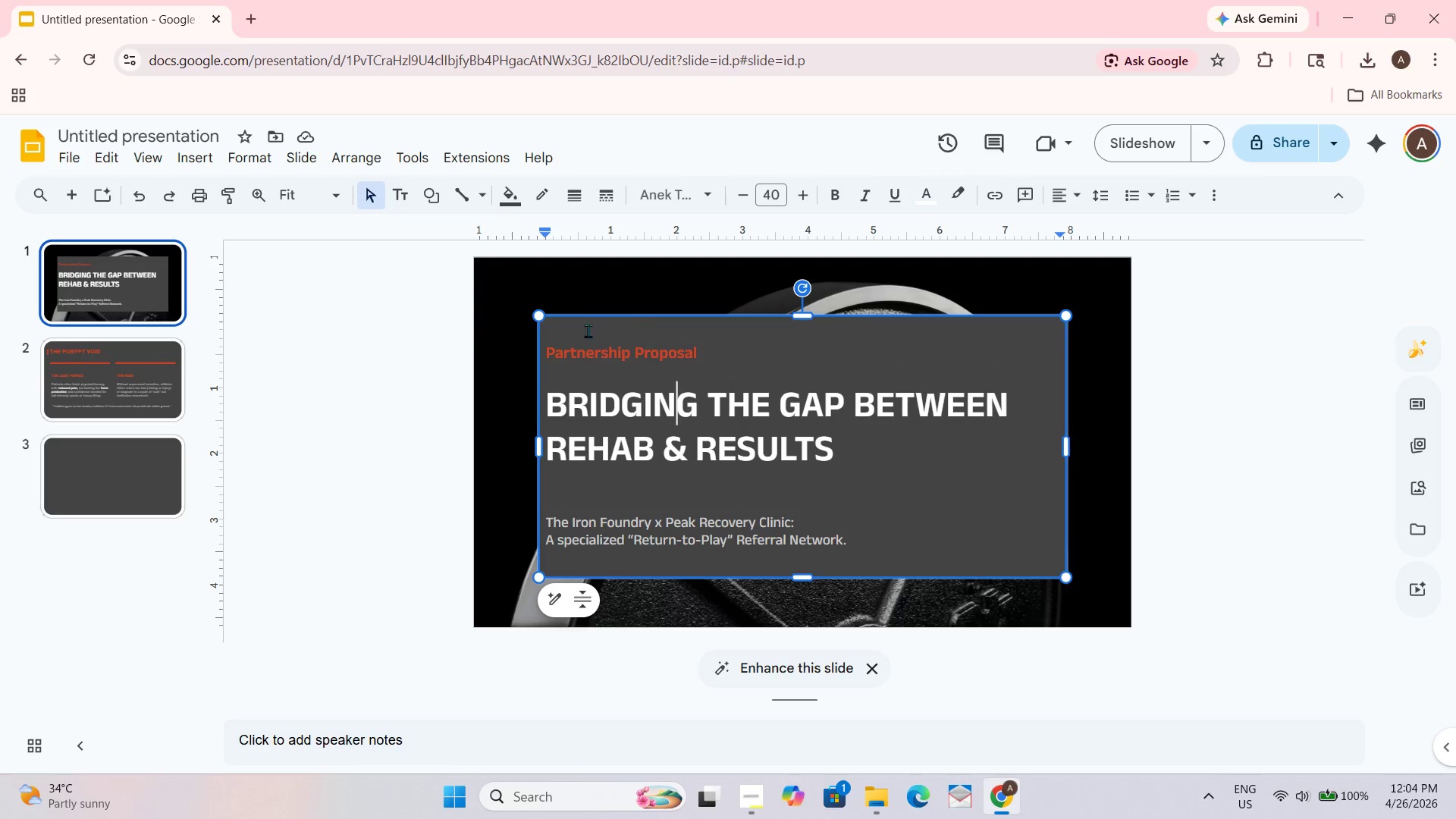 
key(Control+Q)
 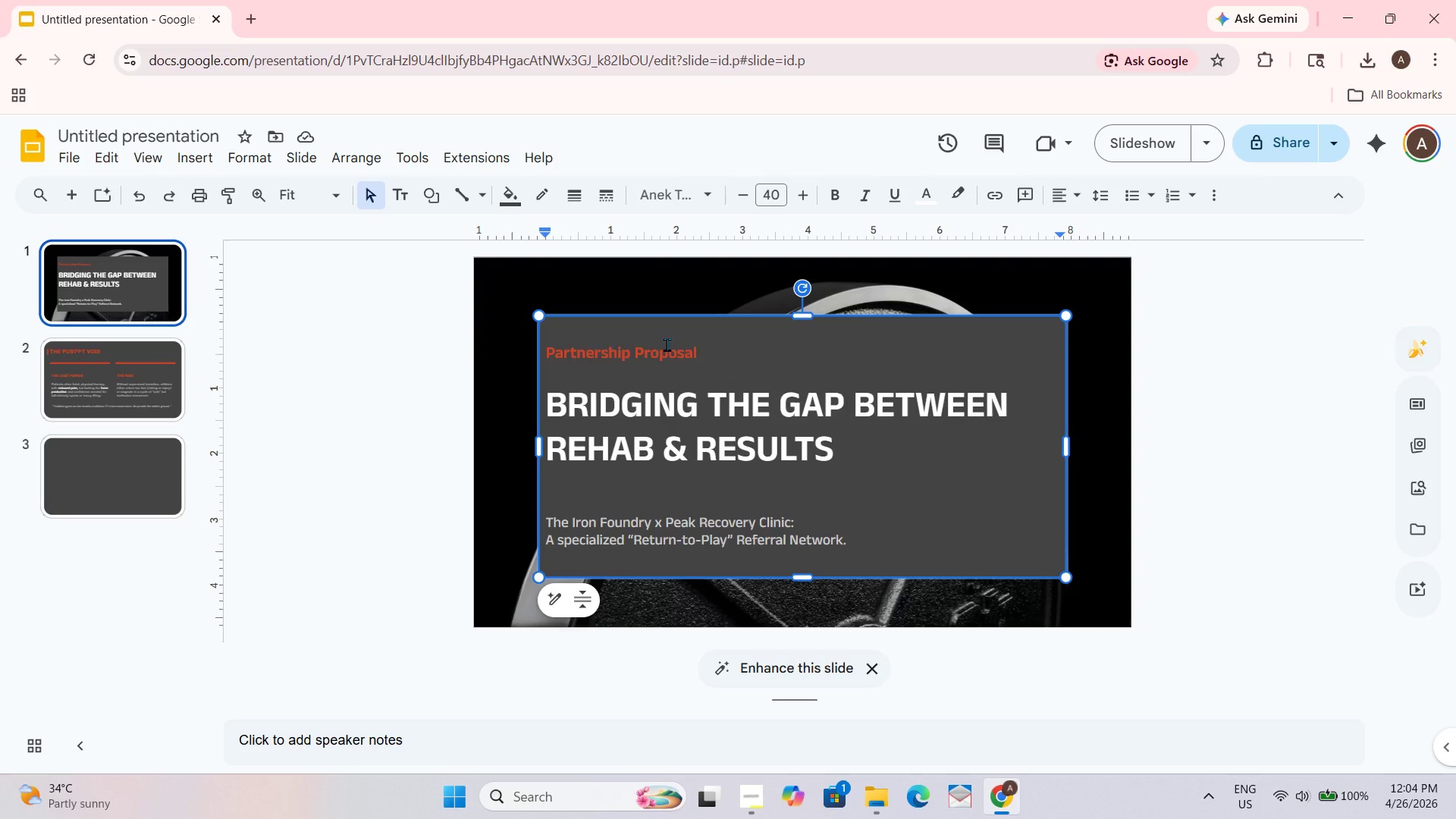 
key(Control+A)
 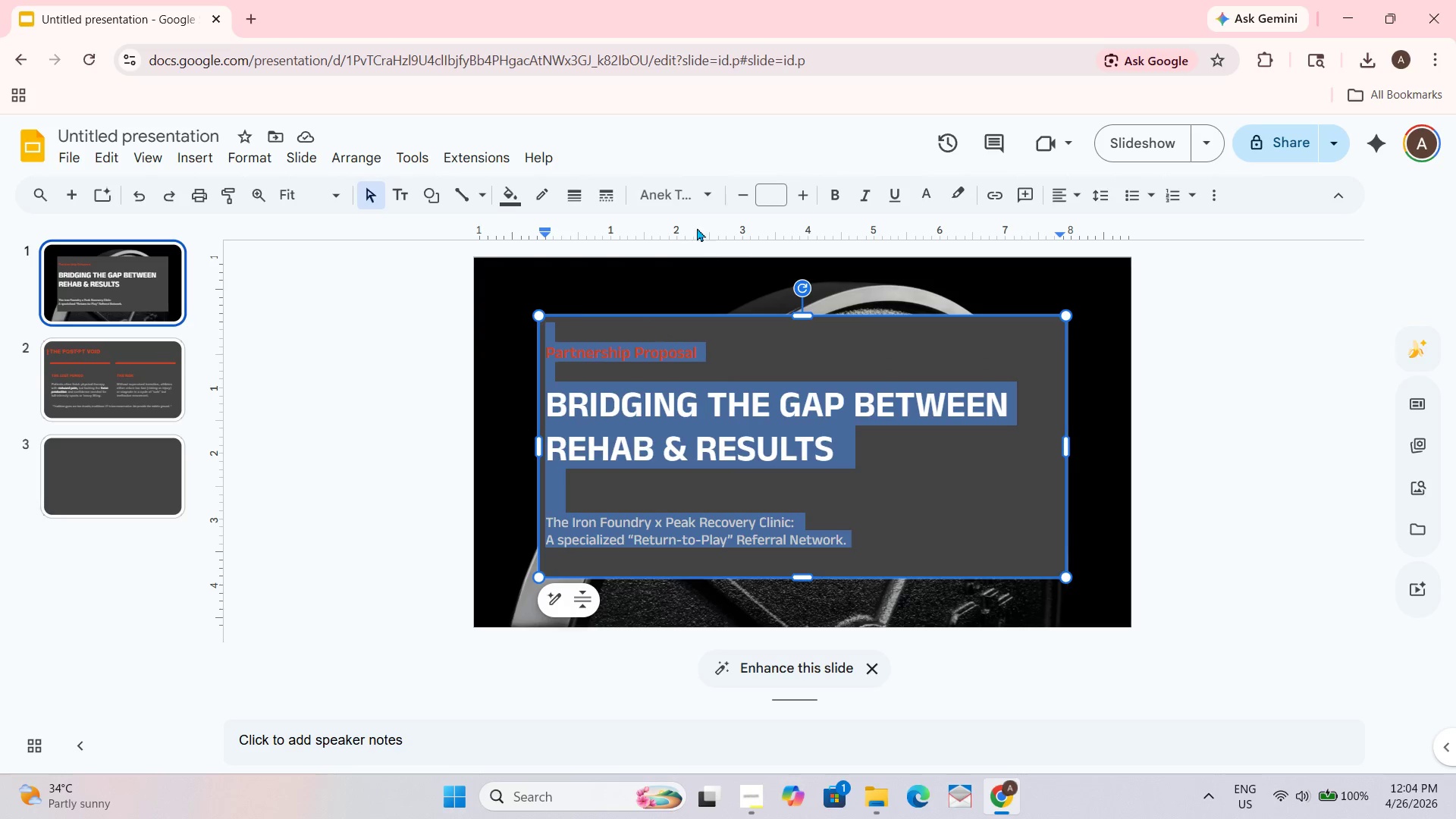 
left_click([703, 208])
 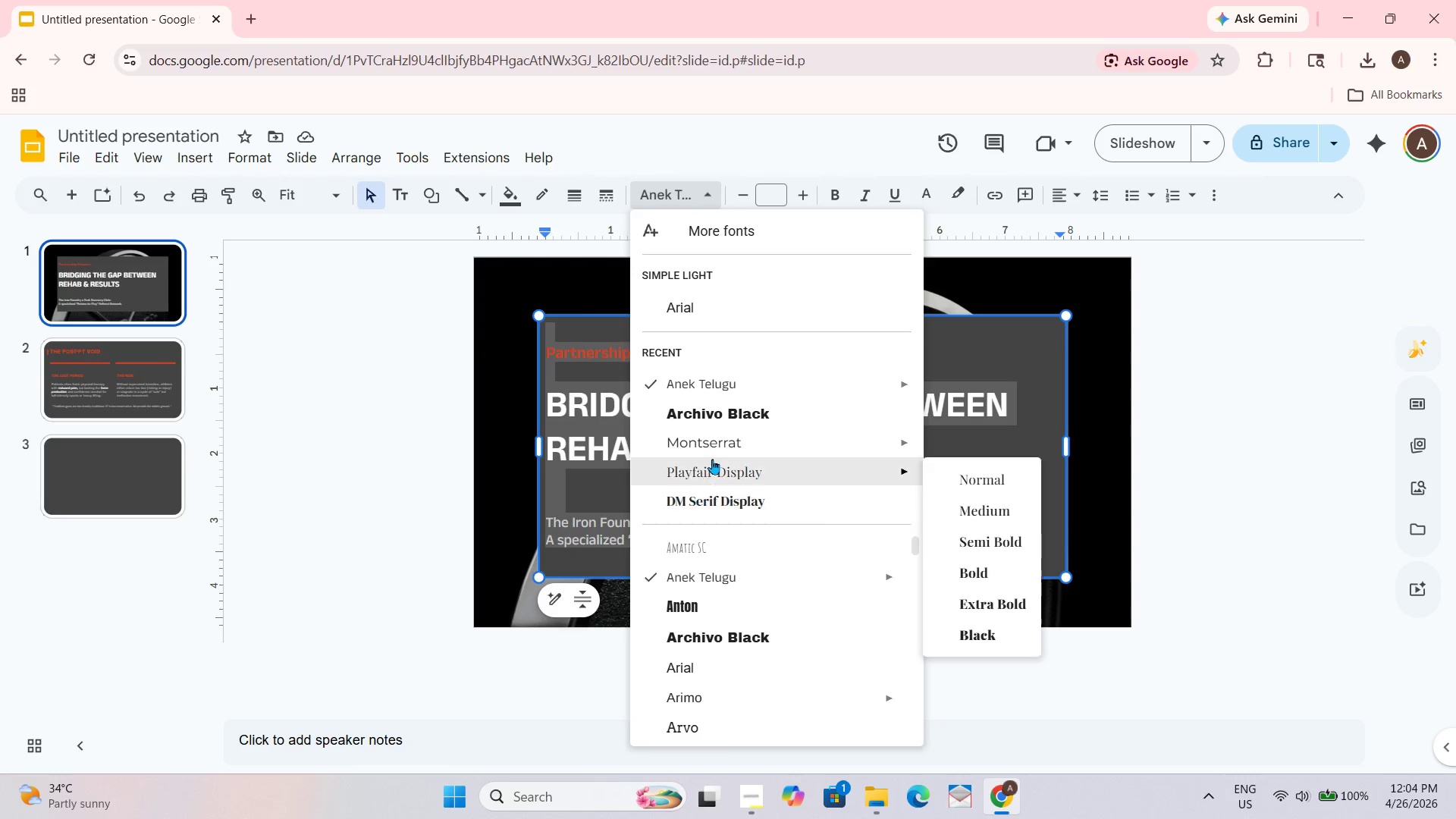 
scroll: coordinate [787, 702], scroll_direction: down, amount: 1.0
 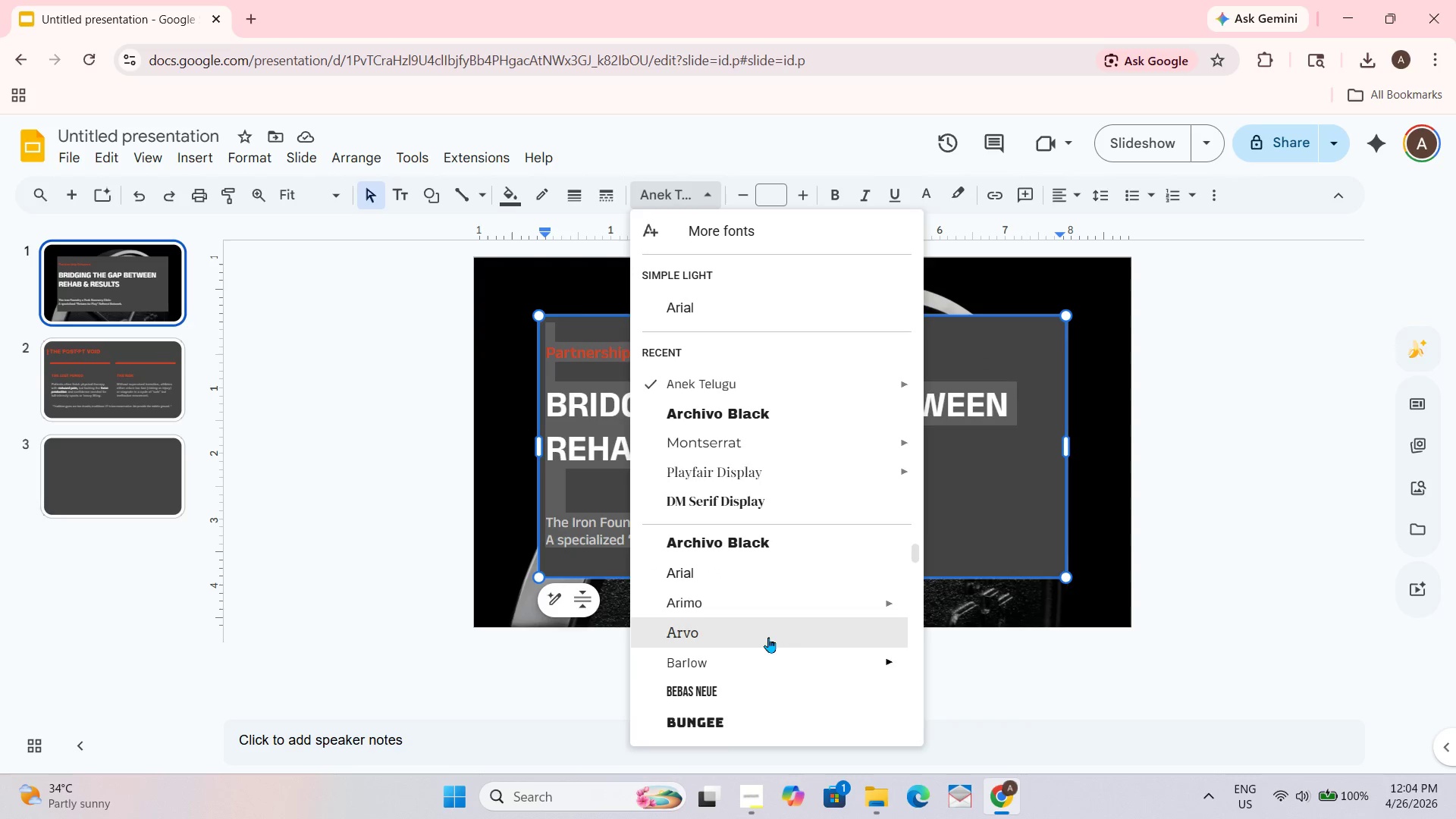 
left_click([777, 625])
 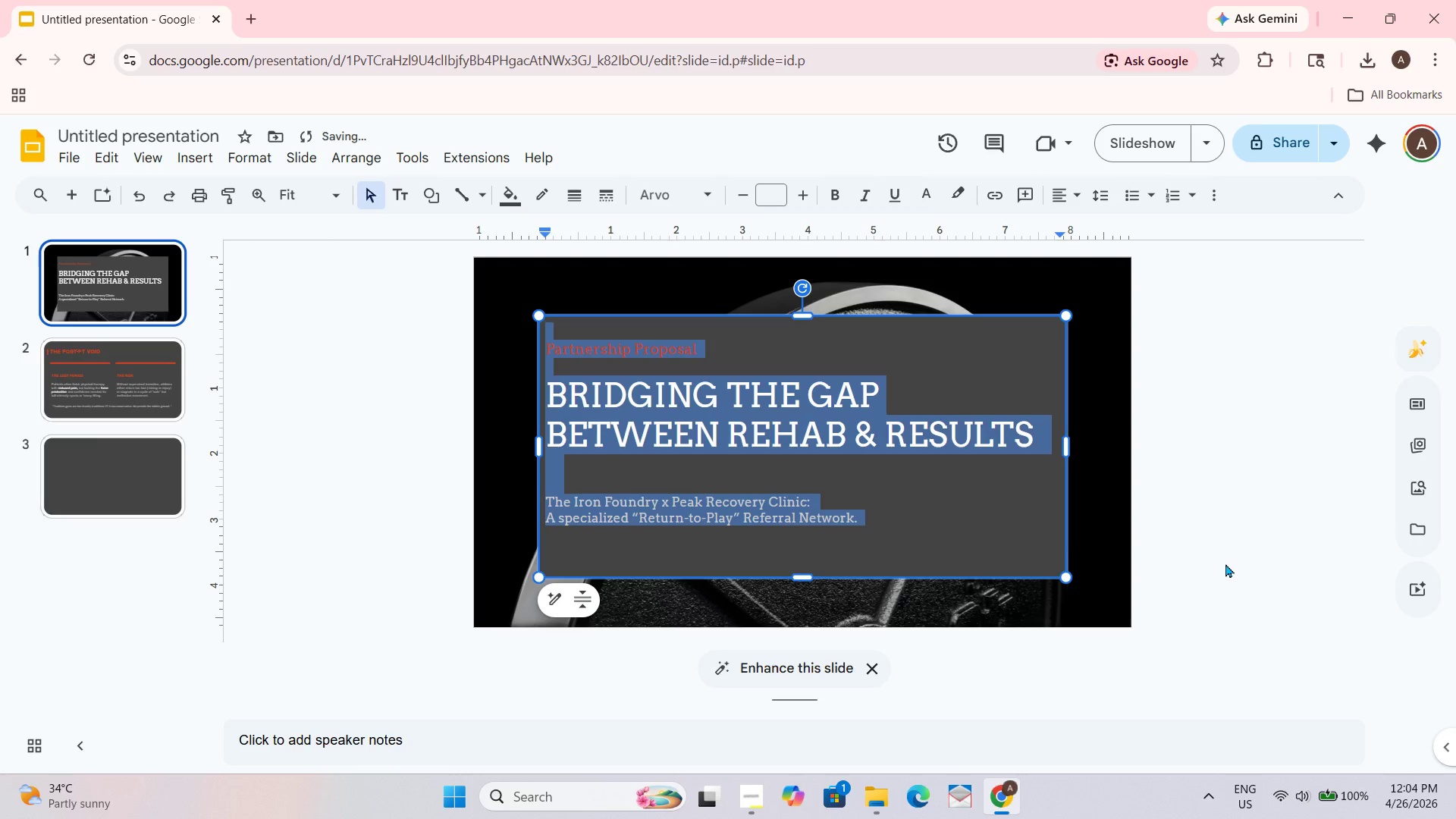 
left_click([1126, 562])
 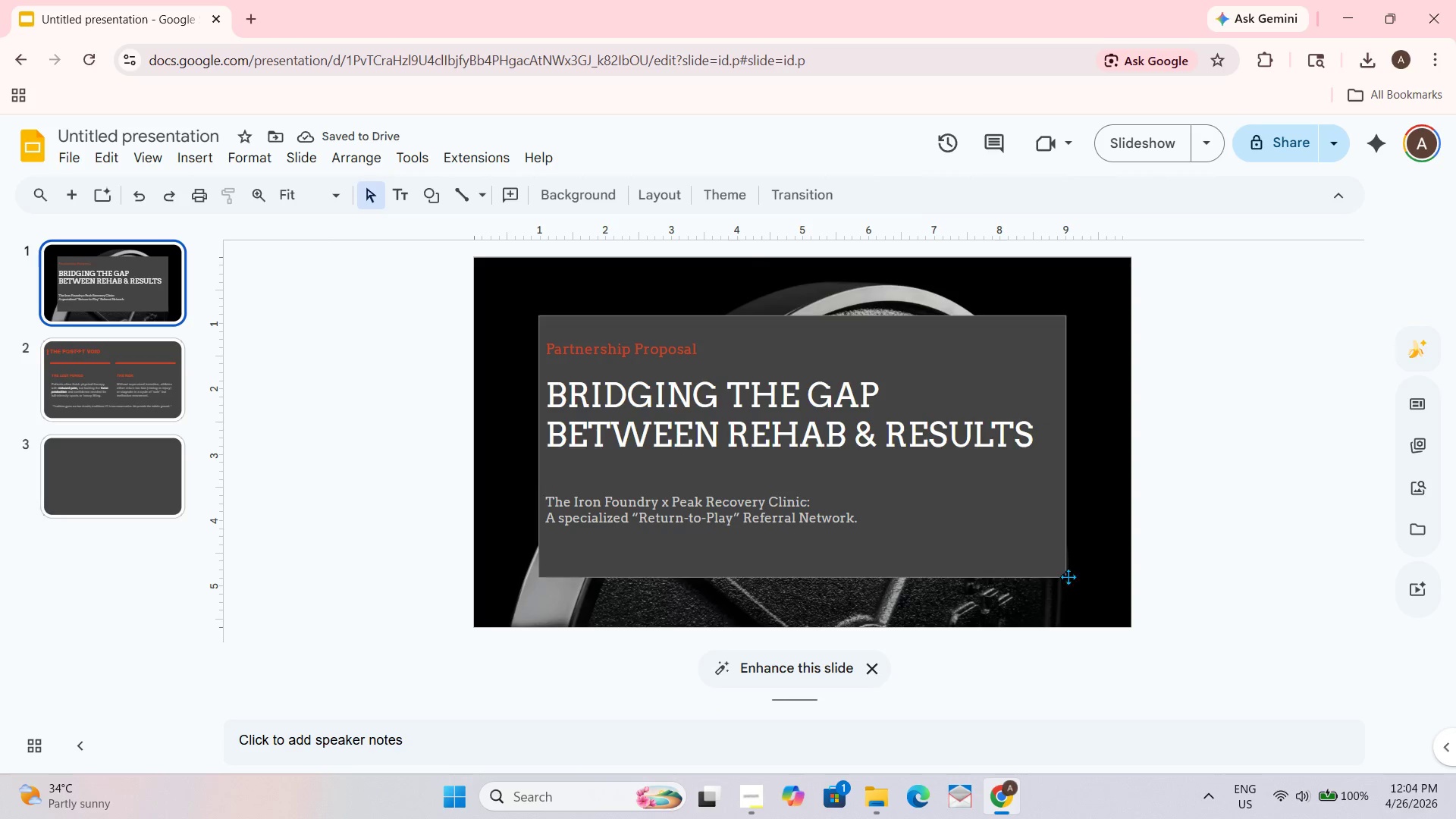 
left_click([704, 442])
 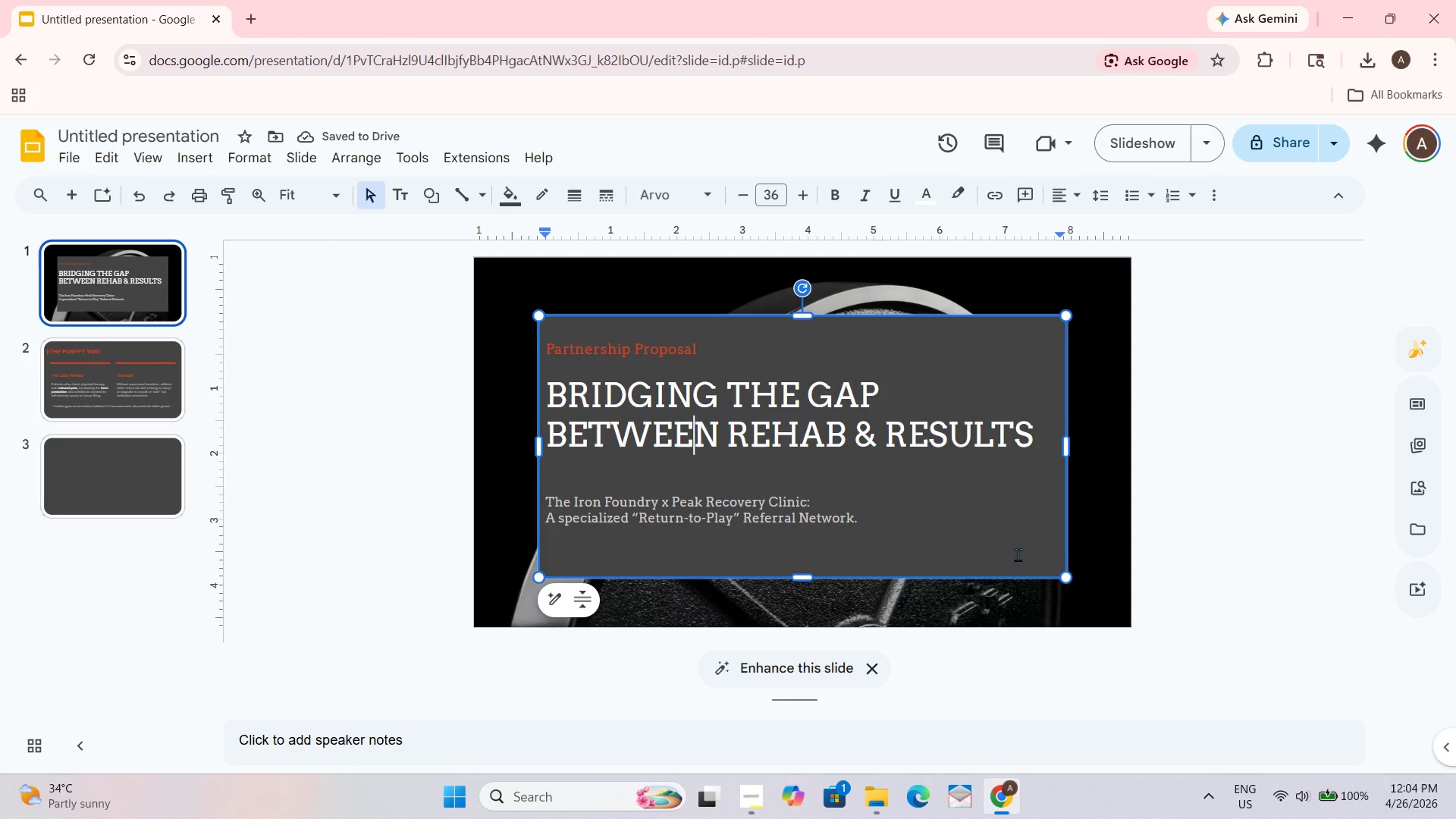 
key(Control+A)
 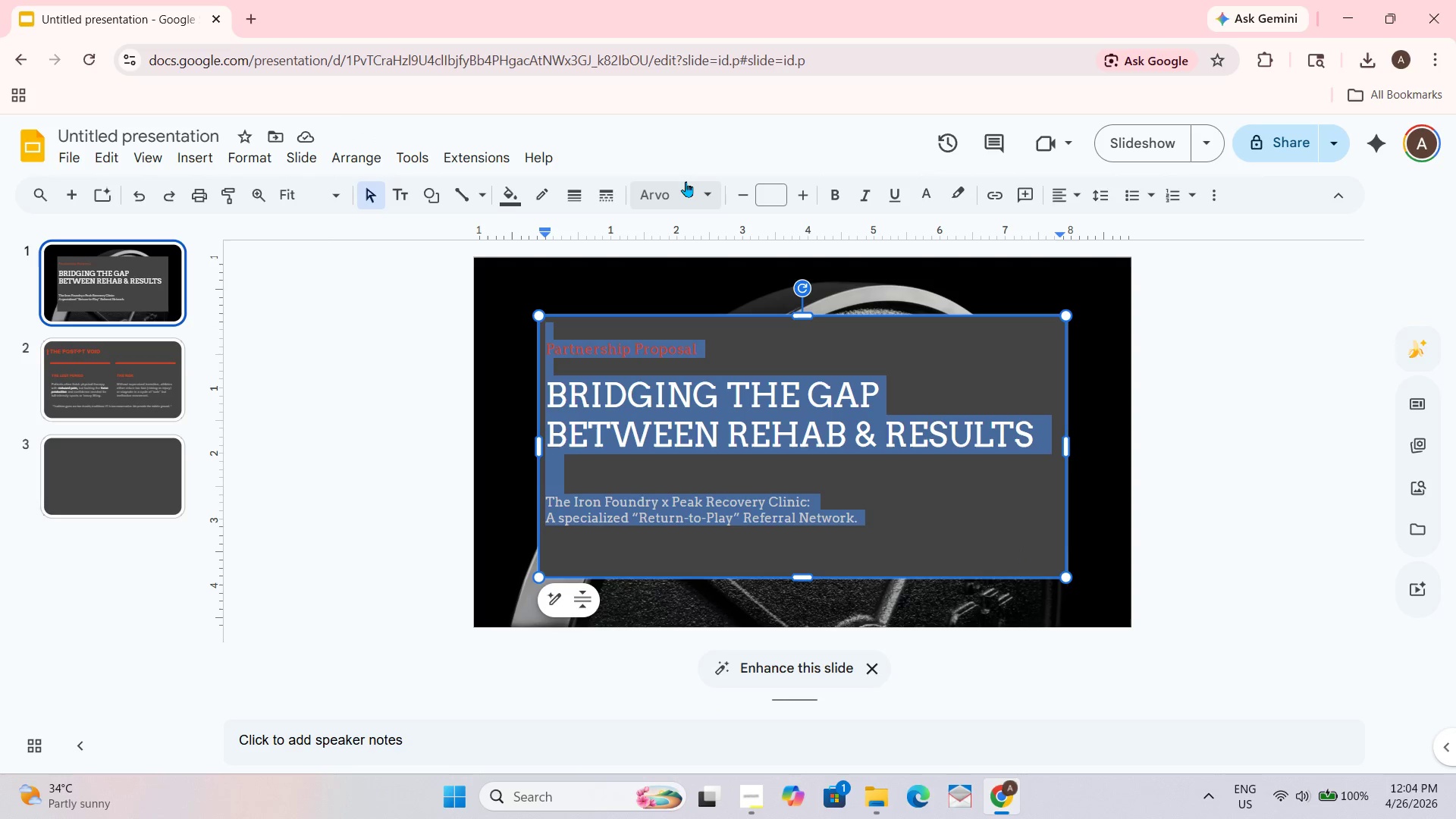 
left_click([686, 191])
 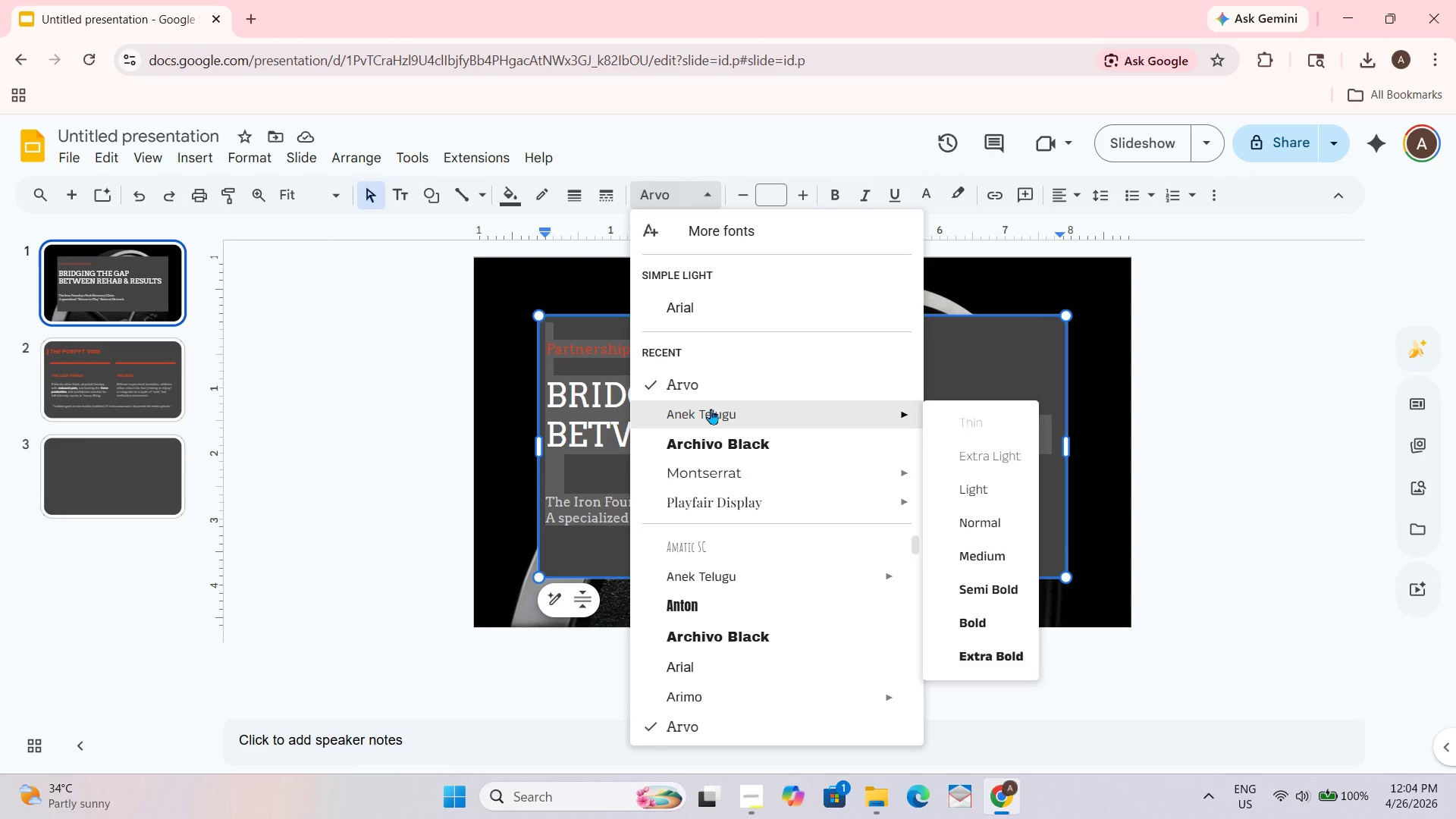 
wait(5.59)
 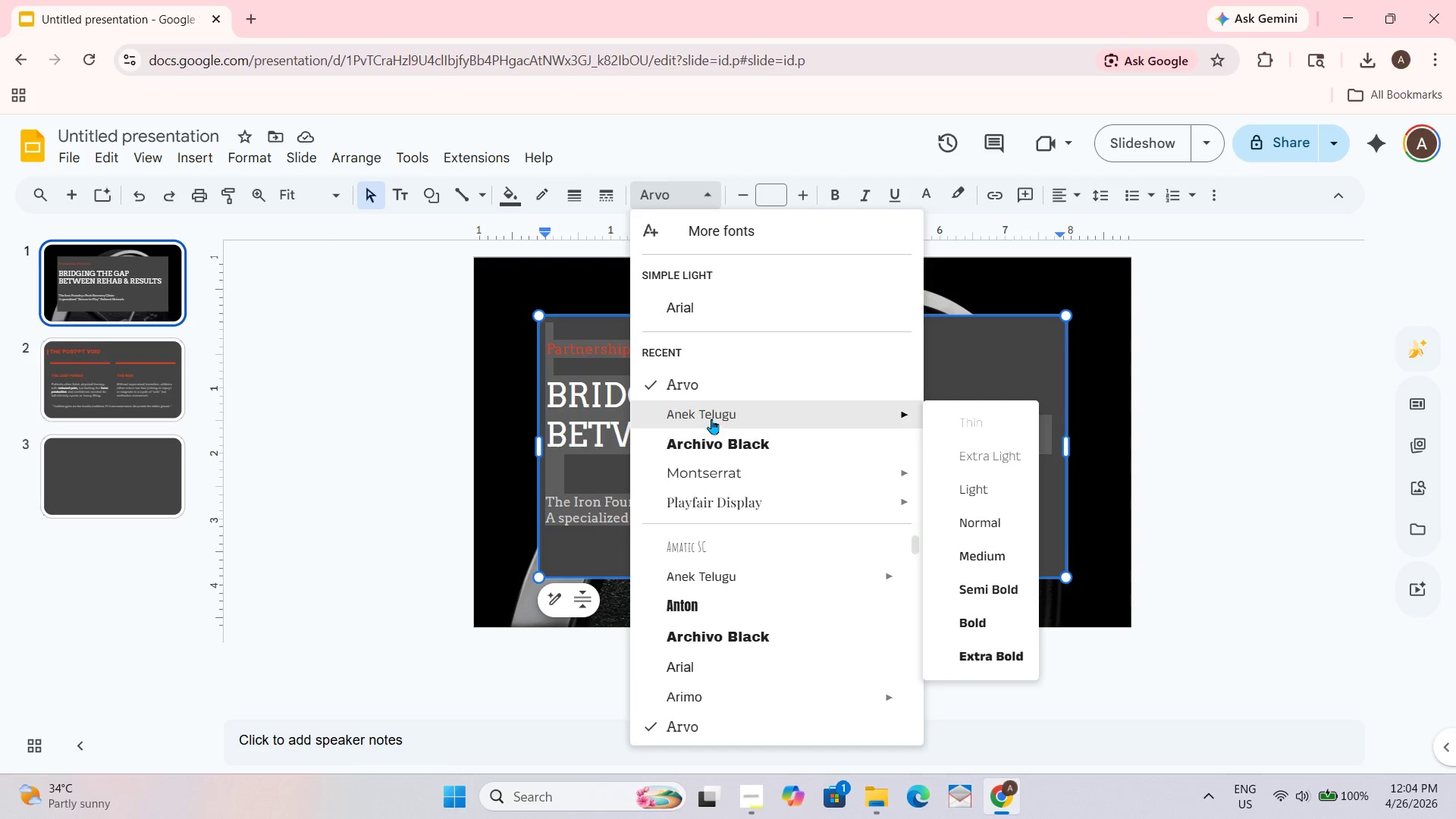 
scroll: coordinate [717, 657], scroll_direction: down, amount: 5.0
 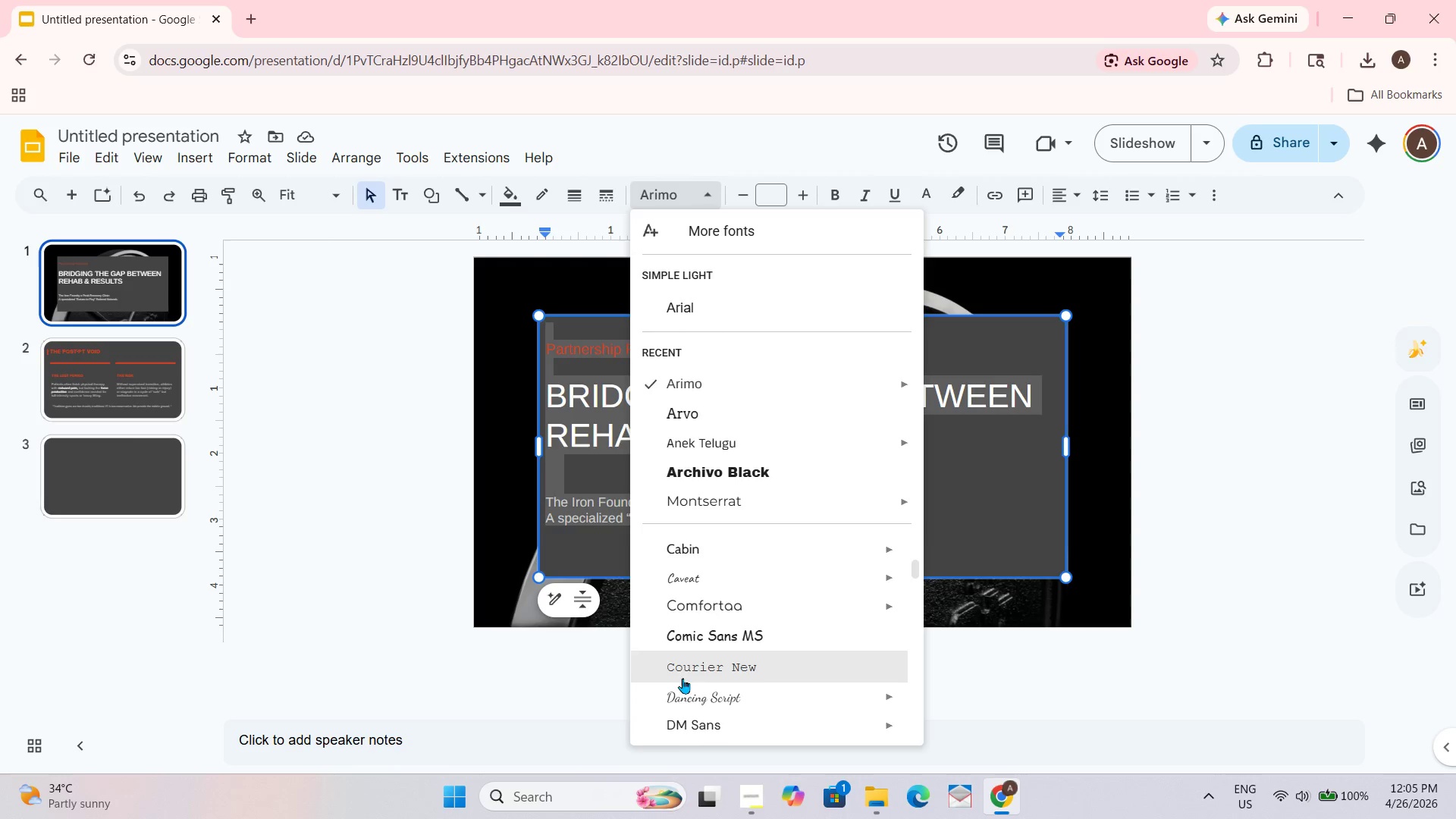 
wait(25.33)
 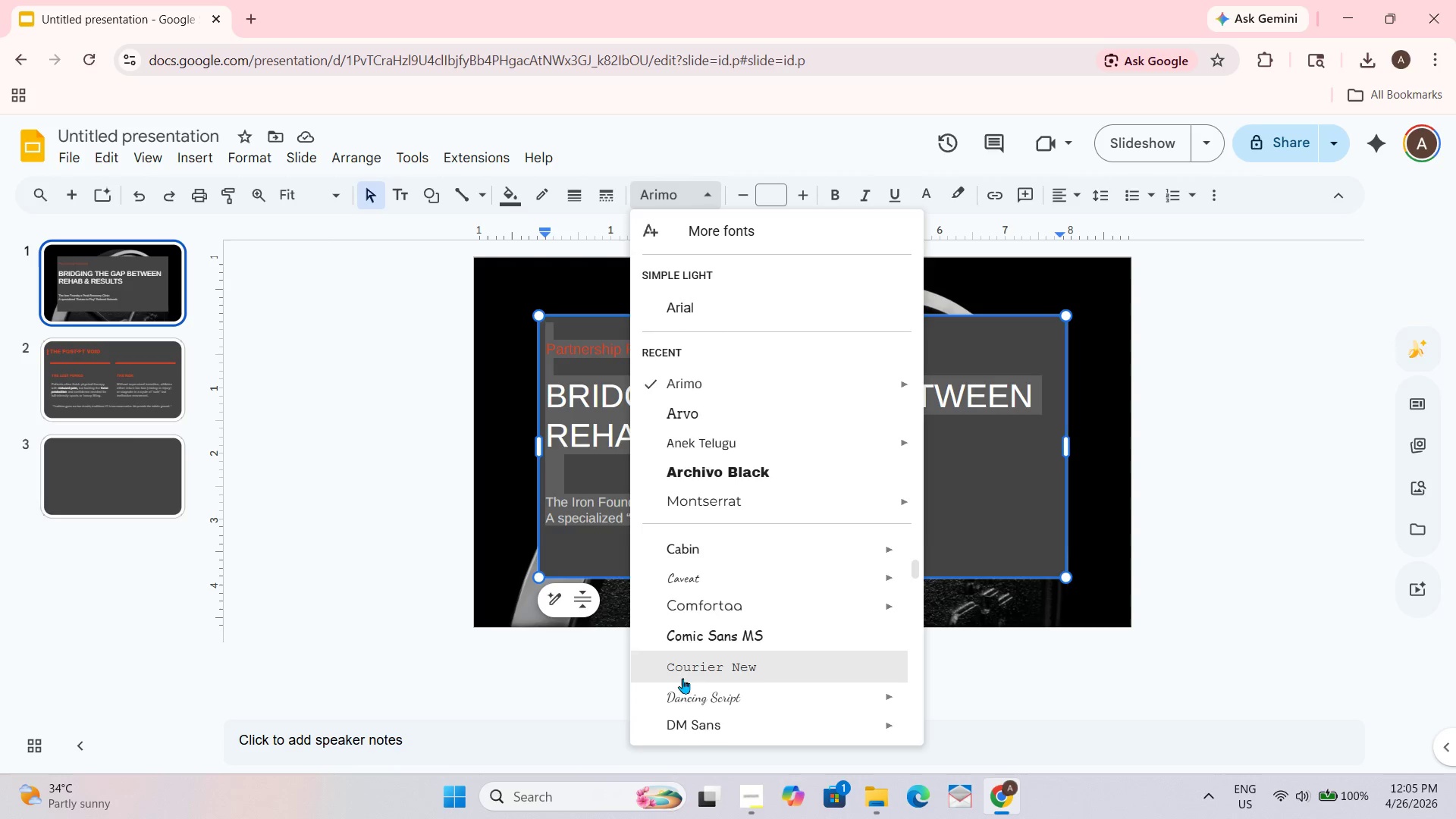 
left_click([729, 720])
 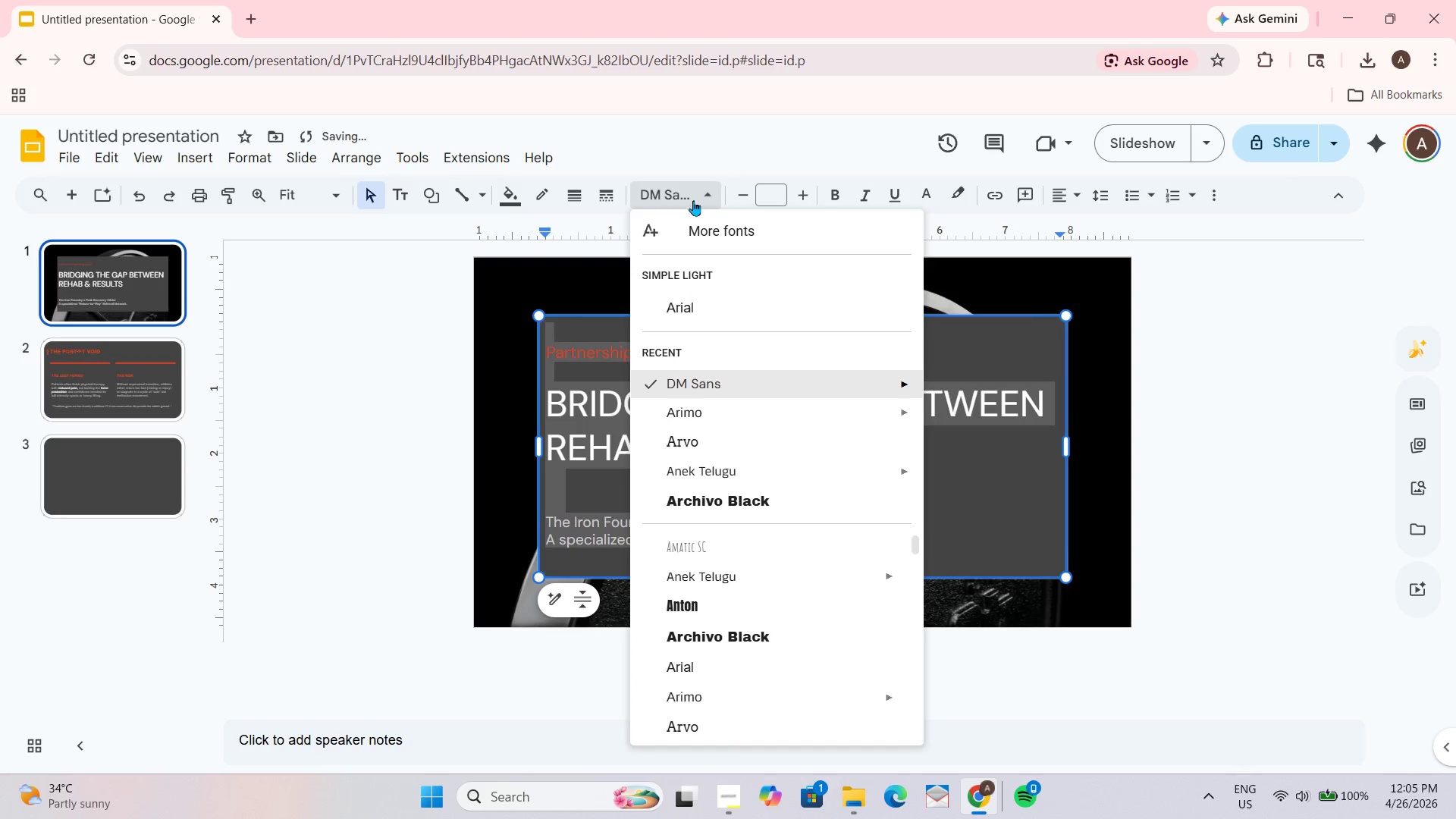 
scroll: coordinate [707, 664], scroll_direction: down, amount: 11.0
 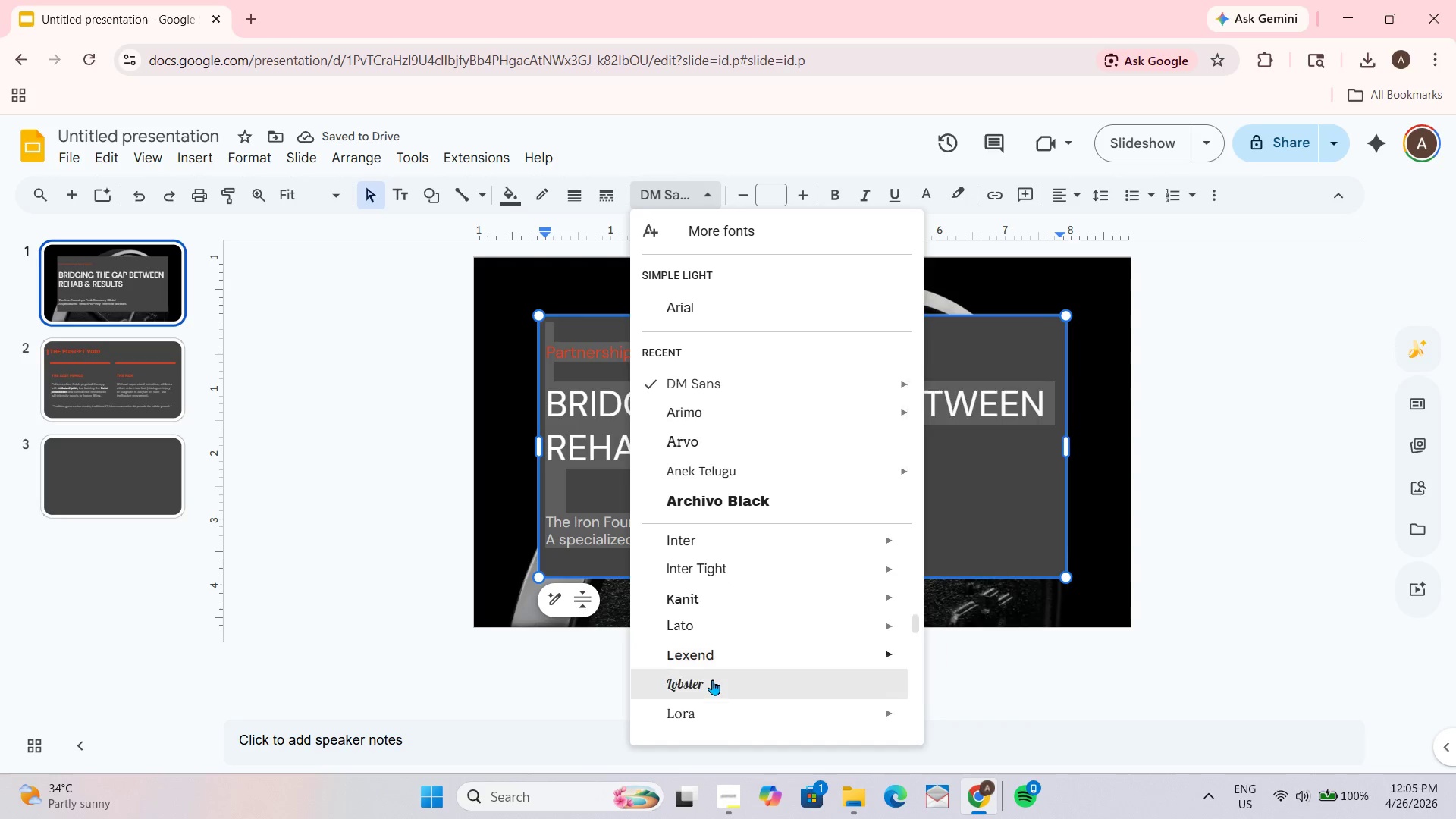 
scroll: coordinate [717, 660], scroll_direction: up, amount: 1.0
 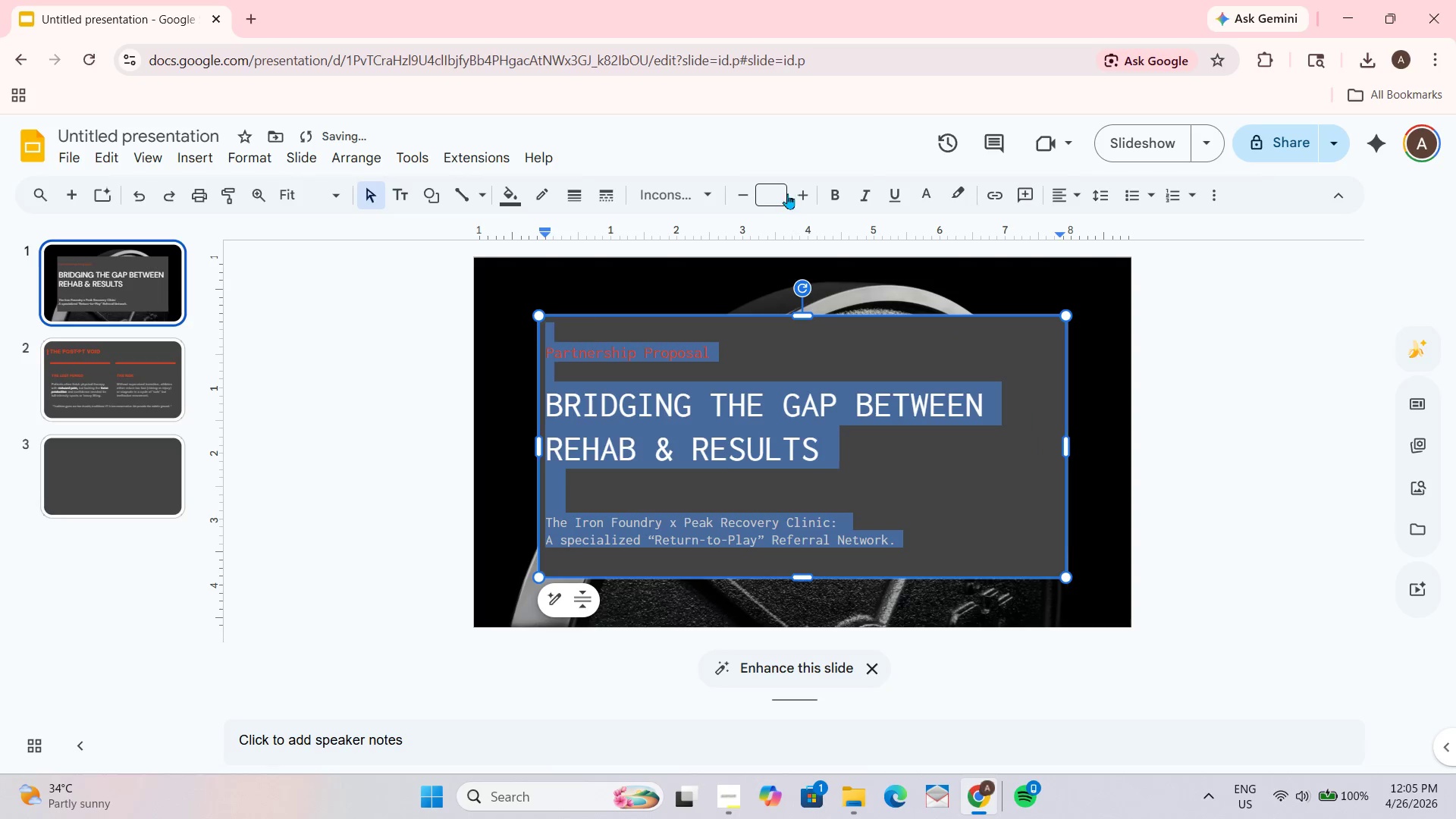 
left_click([708, 192])
 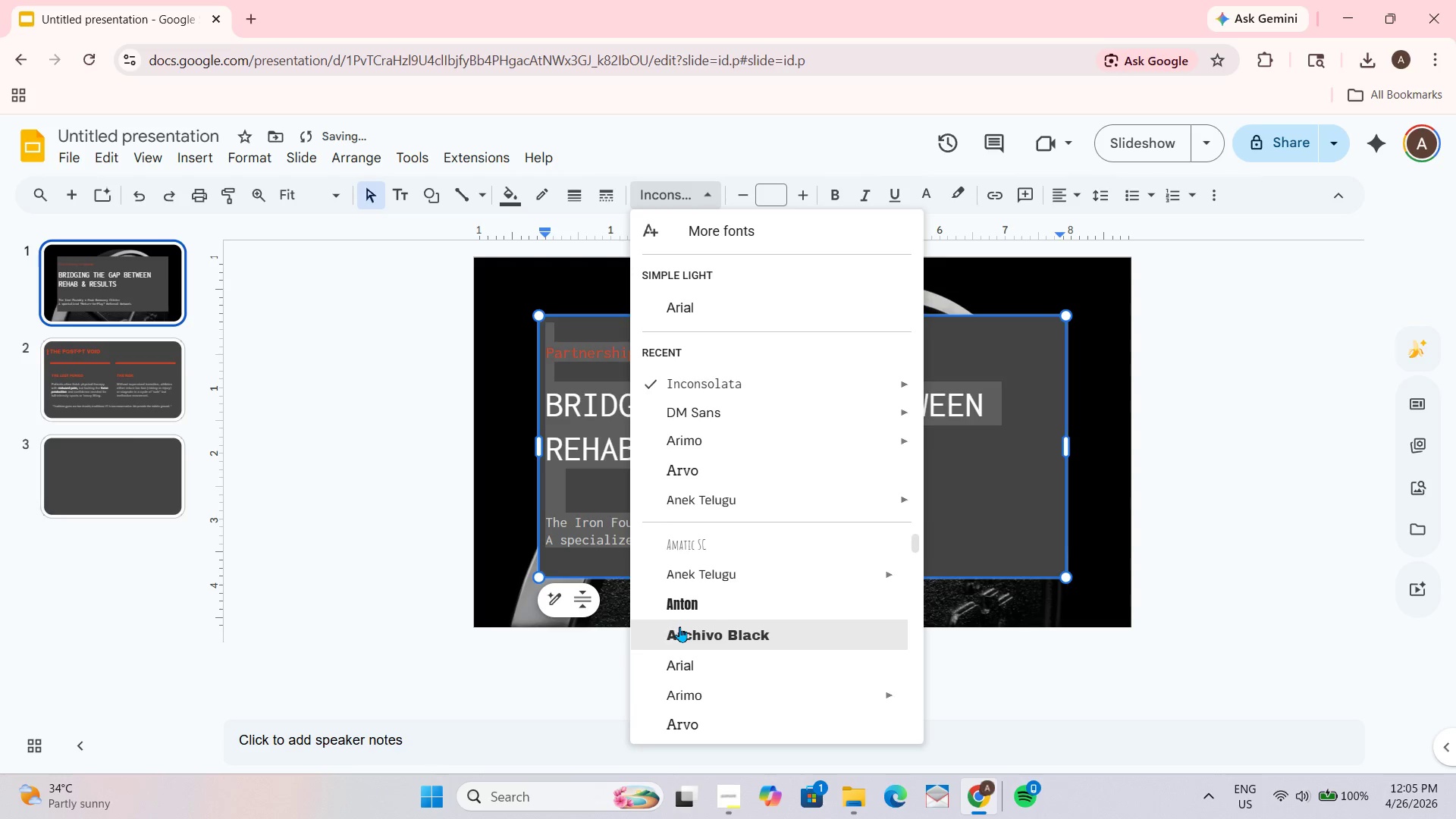 
scroll: coordinate [752, 664], scroll_direction: down, amount: 6.0
 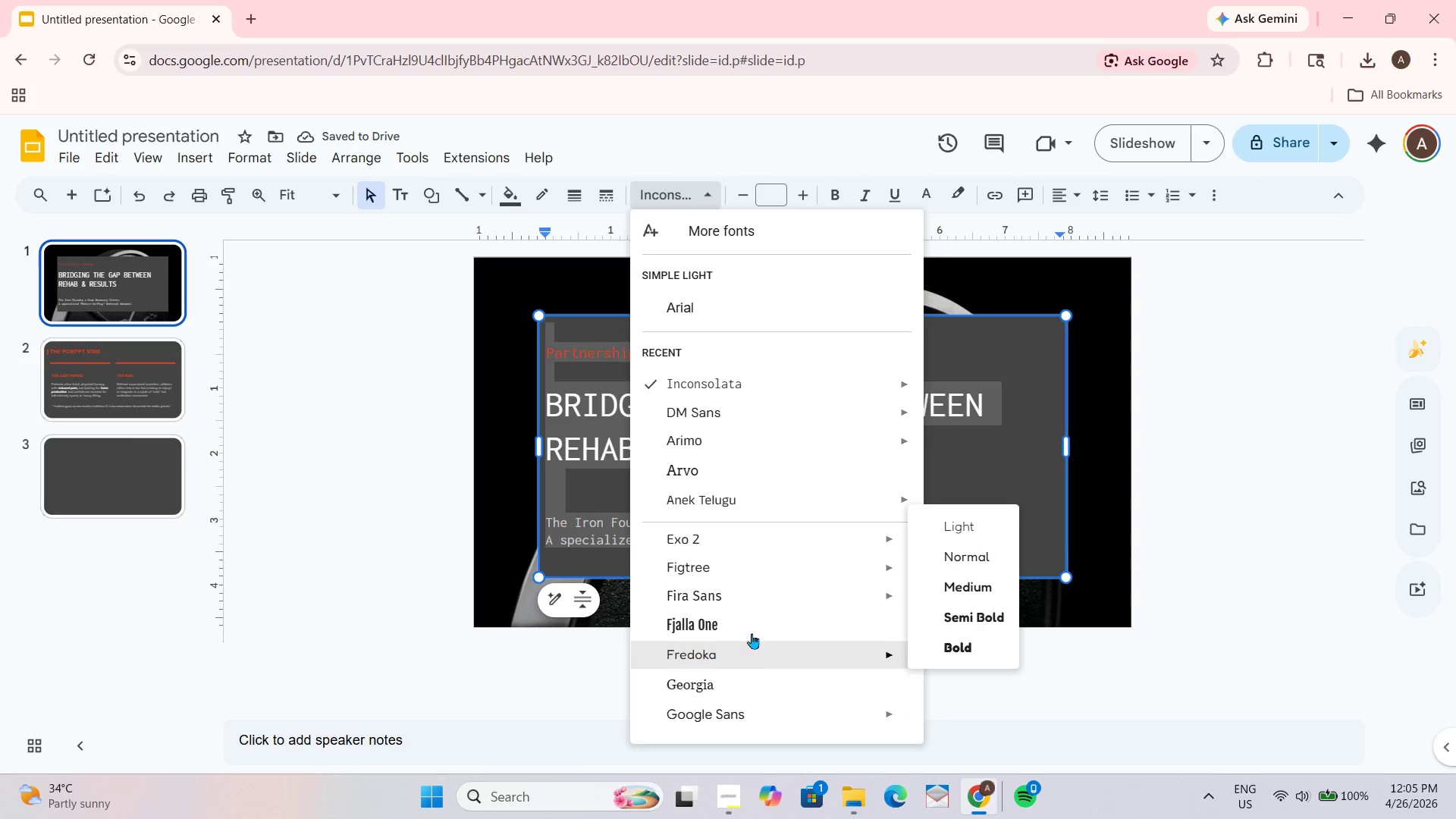 
scroll: coordinate [752, 625], scroll_direction: up, amount: 2.0
 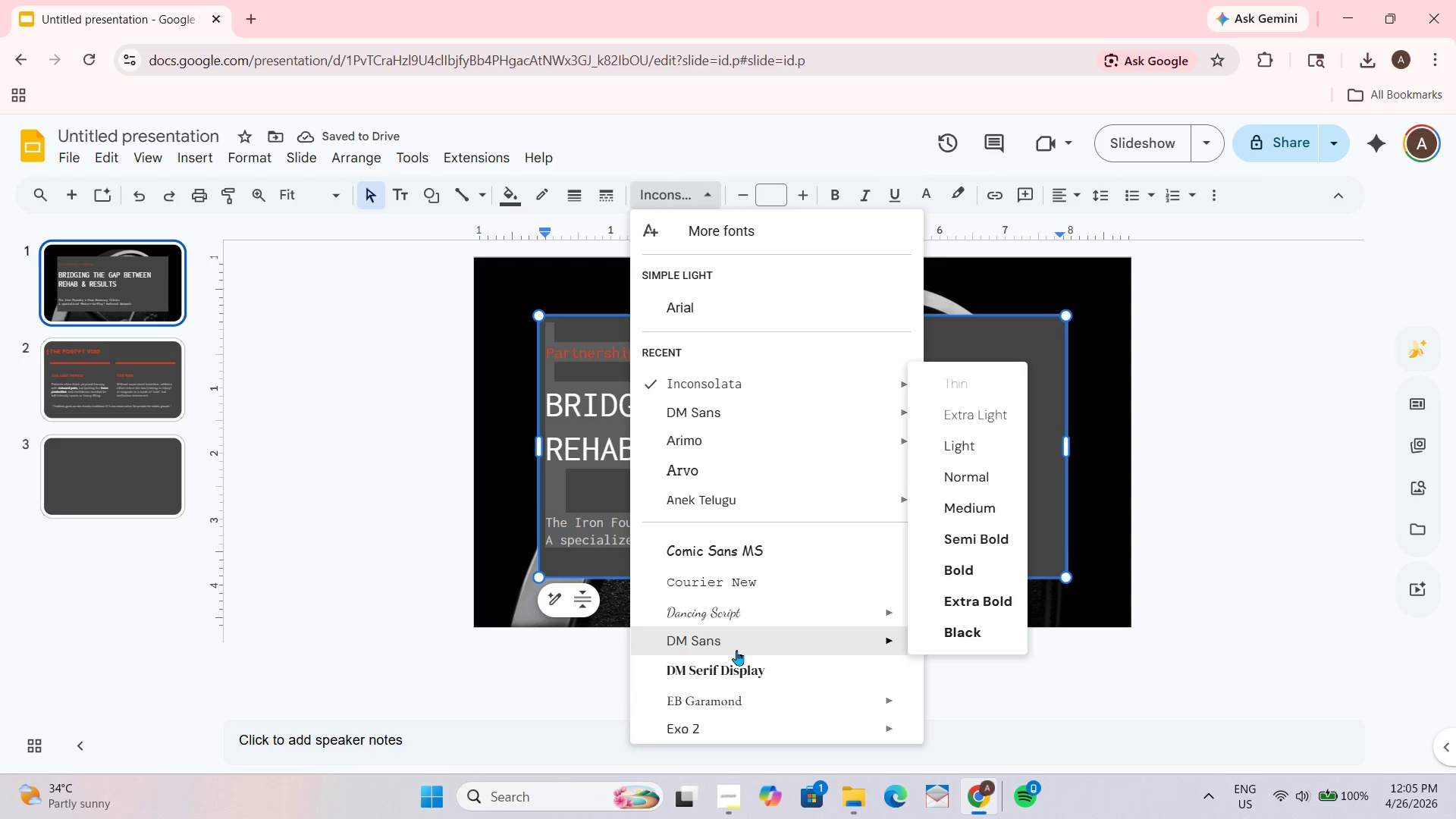 
scroll: coordinate [736, 650], scroll_direction: down, amount: 1.0
 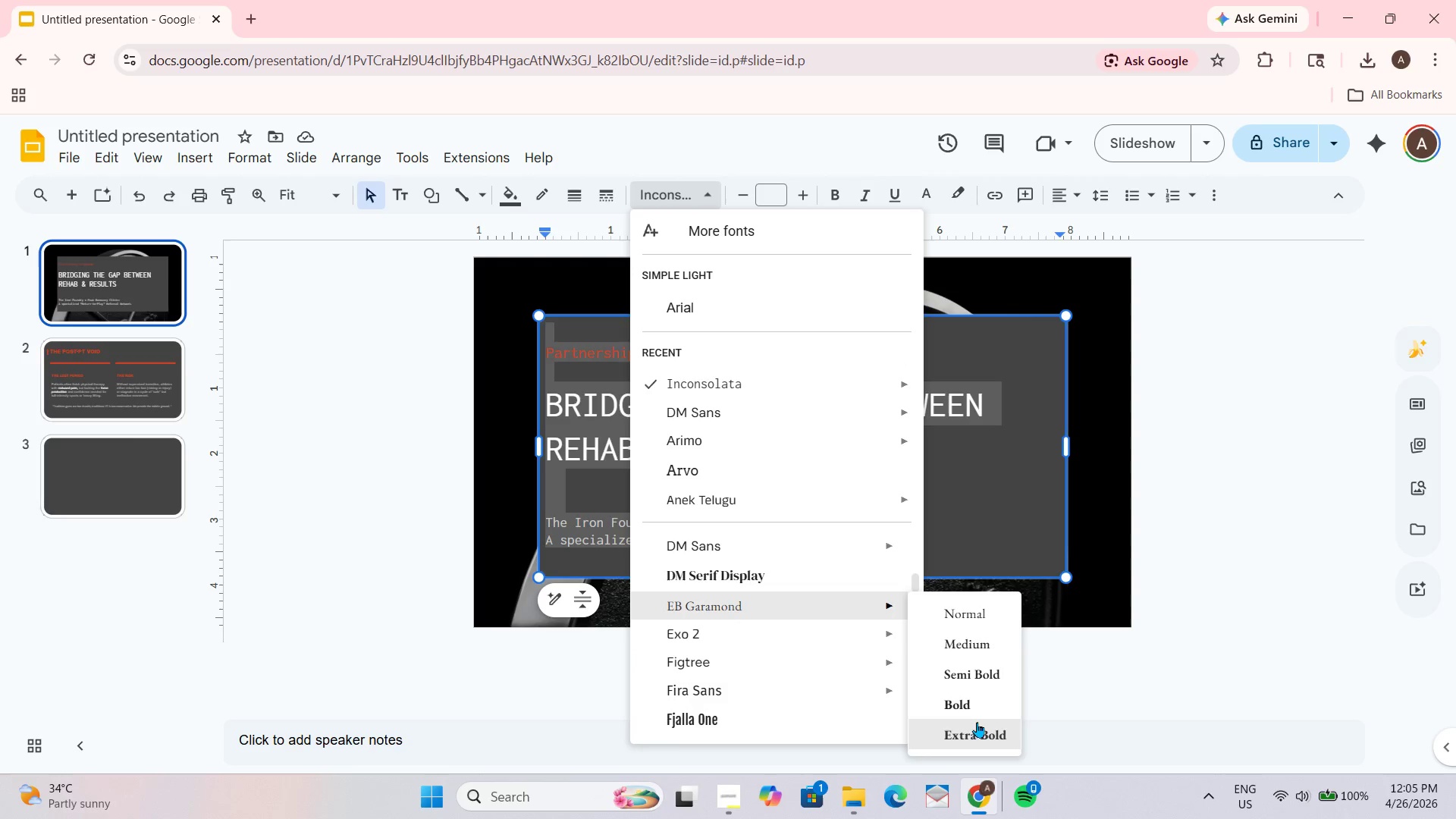 
left_click([982, 676])
 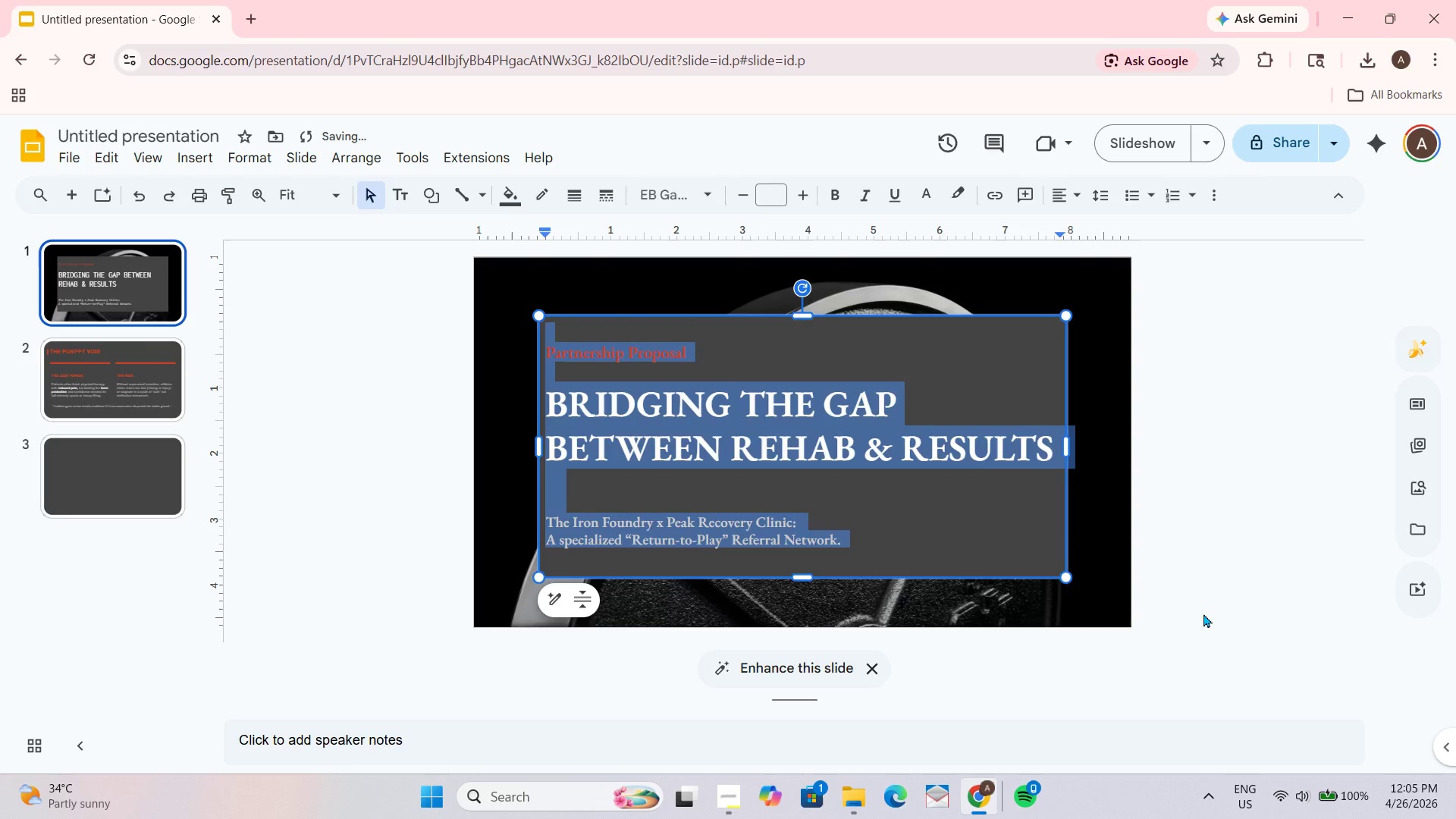 
left_click([1203, 613])
 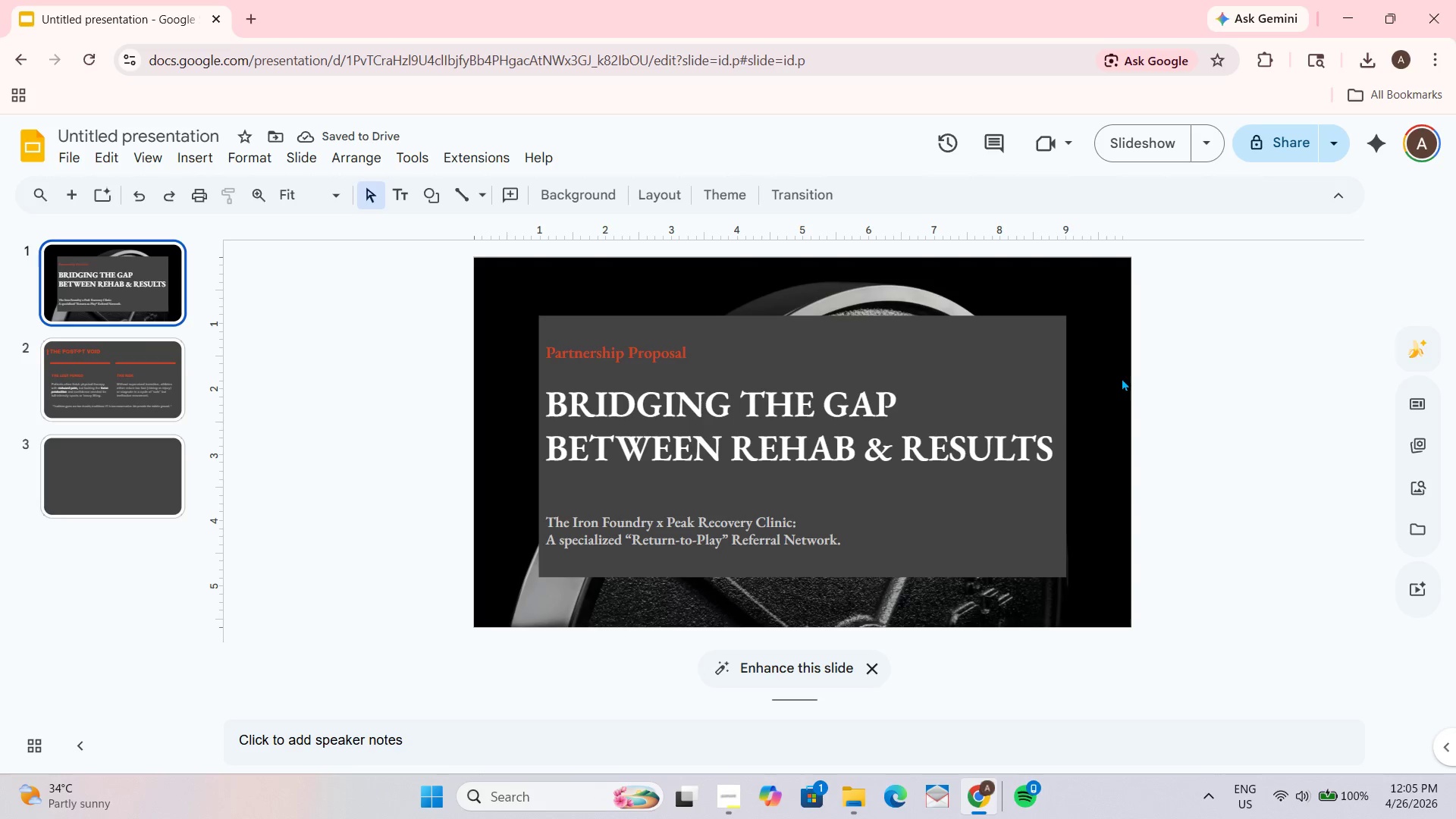 
left_click([744, 468])
 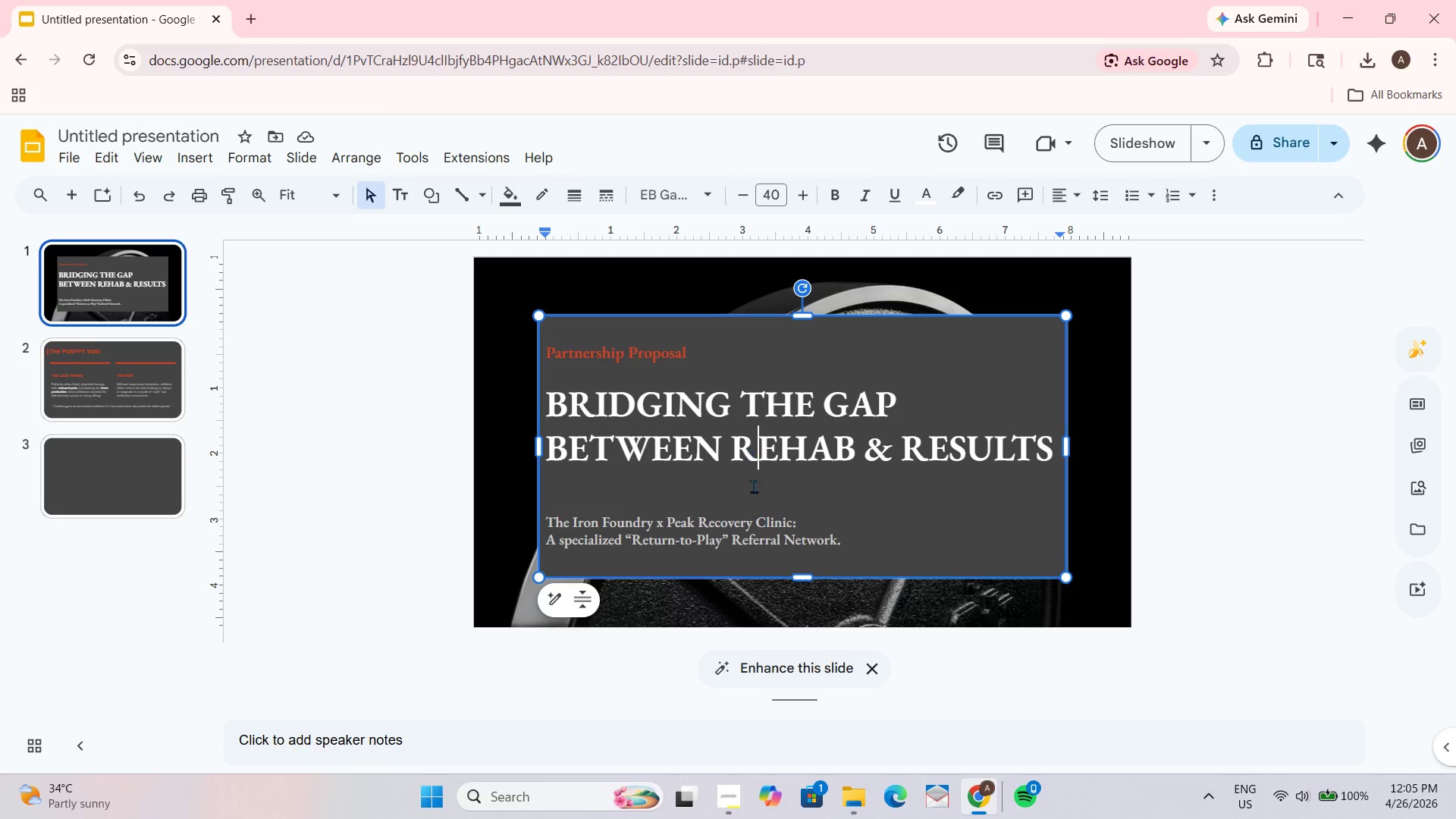 
key(Control+ControlLeft)
 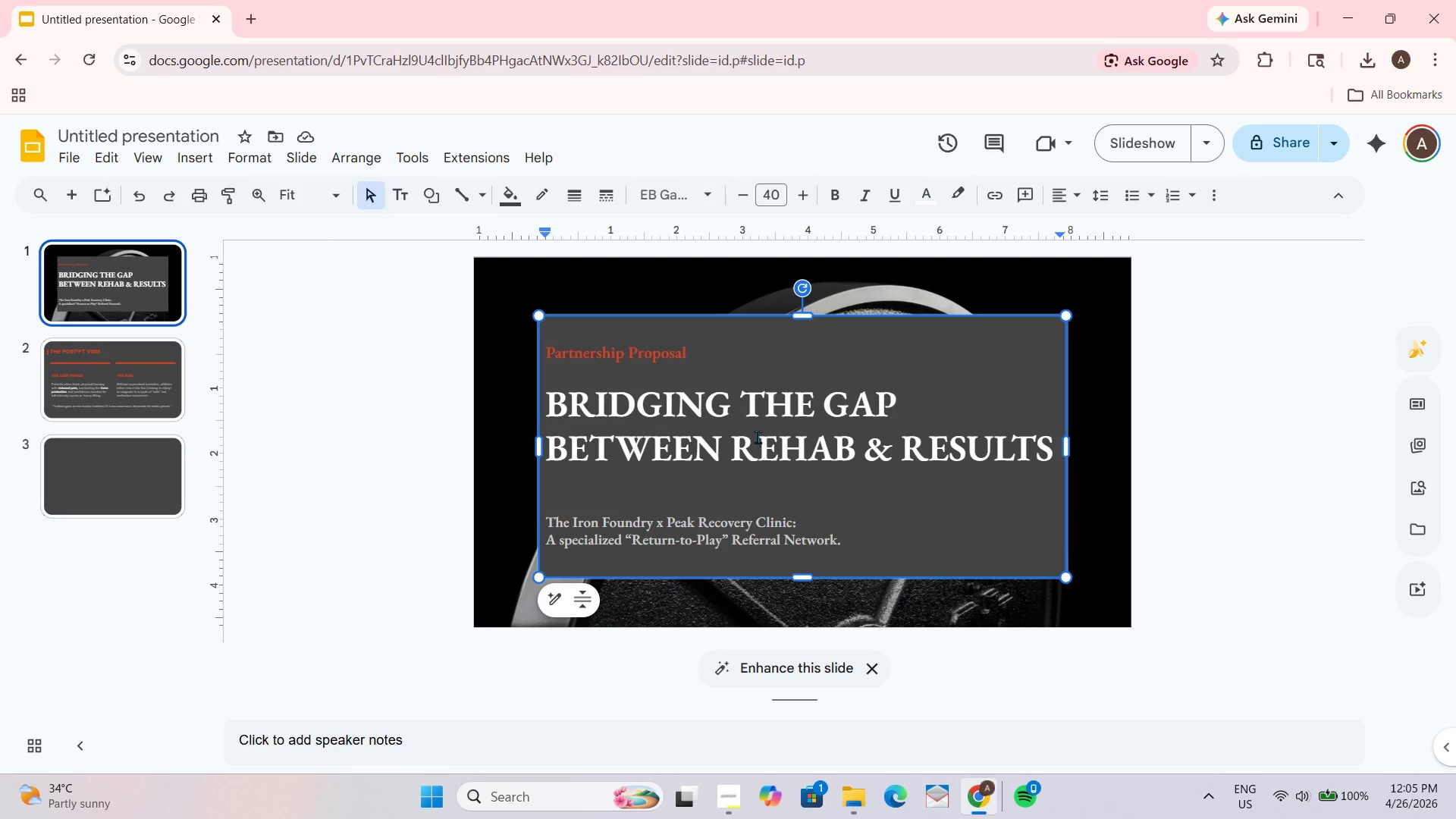 
key(Control+A)
 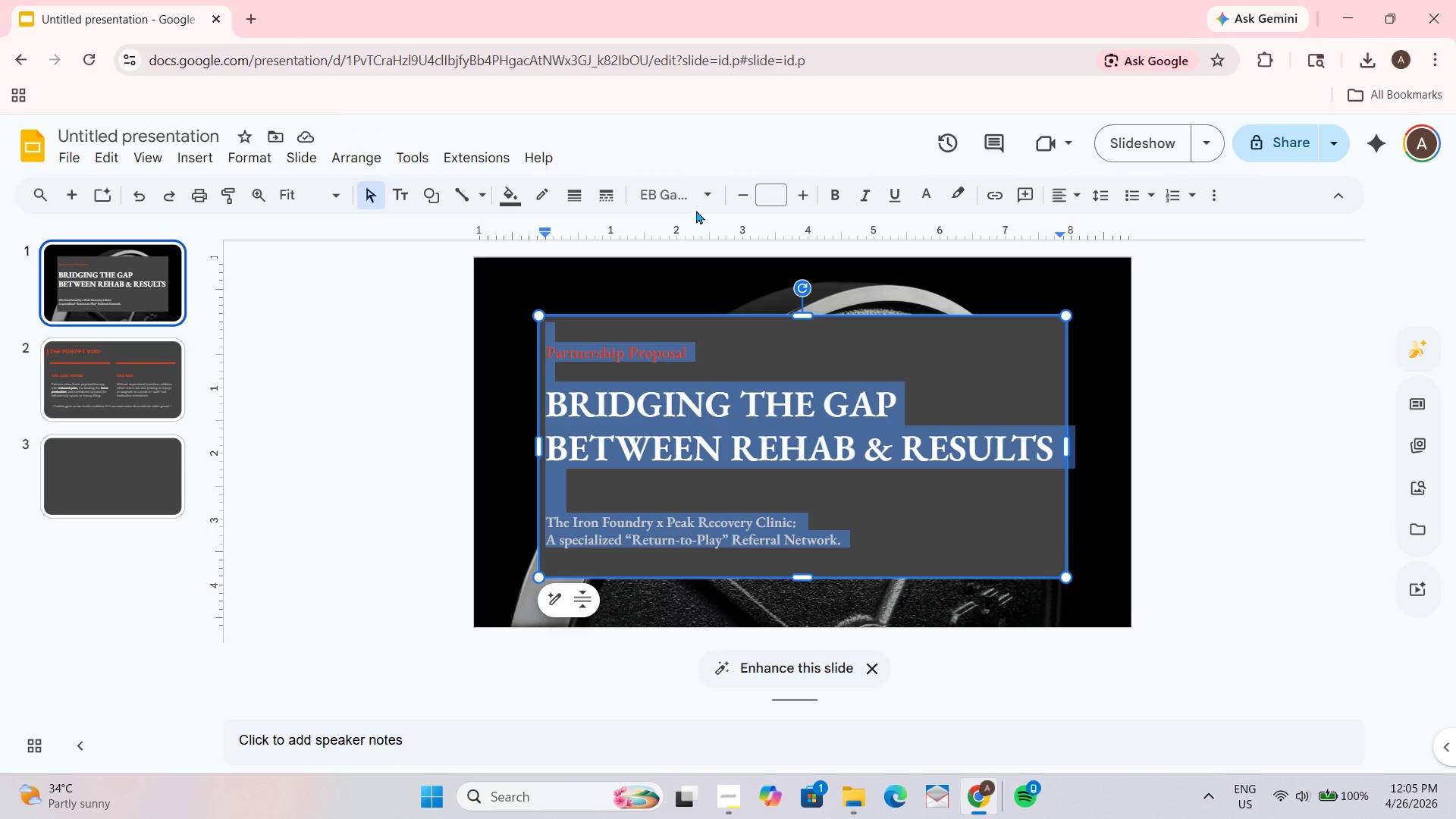 
left_click([698, 207])
 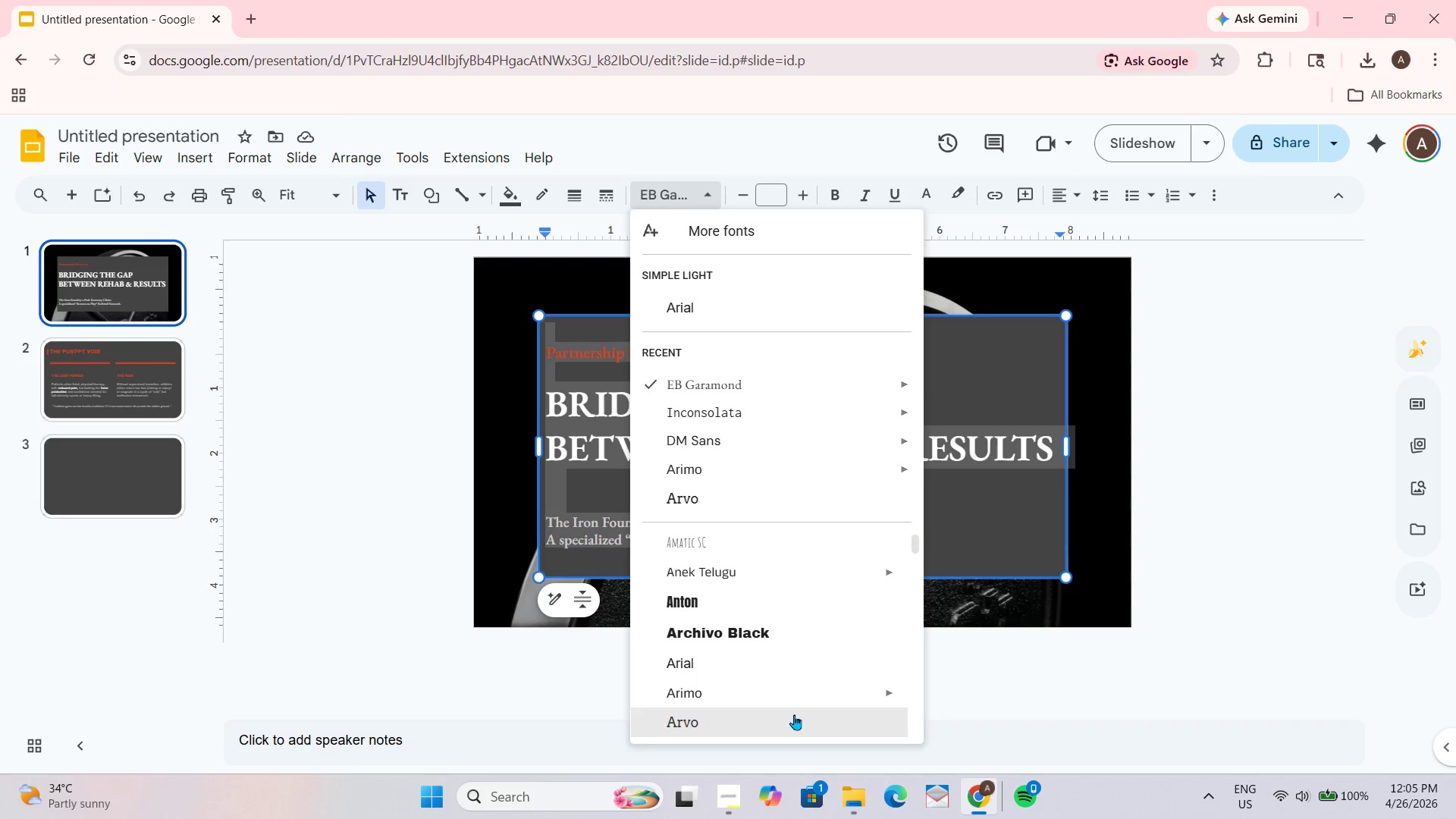 
scroll: coordinate [802, 661], scroll_direction: down, amount: 5.0
 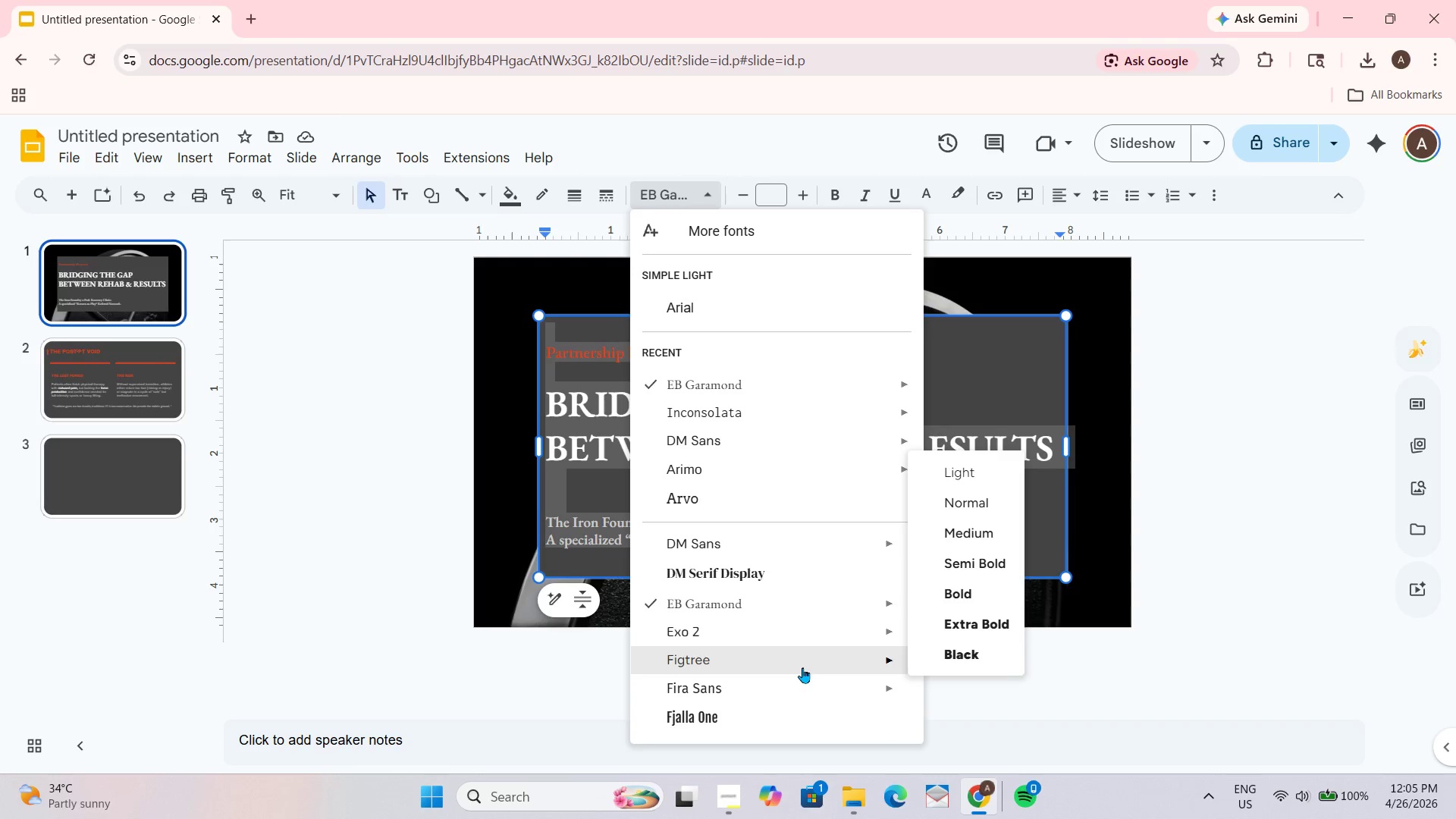 
mouse_move([785, 679])
 